 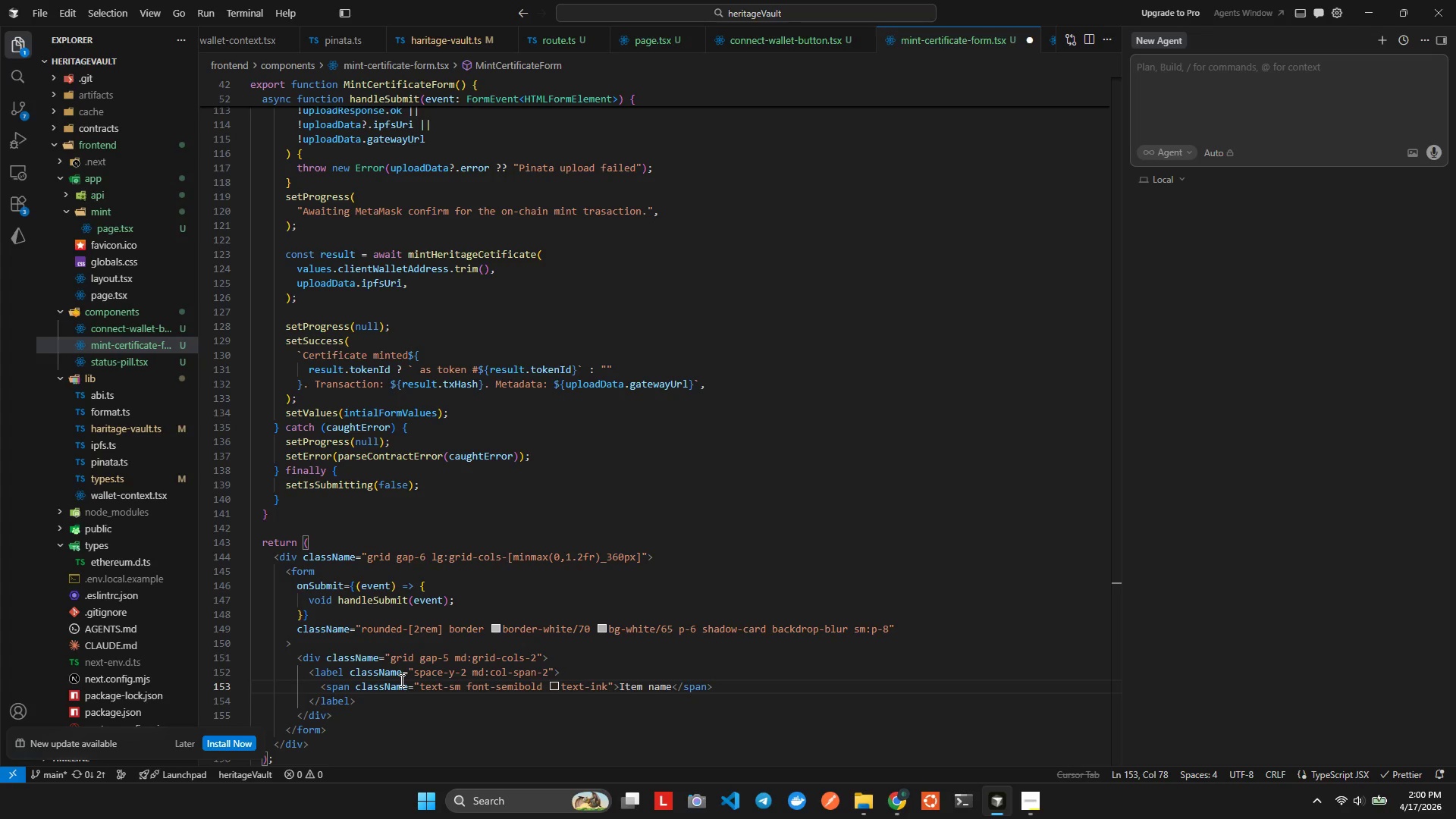 
type(in)
 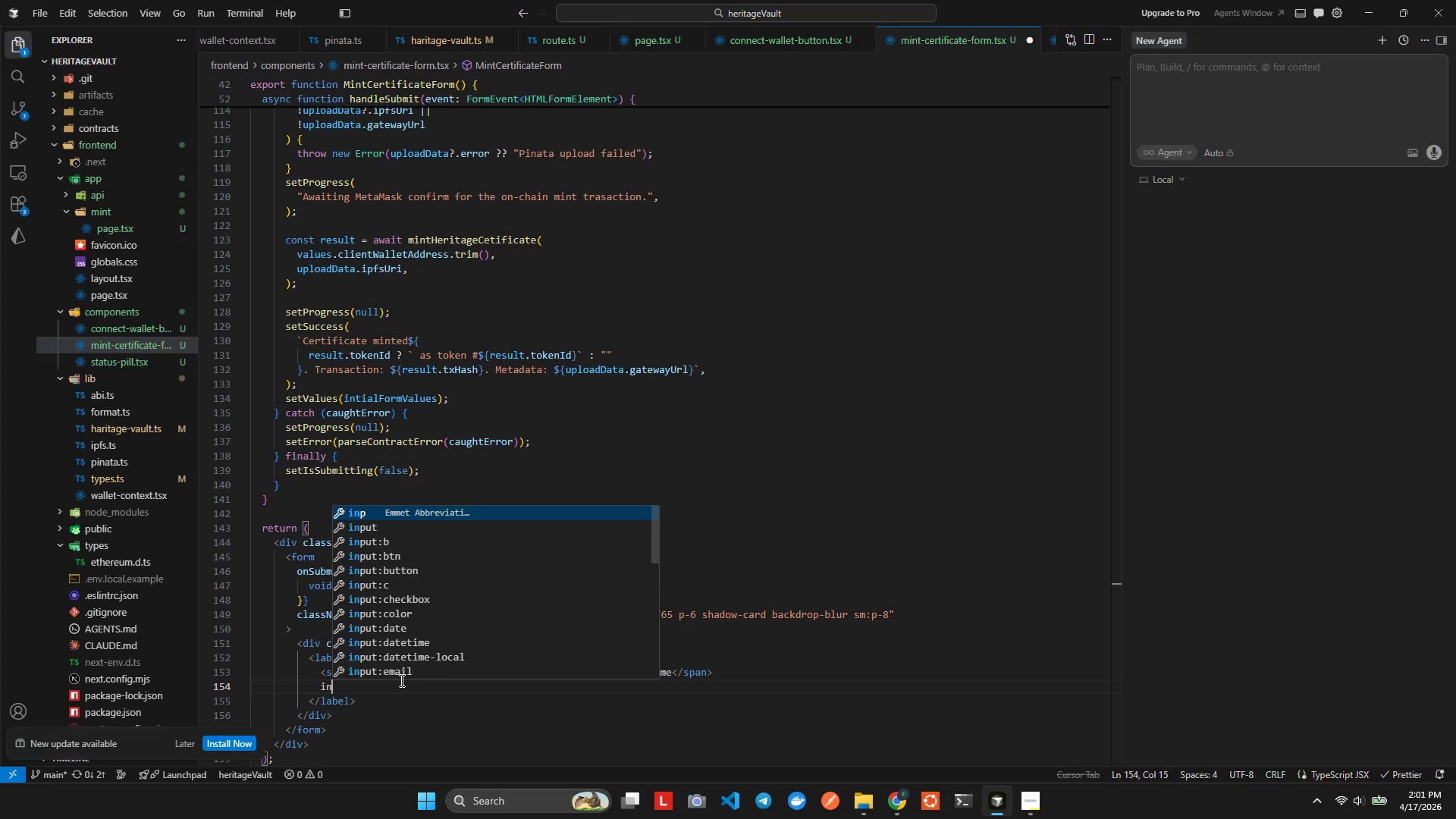 
key(ArrowDown)
 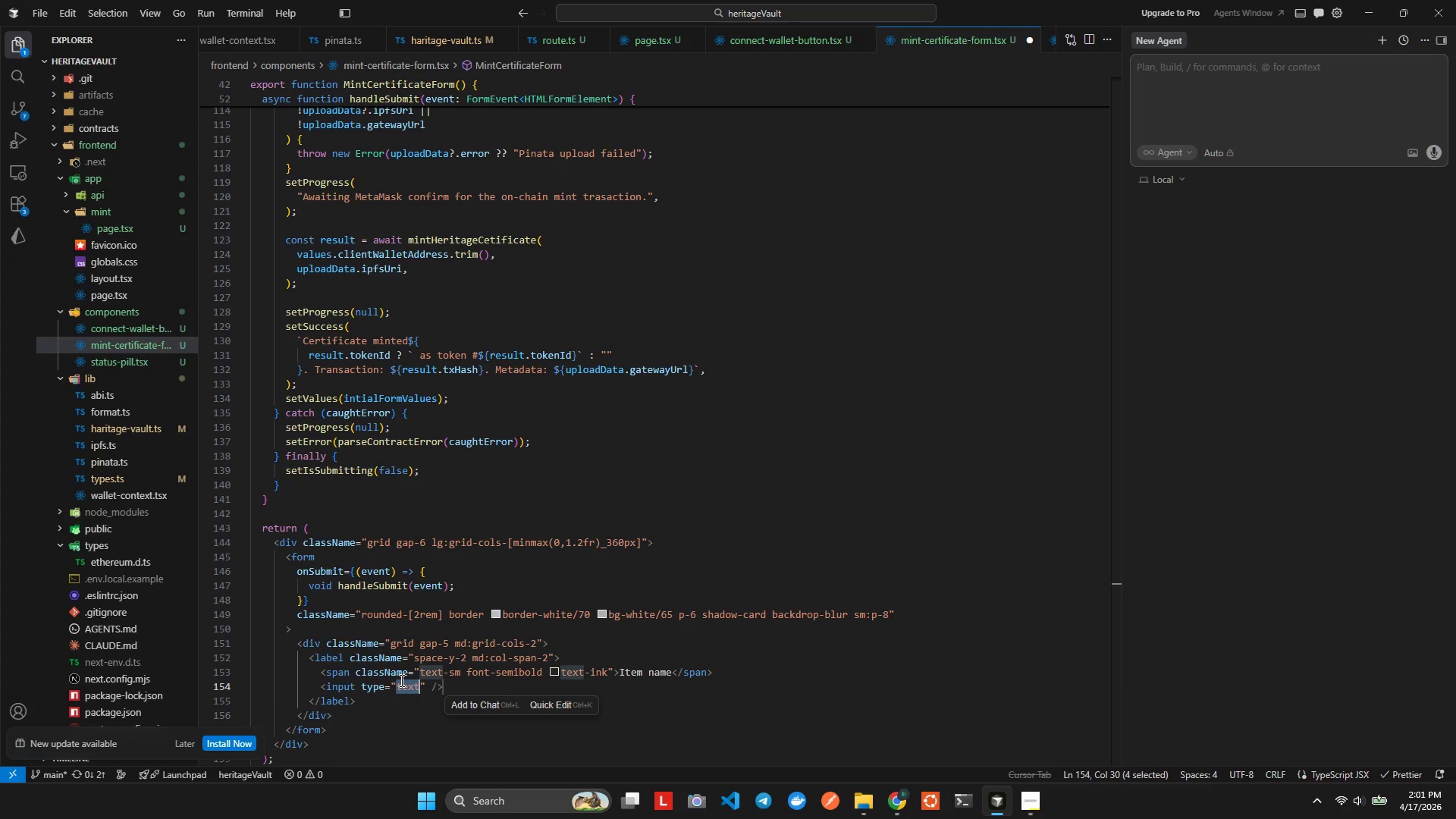 
key(ArrowRight)
 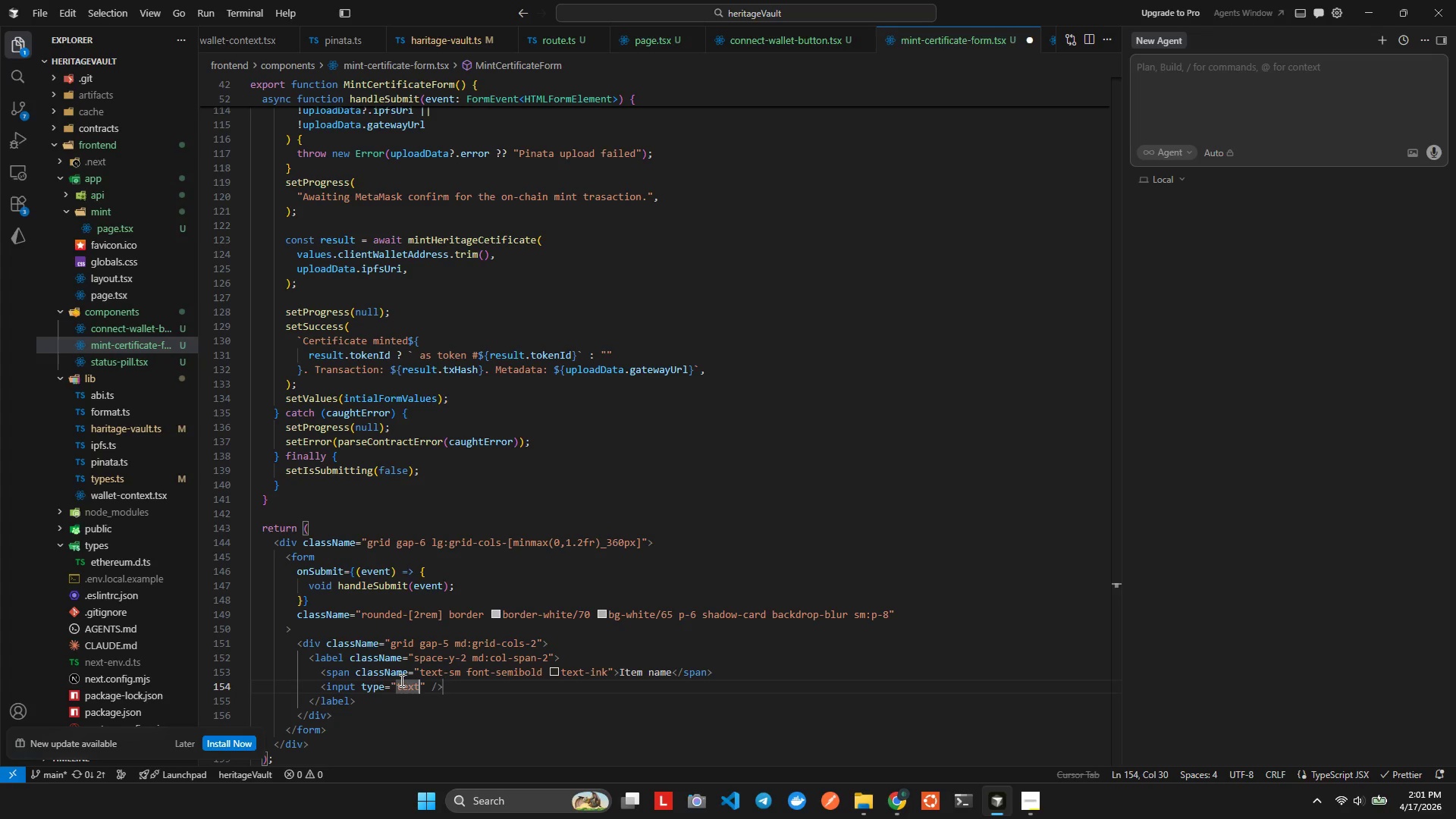 
key(ArrowRight)
 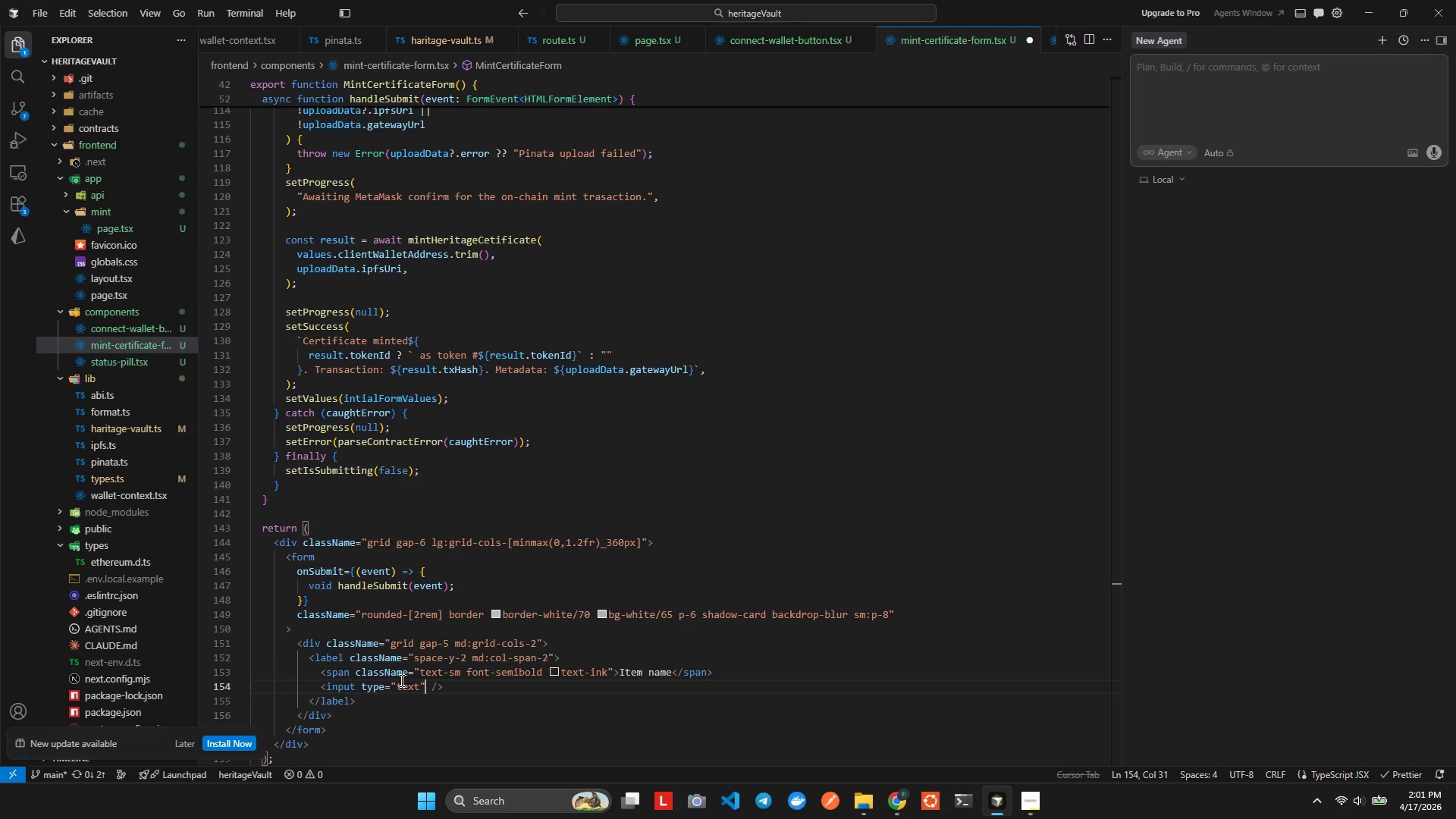 
wait(13.95)
 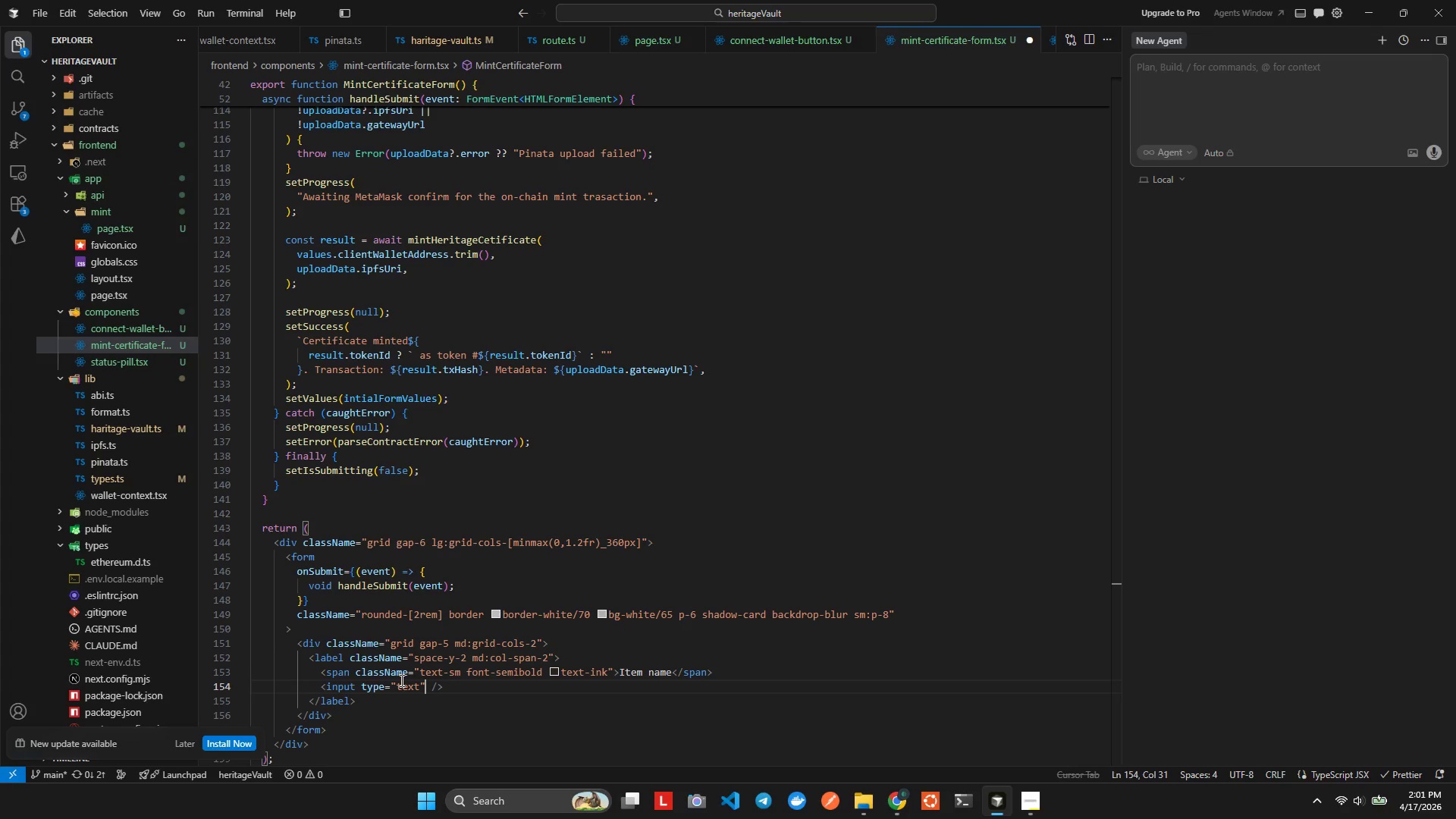 
hold_key(key=Backspace, duration=0.73)
 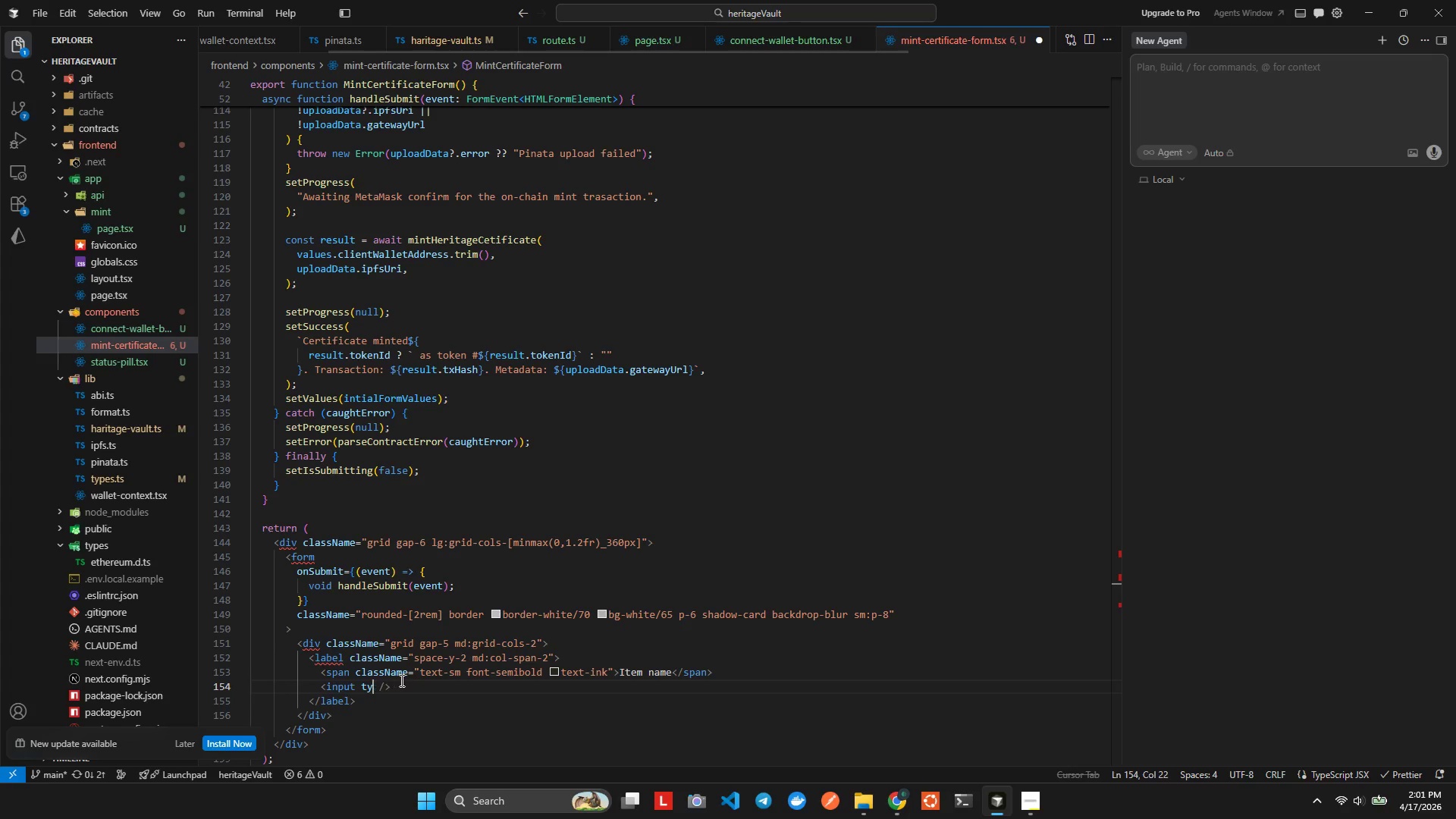 
key(Backspace)
key(Backspace)
type(clas)
 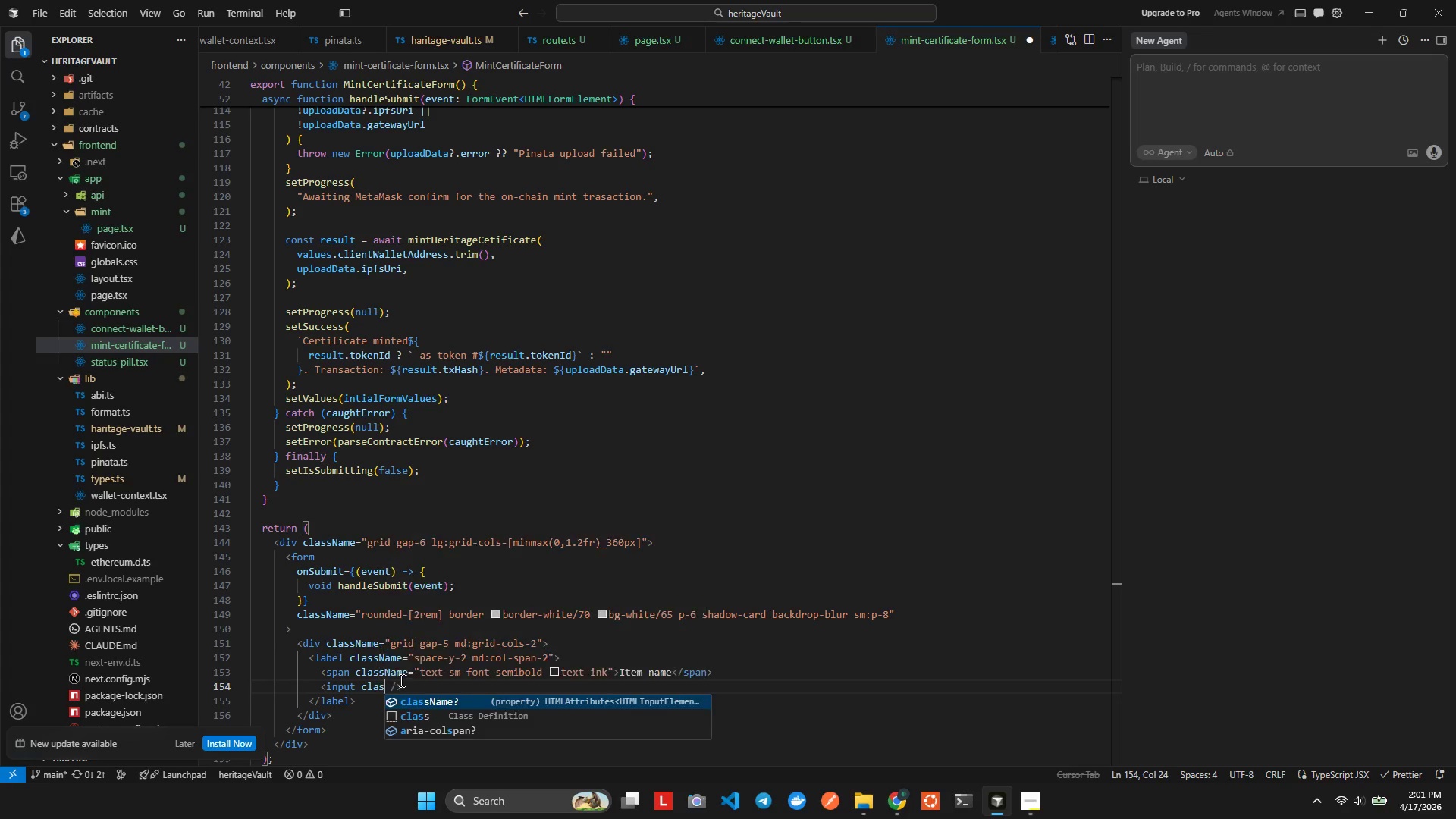 
key(Enter)
 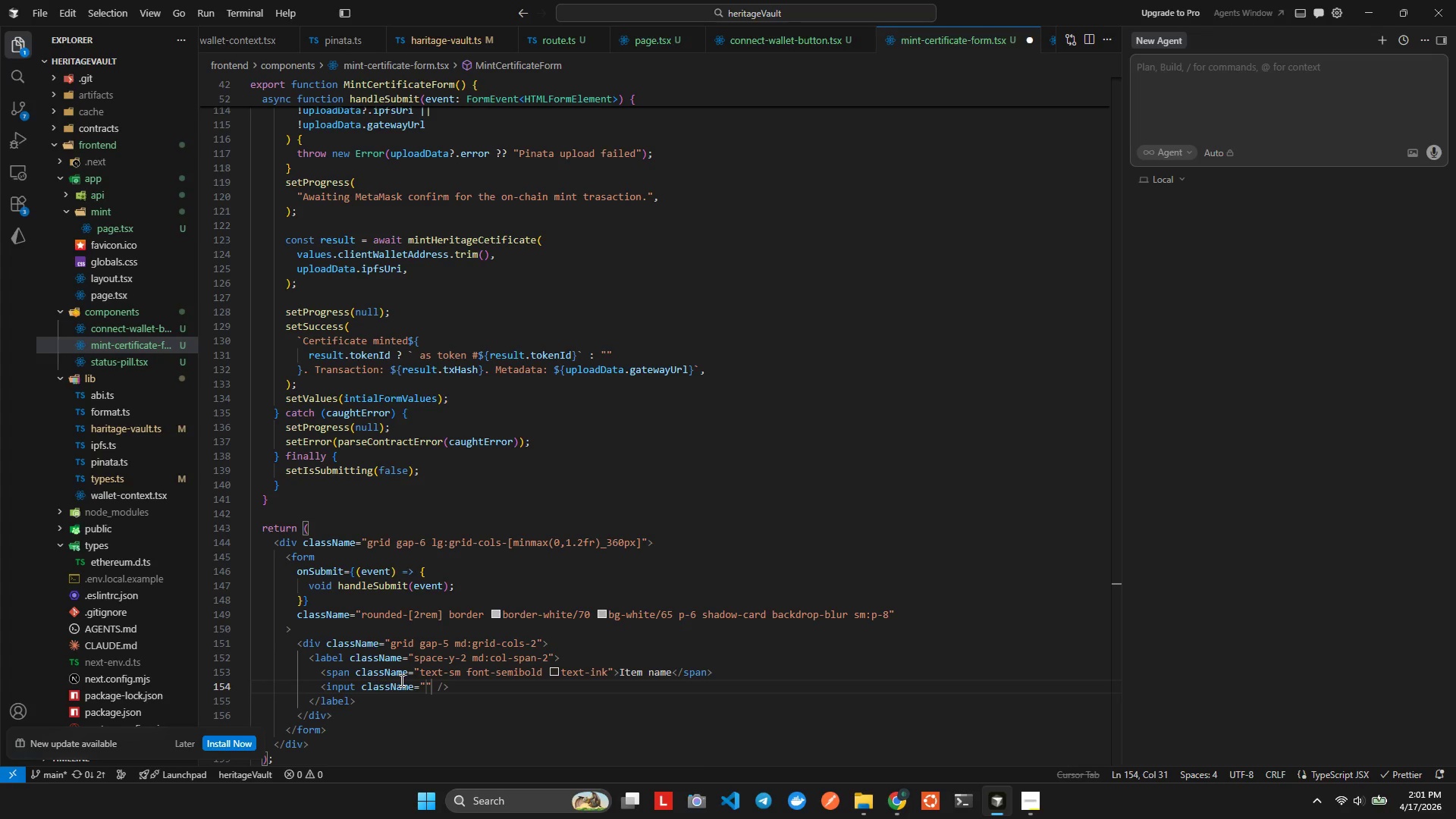 
key(ArrowRight)
 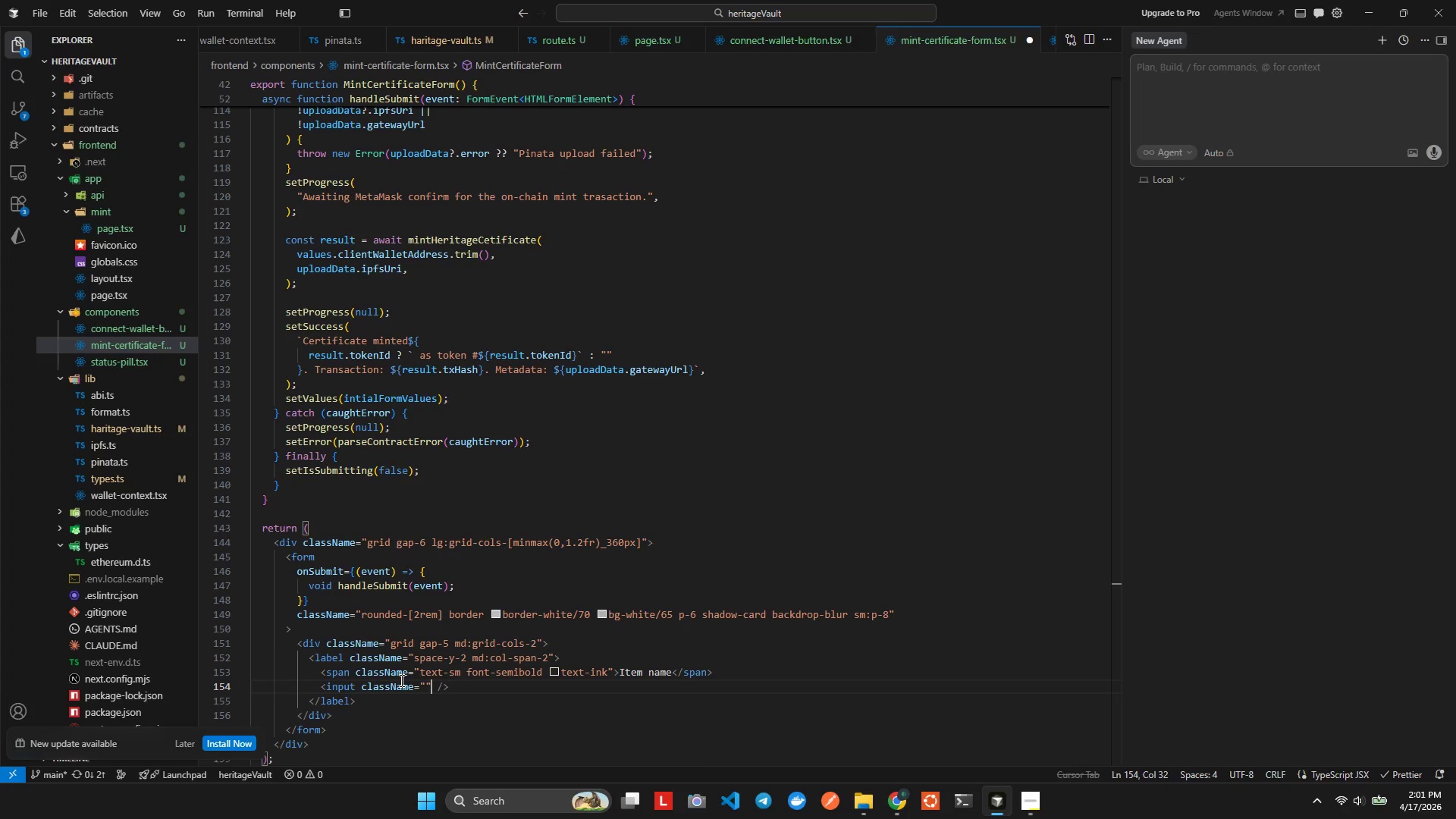 
key(Backspace)
key(Backspace)
key(Backspace)
type(=})
key(Backspace)
type({fiel)
 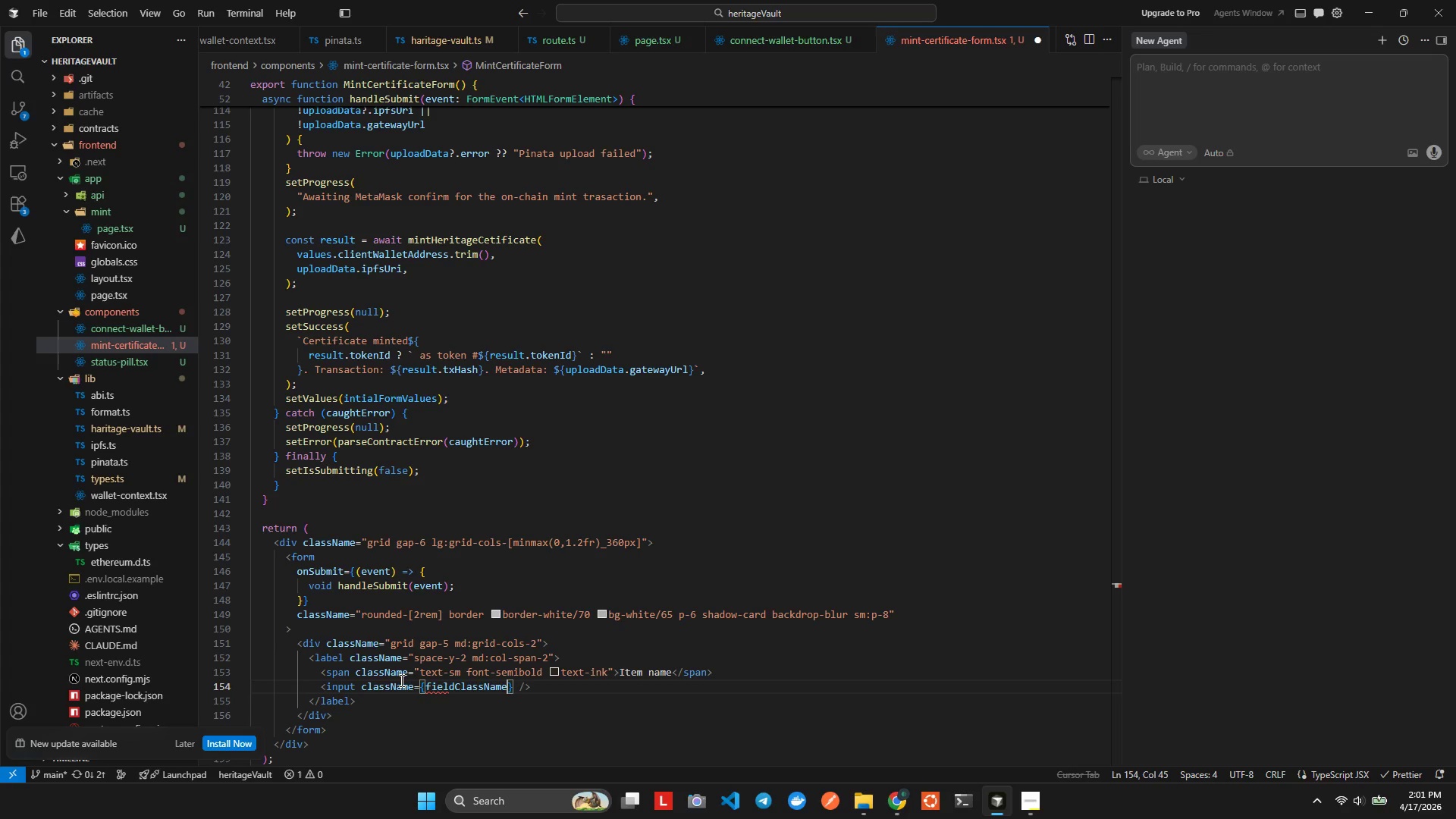 
 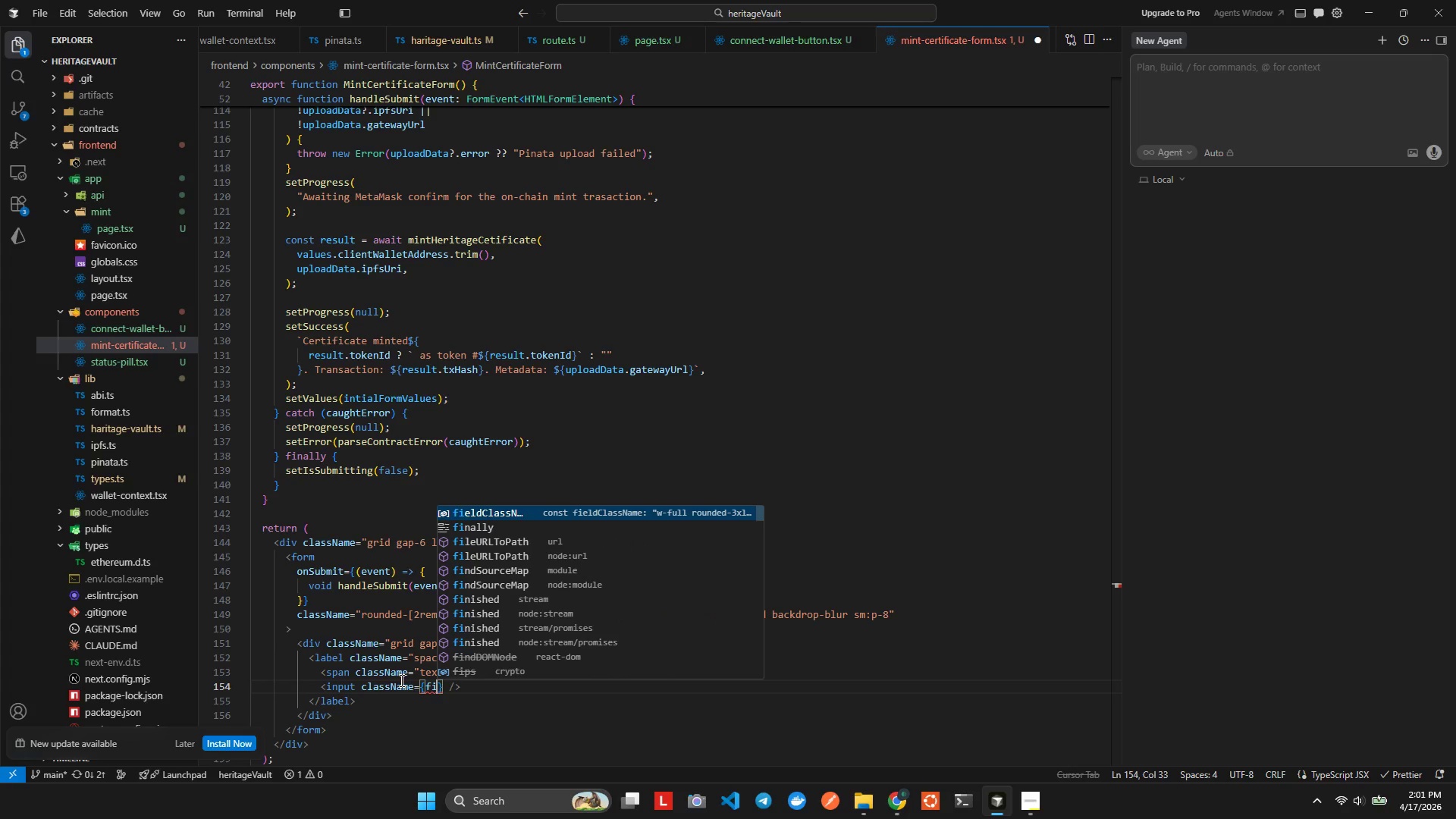 
key(Enter)
 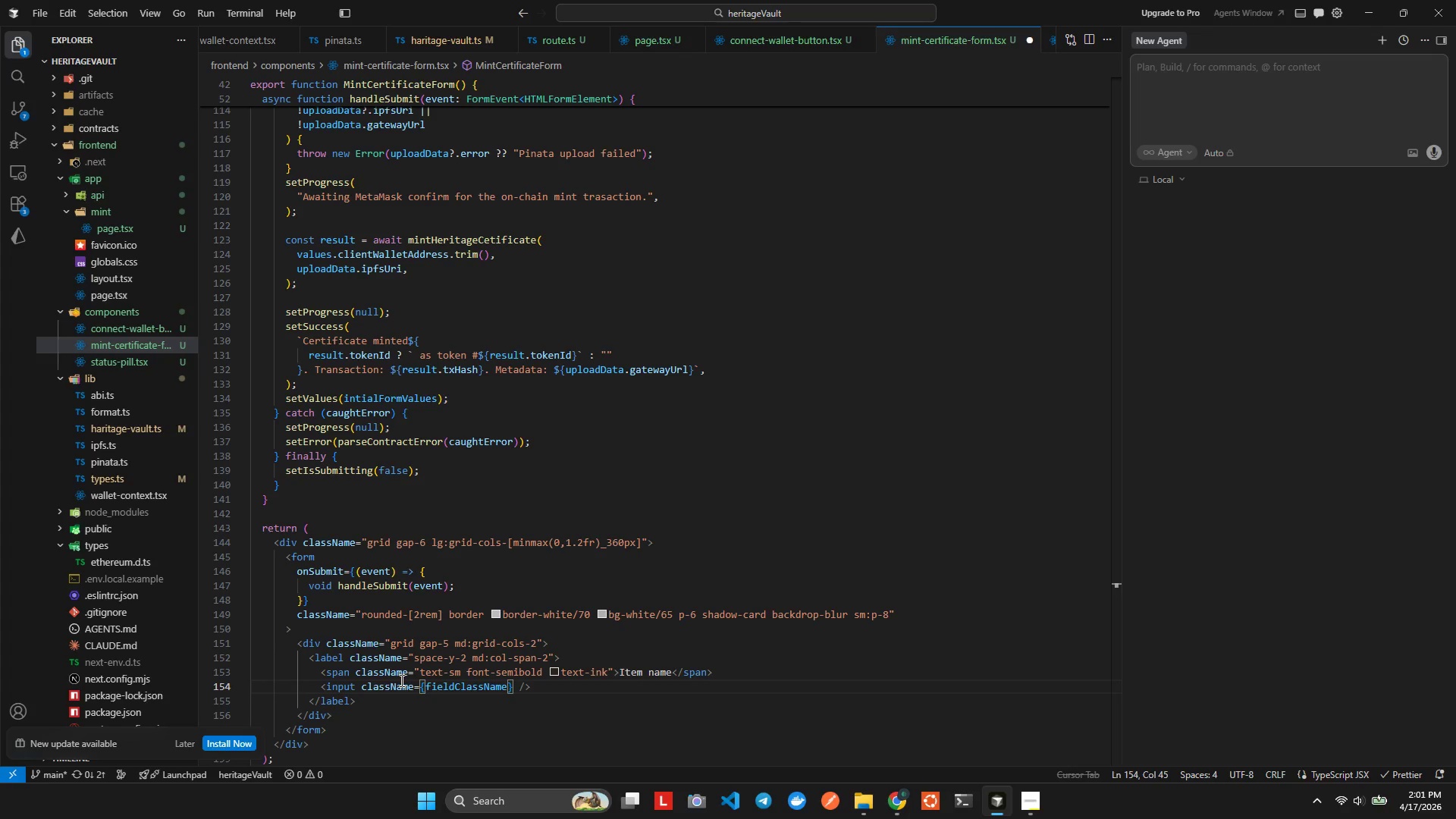 
key(ArrowRight)
 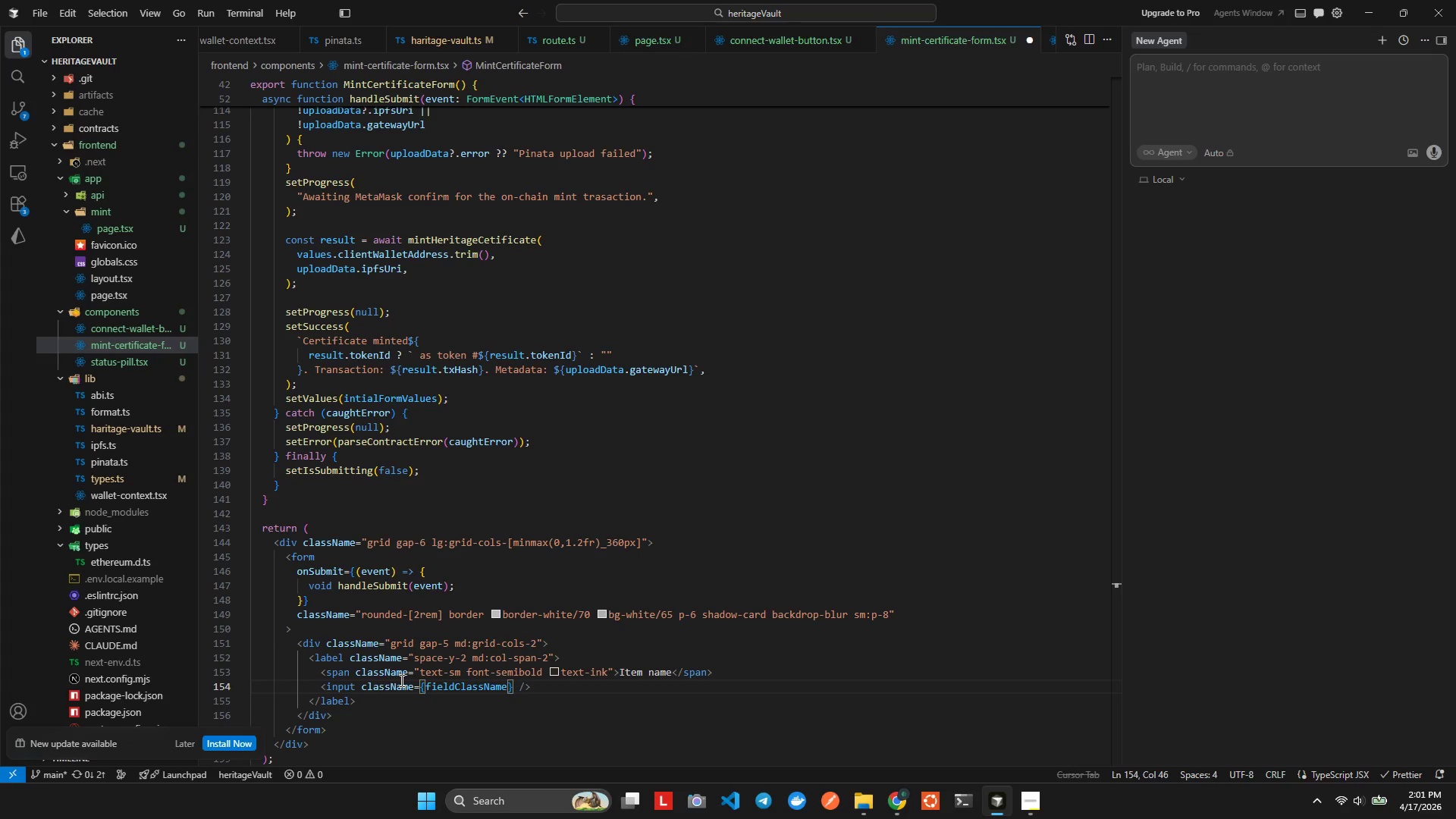 
type( lace)
 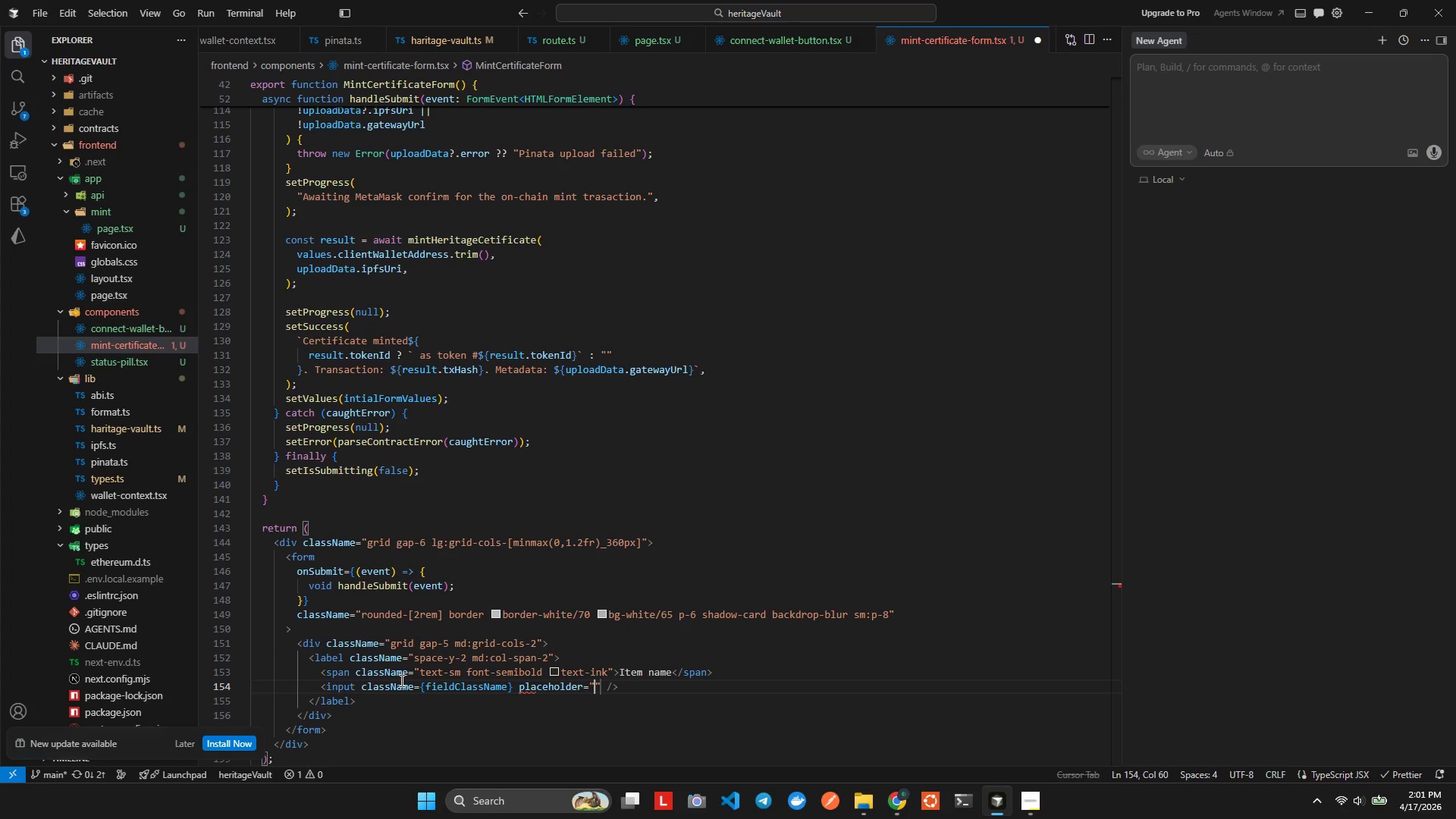 
hold_key(key=P, duration=0.42)
 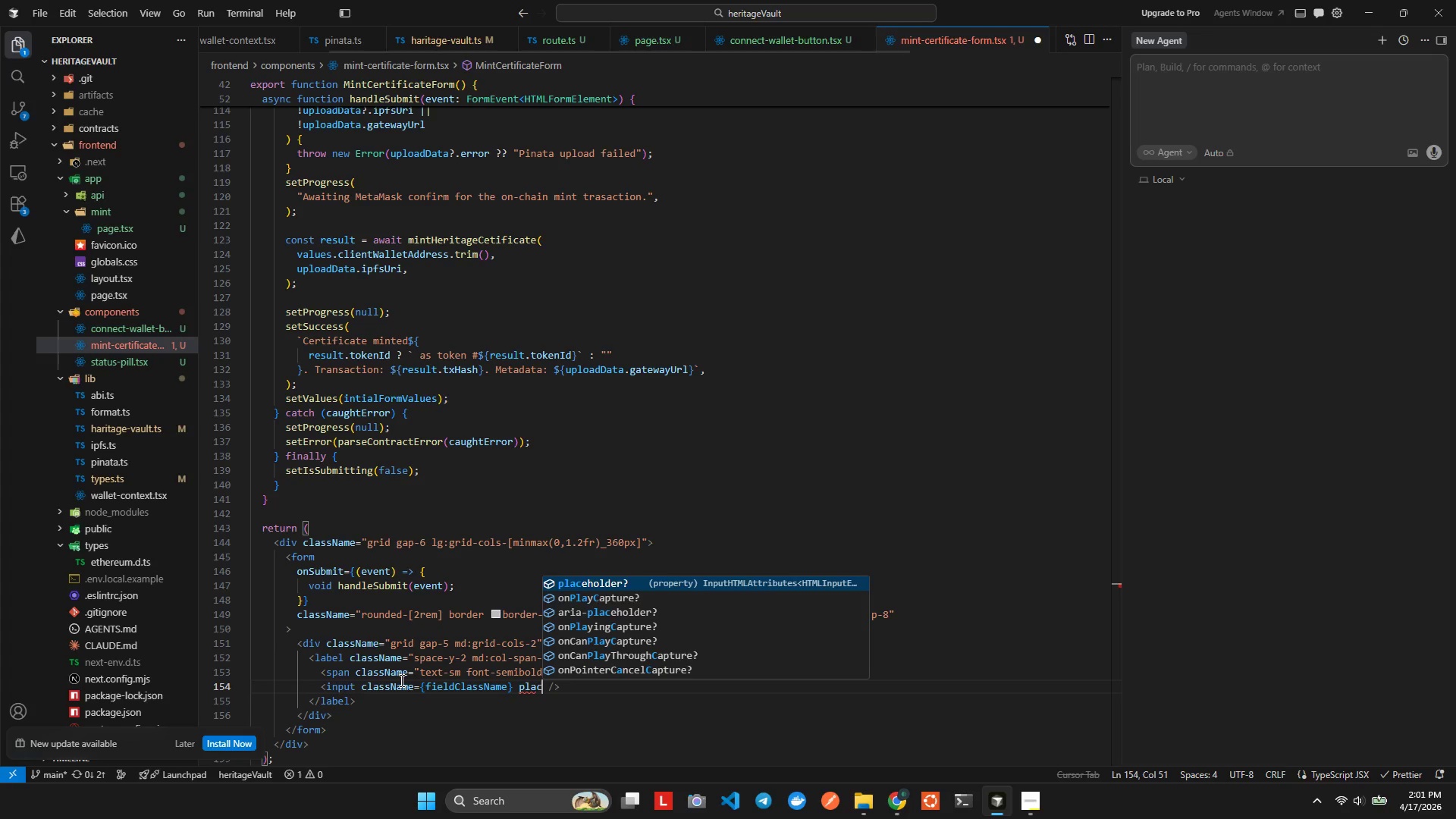 
key(Enter)
 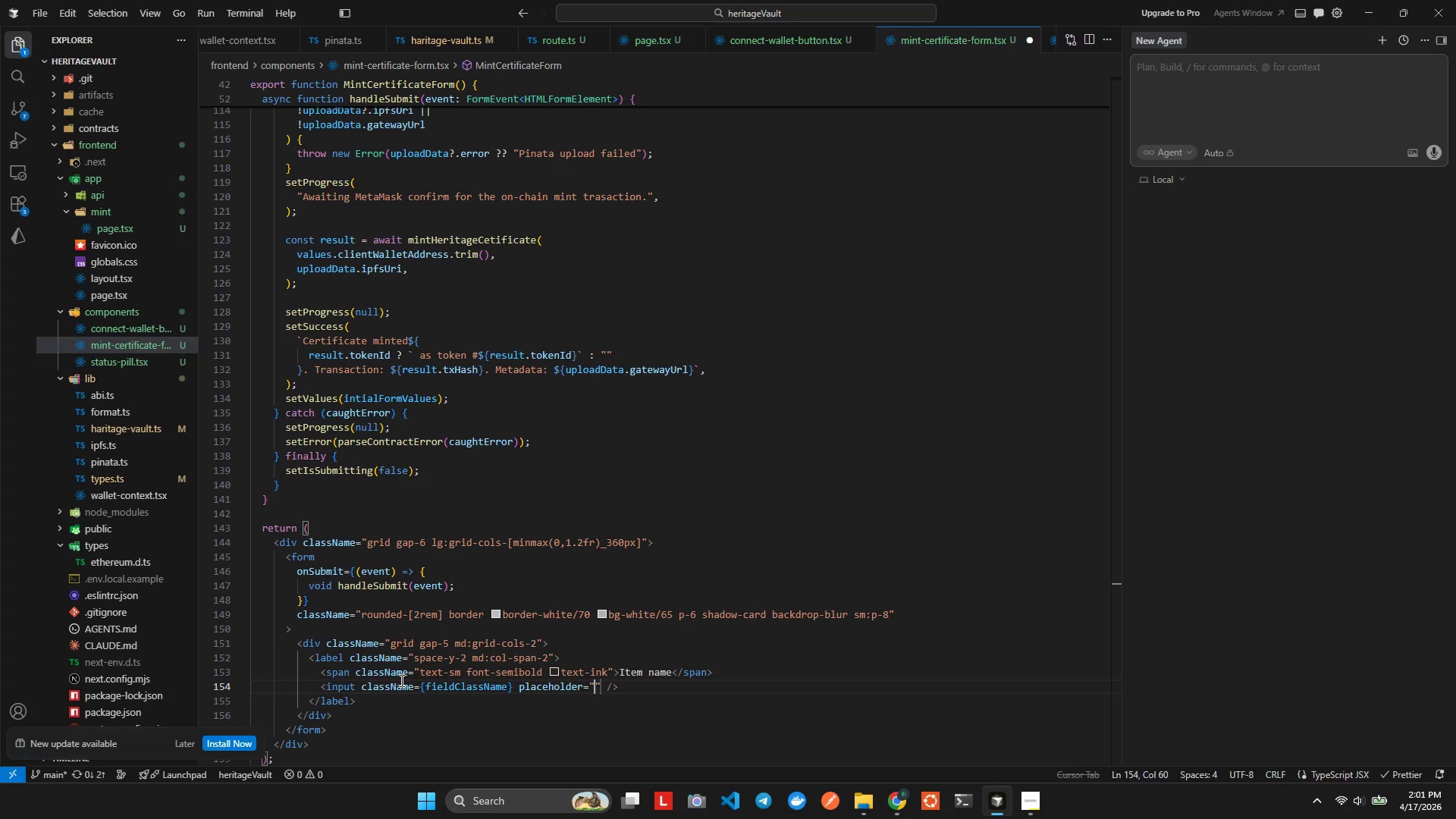 
wait(6.77)
 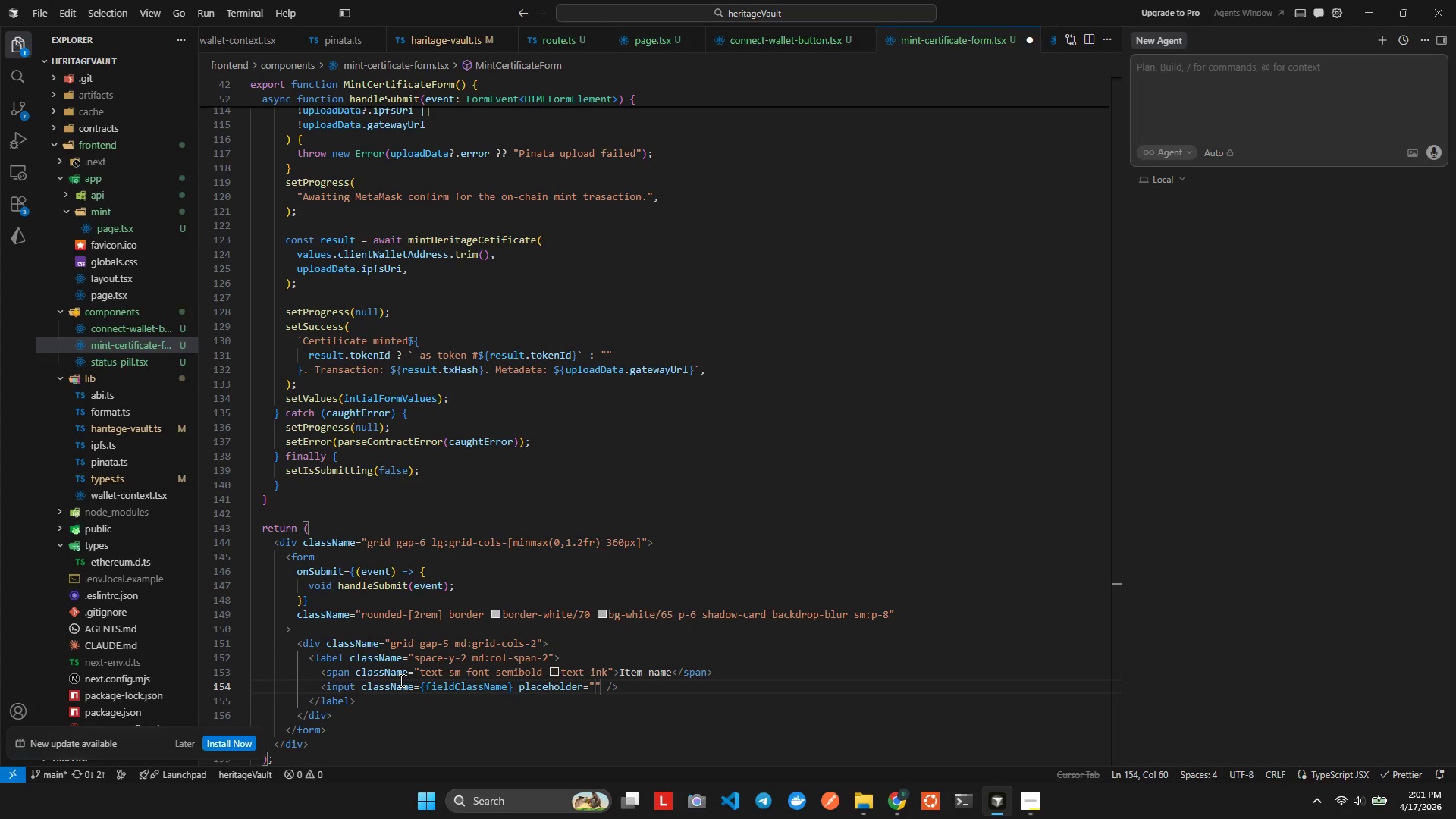 
type(=)
key(Backspace)
type(Atique neck)
key(Backspace)
key(Backspace)
key(Backspace)
key(Backspace)
type(Necklace)
 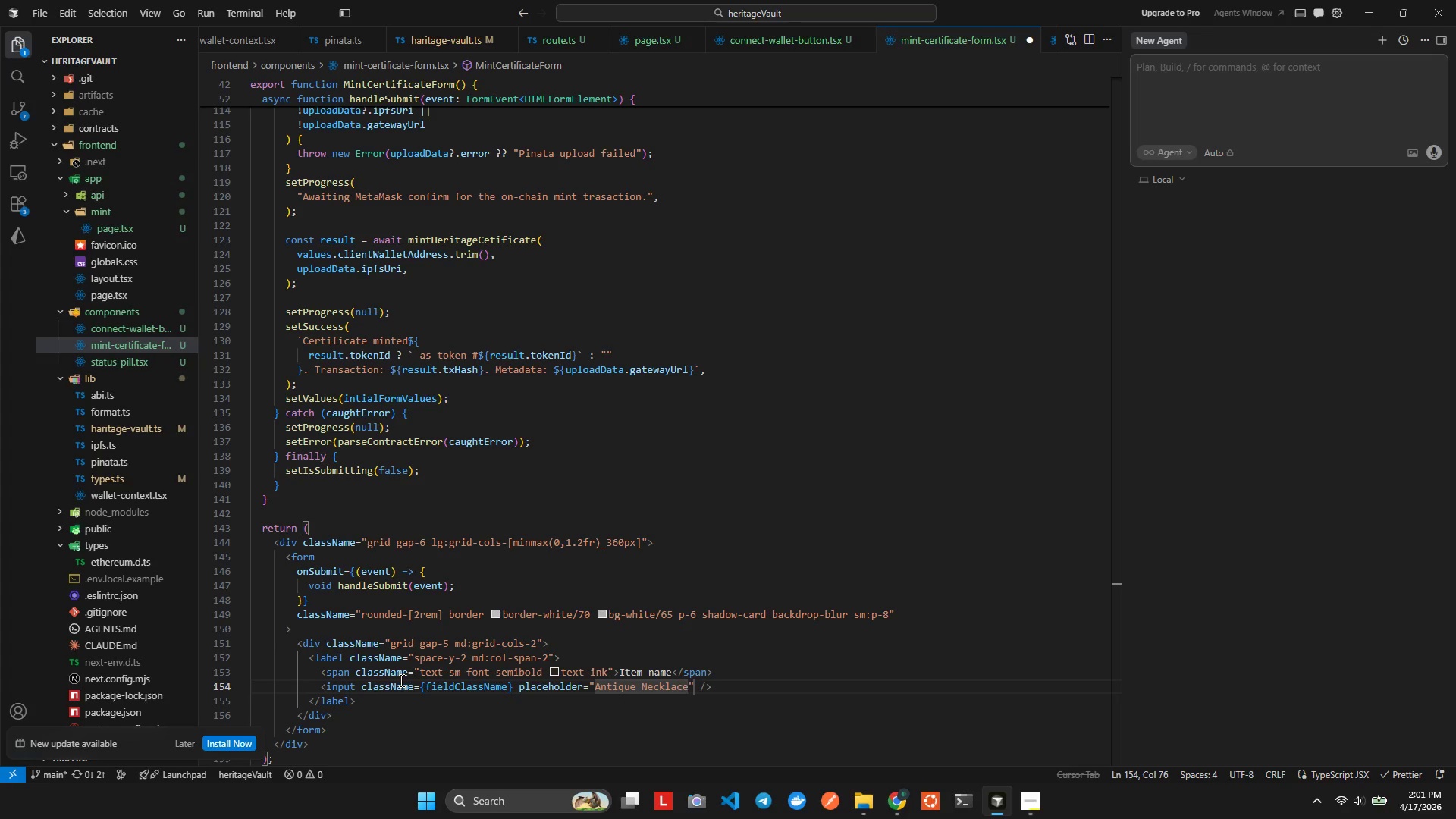 
key(ArrowRight)
 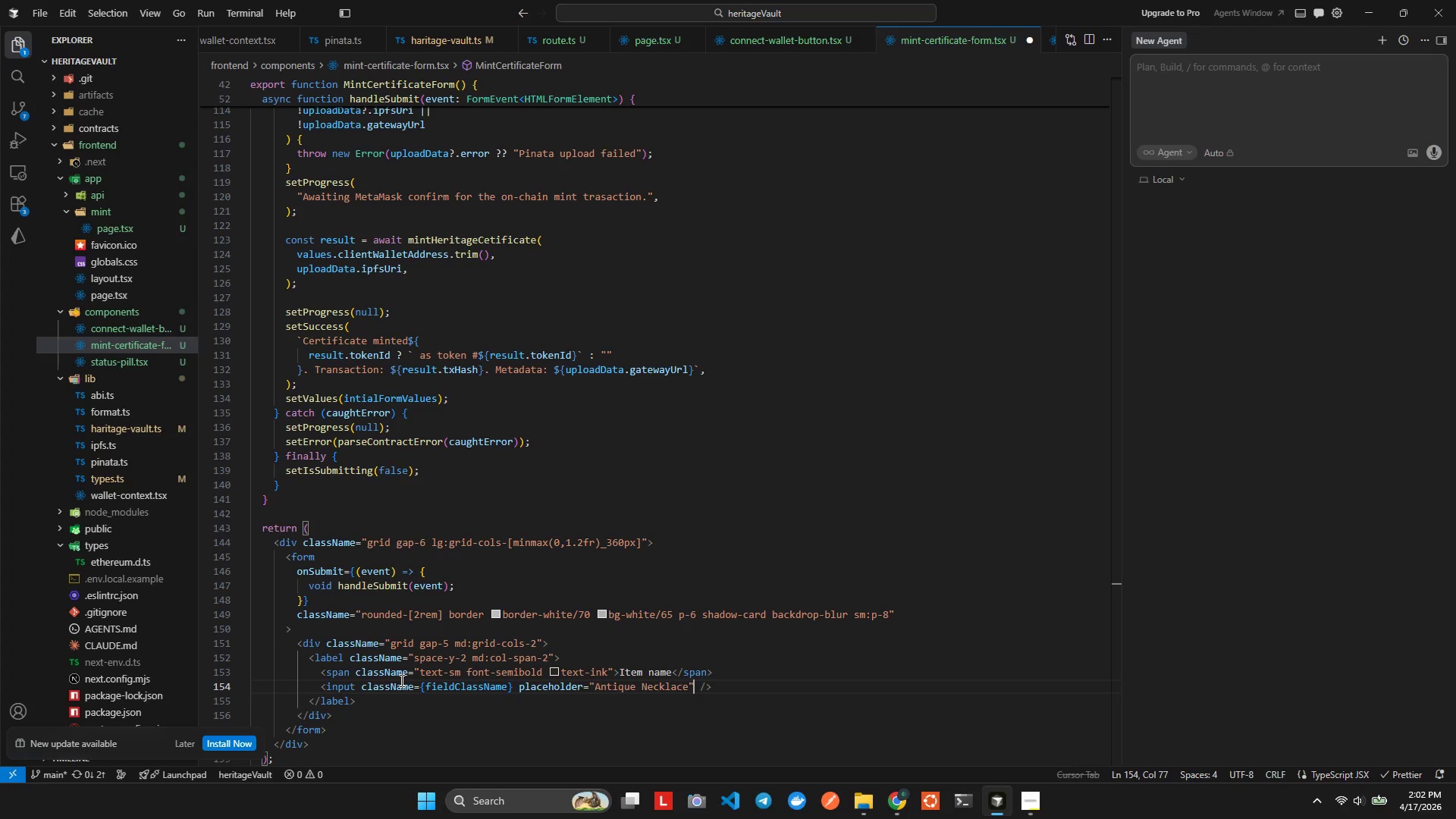 
key(ArrowRight)
 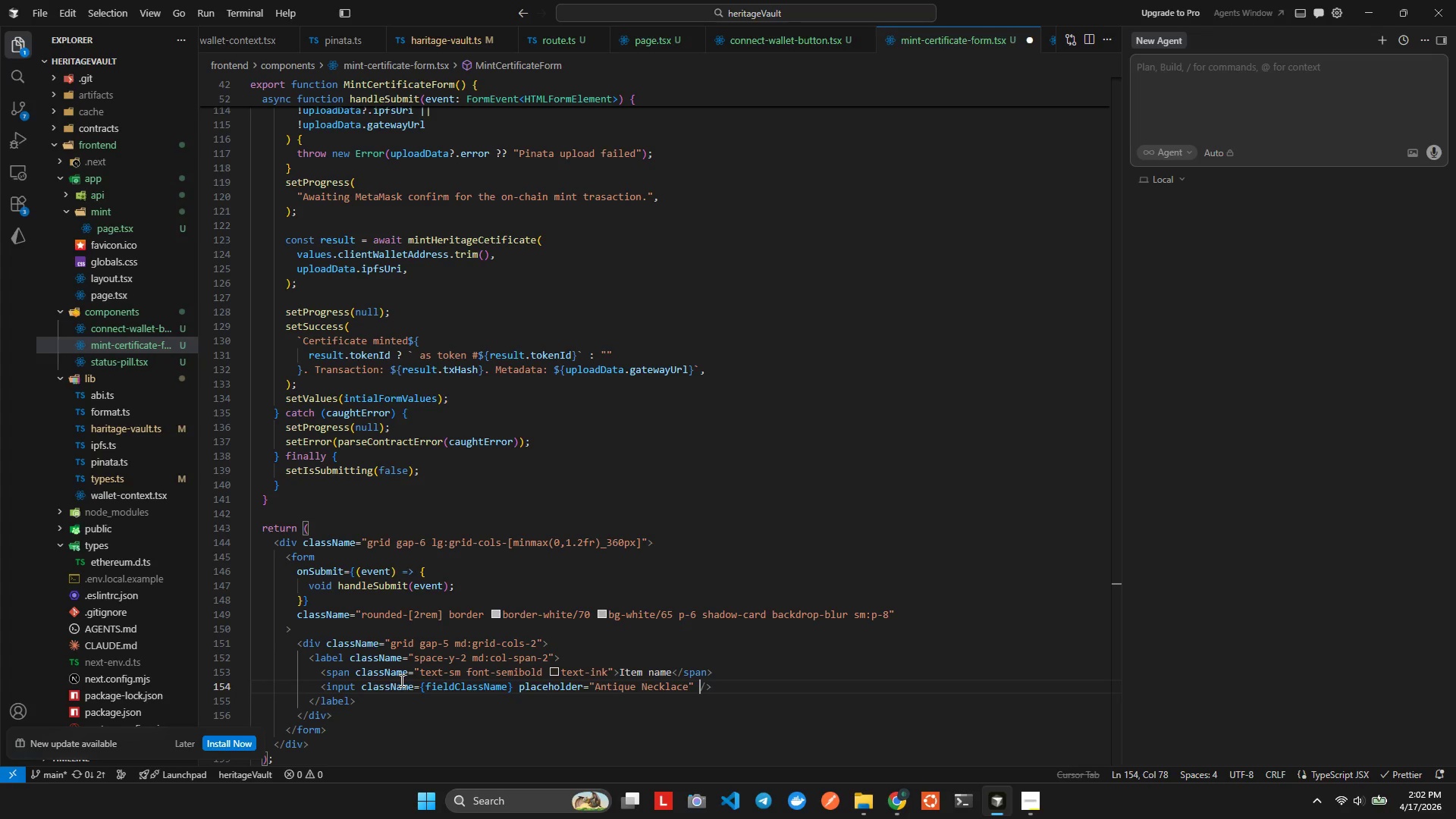 
type( )
key(Backspace)
type(value)
 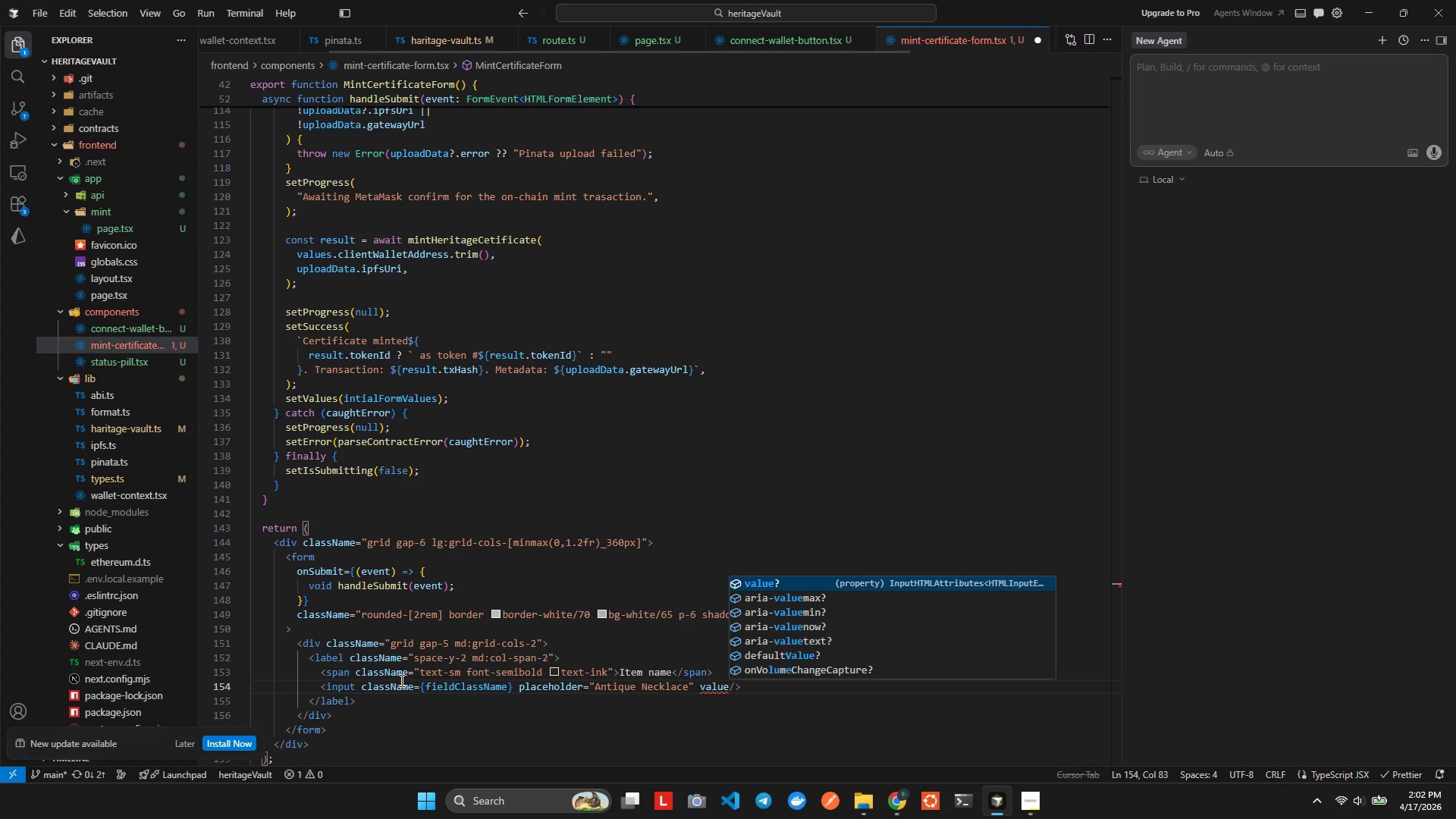 
key(Enter)
 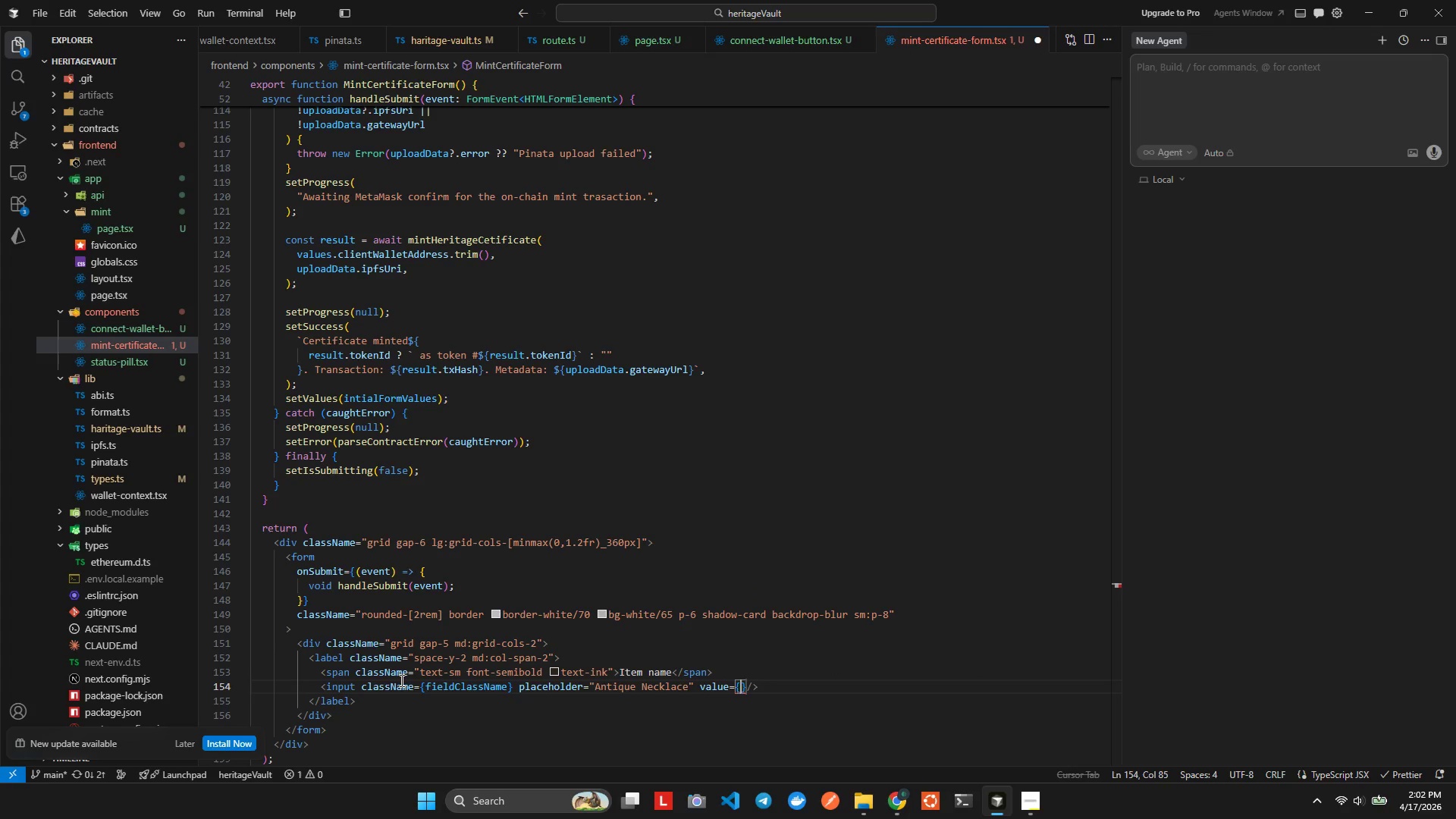 
type(val)
 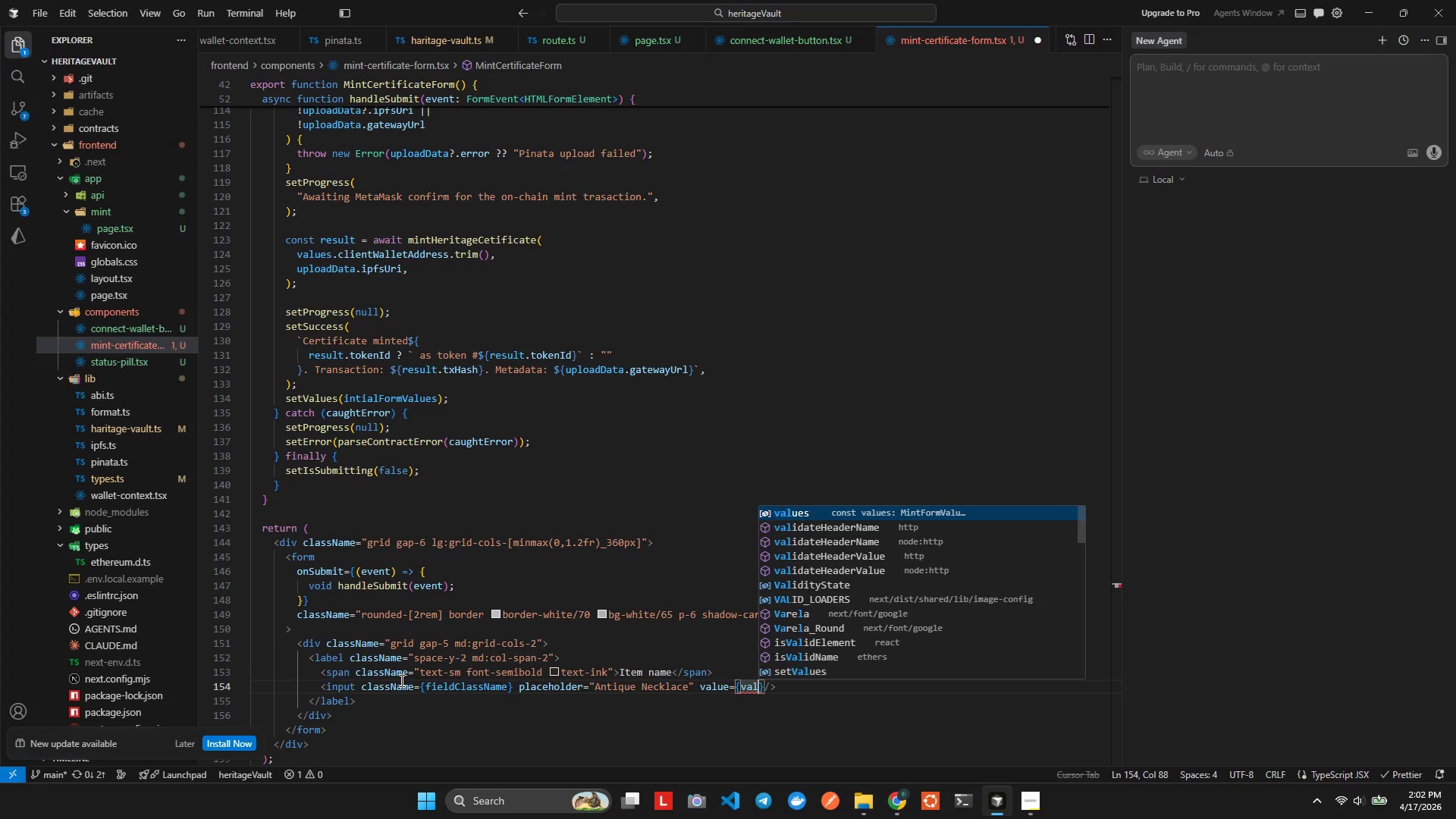 
key(Enter)
 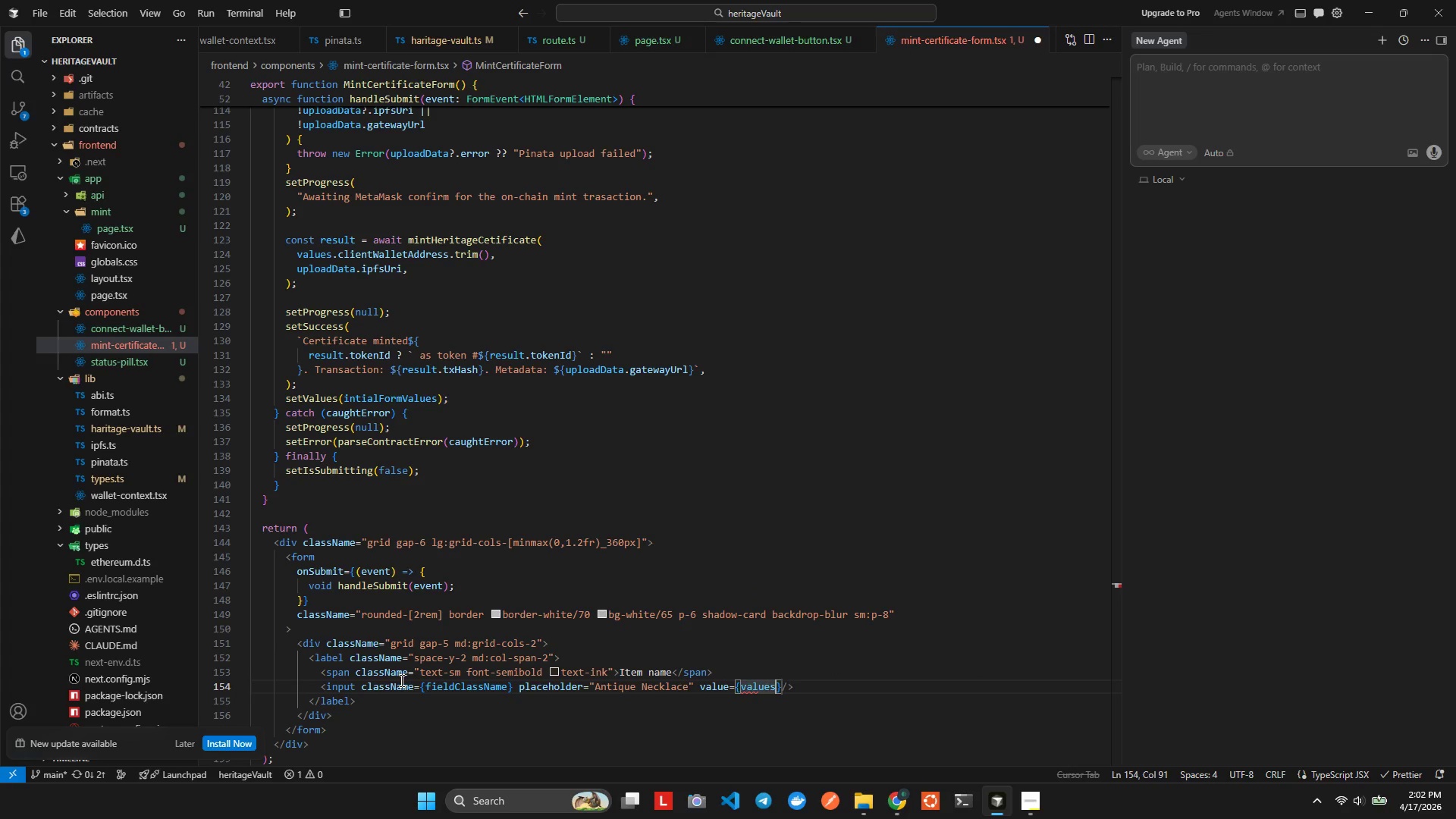 
type(/)
key(Backspace)
type(.o)
key(Backspace)
type(tem)
 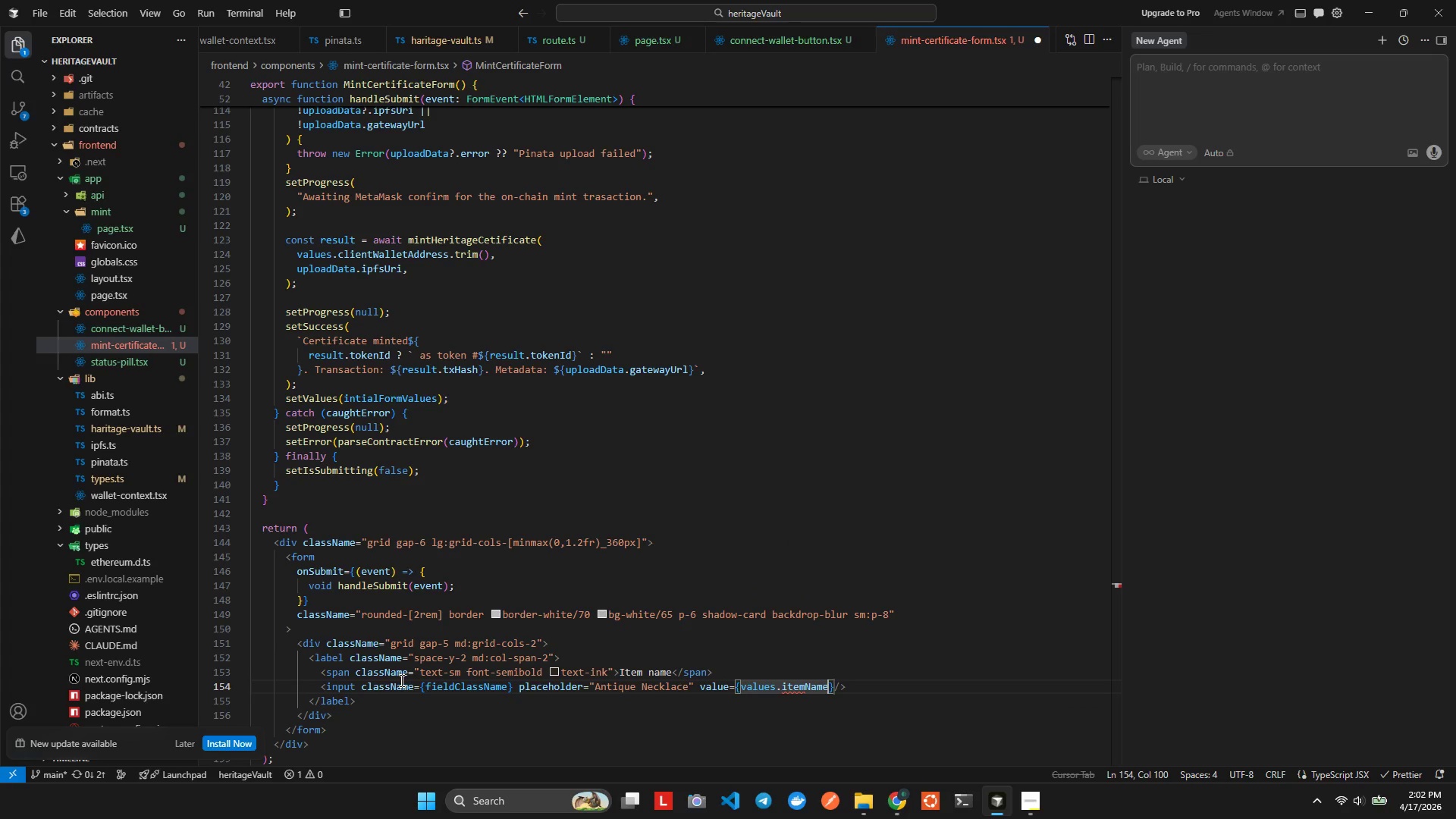 
hold_key(key=I, duration=0.52)
 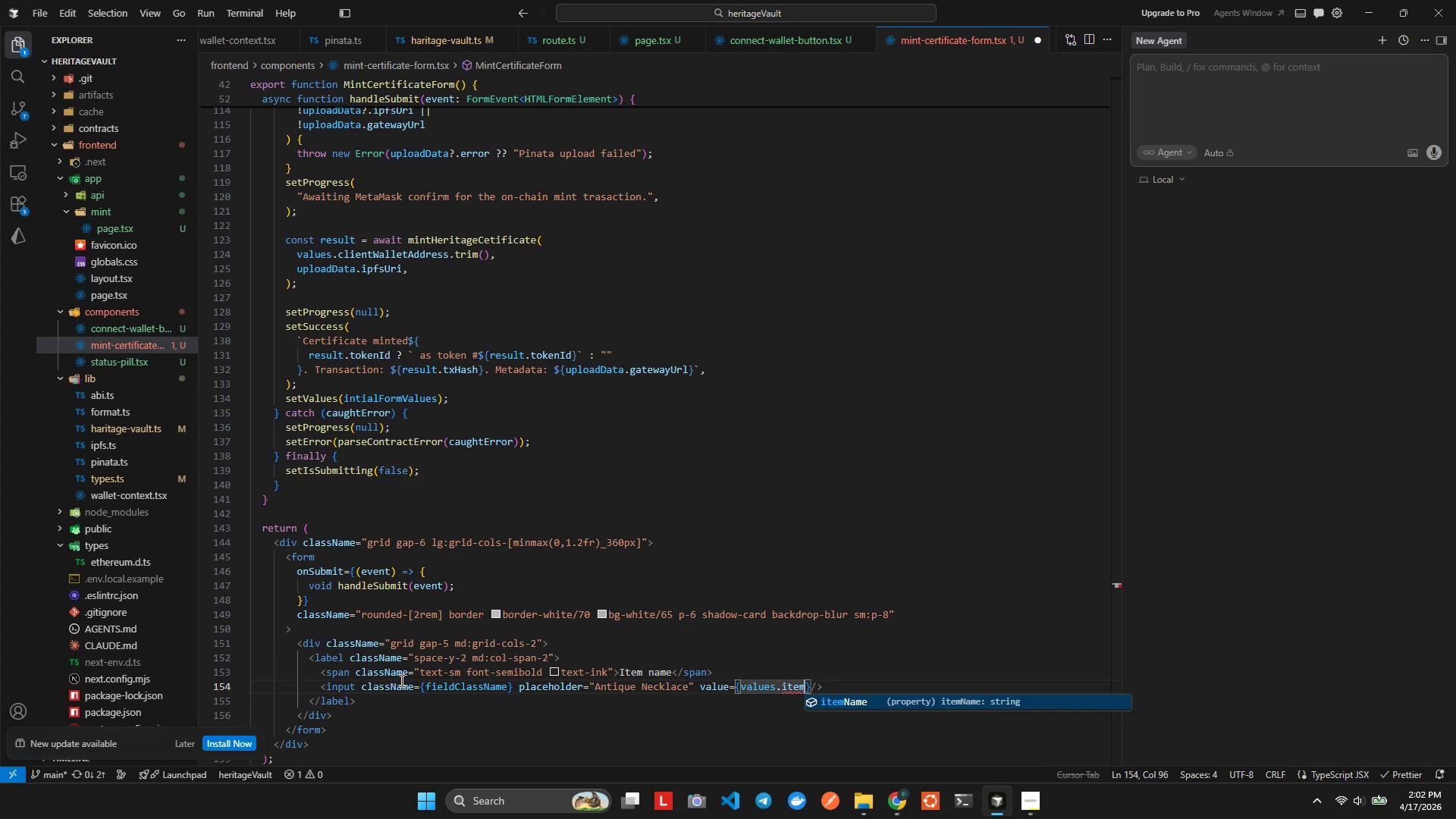 
key(Enter)
 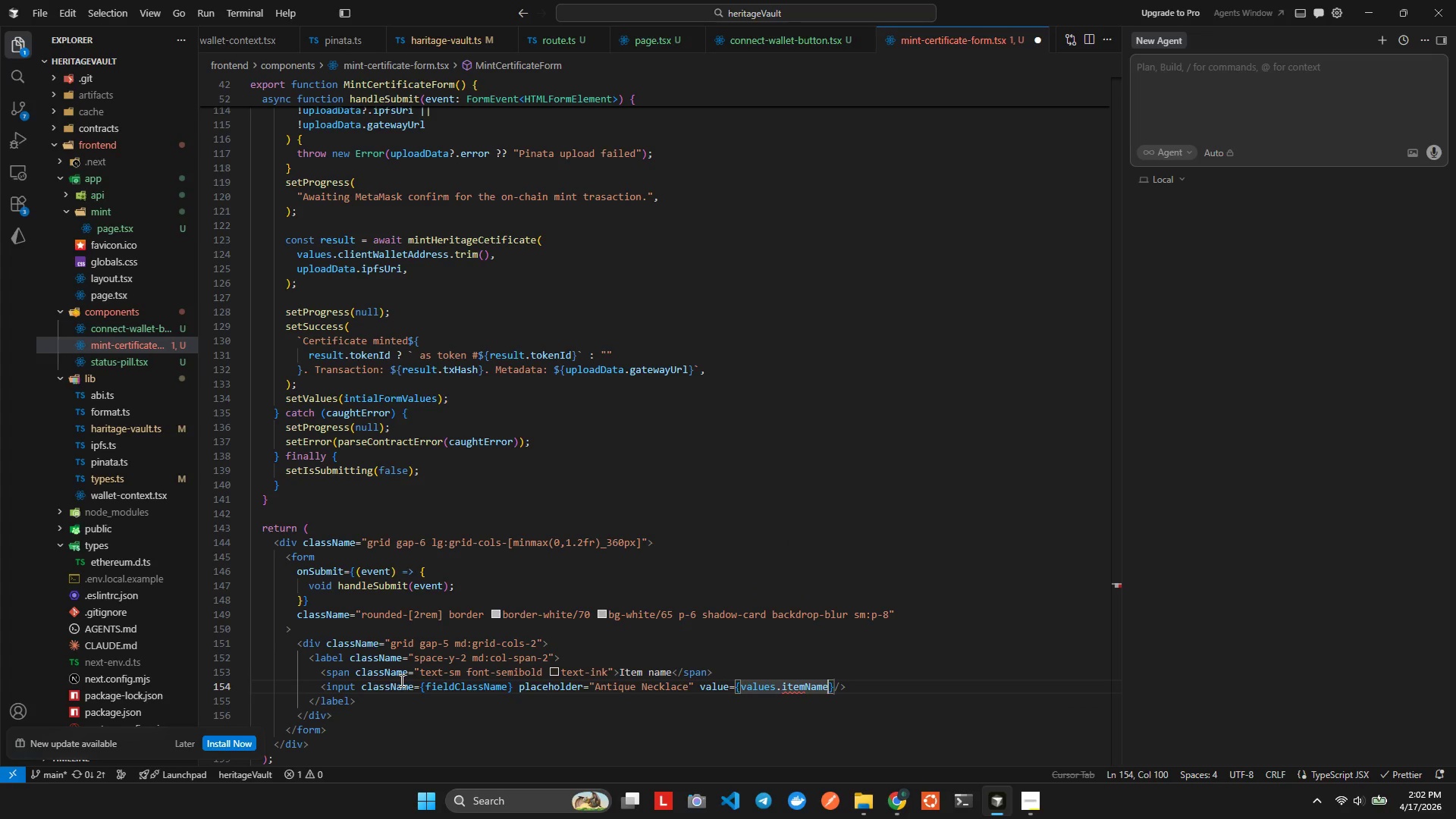 
key(Alt+AltLeft)
 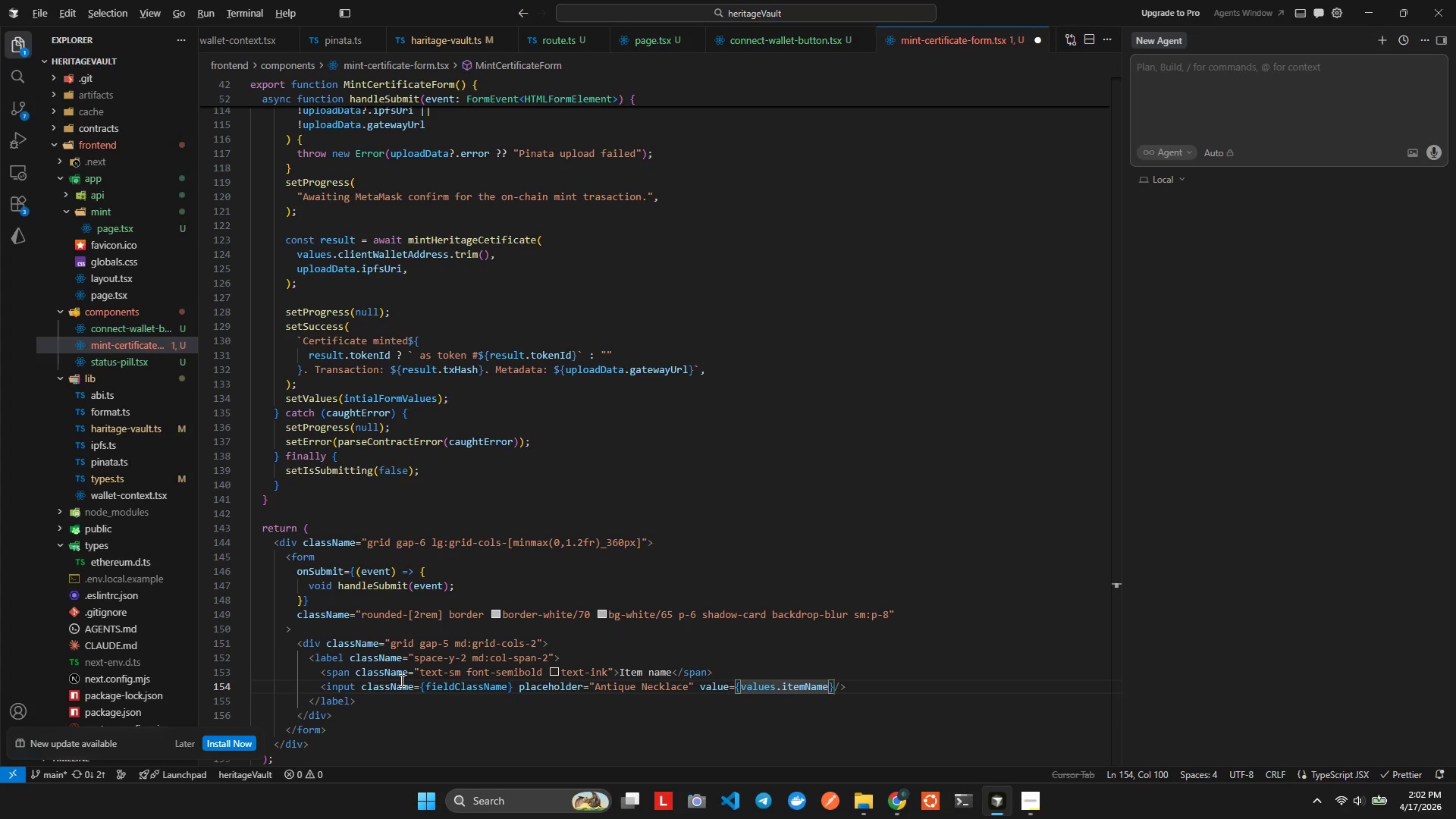 
key(Alt+Shift+ShiftLeft)
 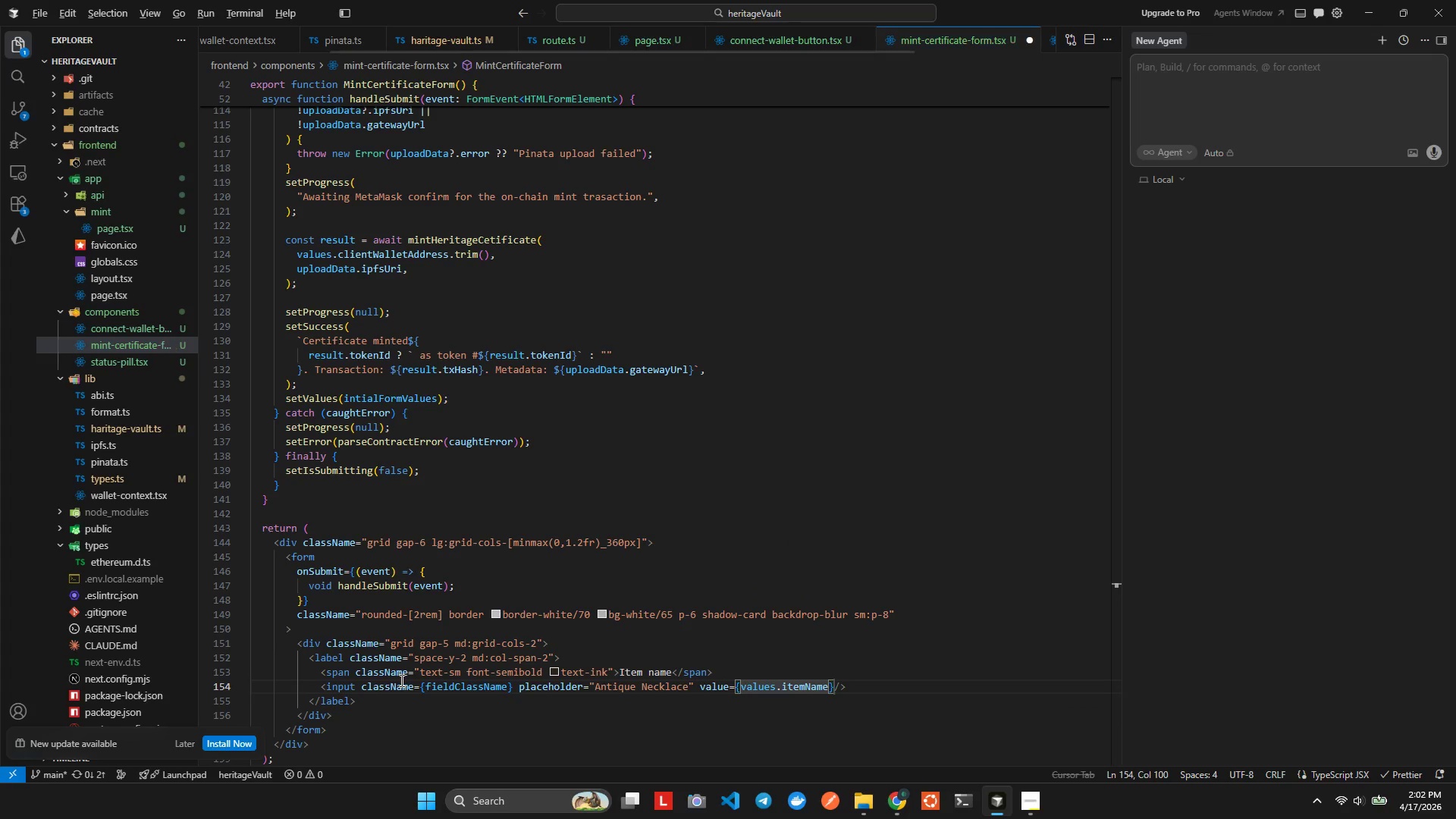 
key(Alt+Shift+F)
 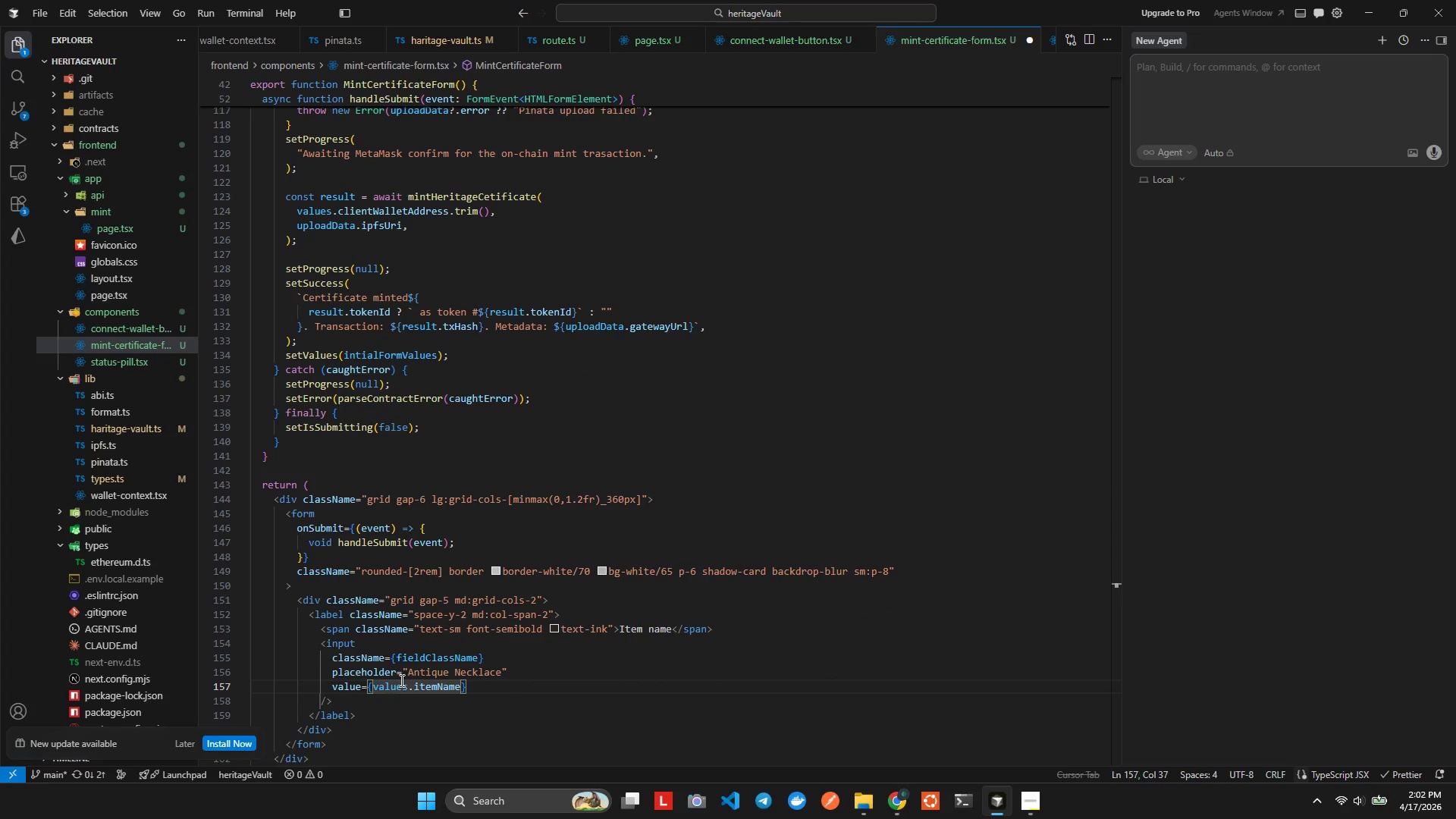 
key(ArrowRight)
 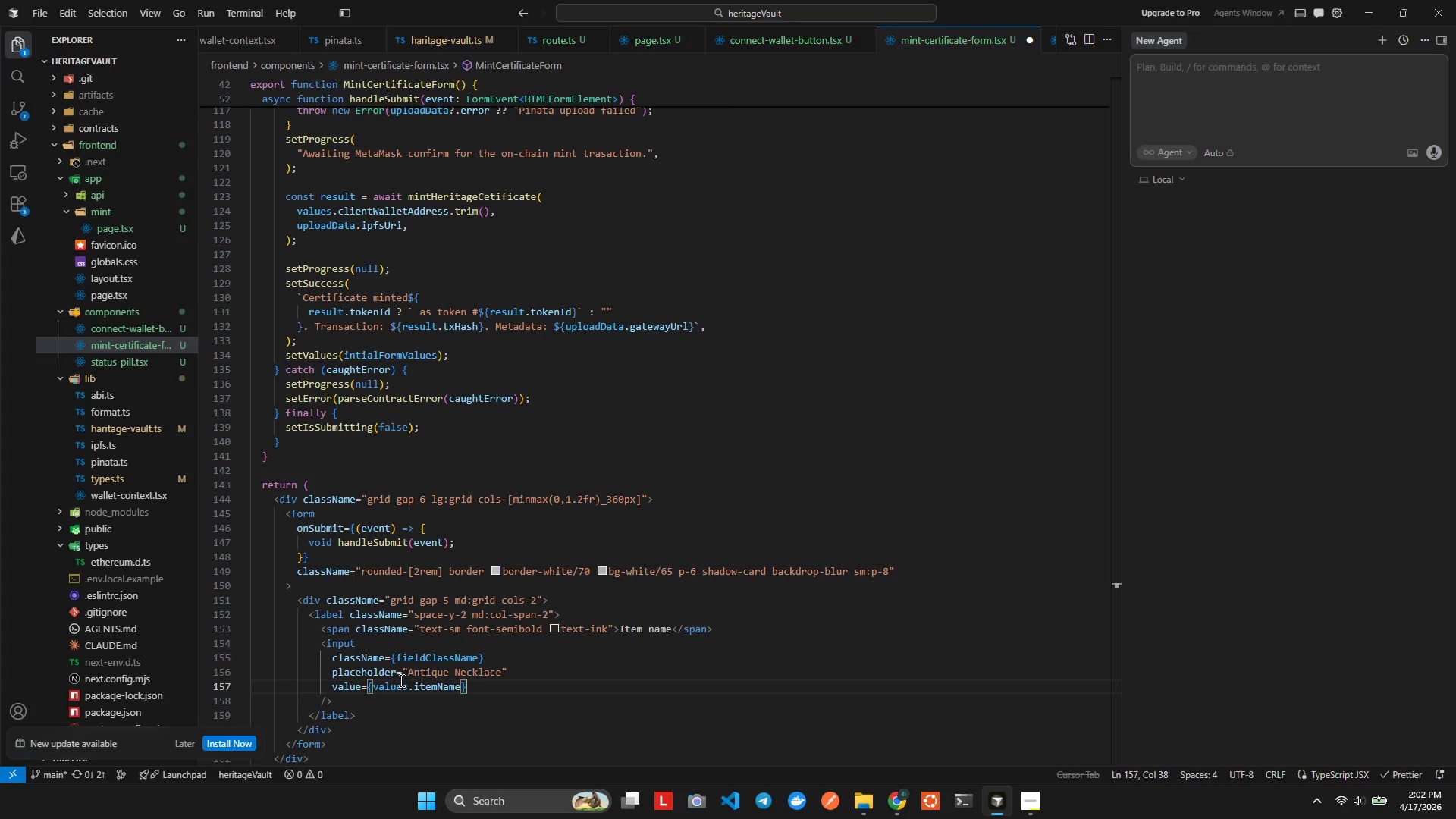 
key(Enter)
 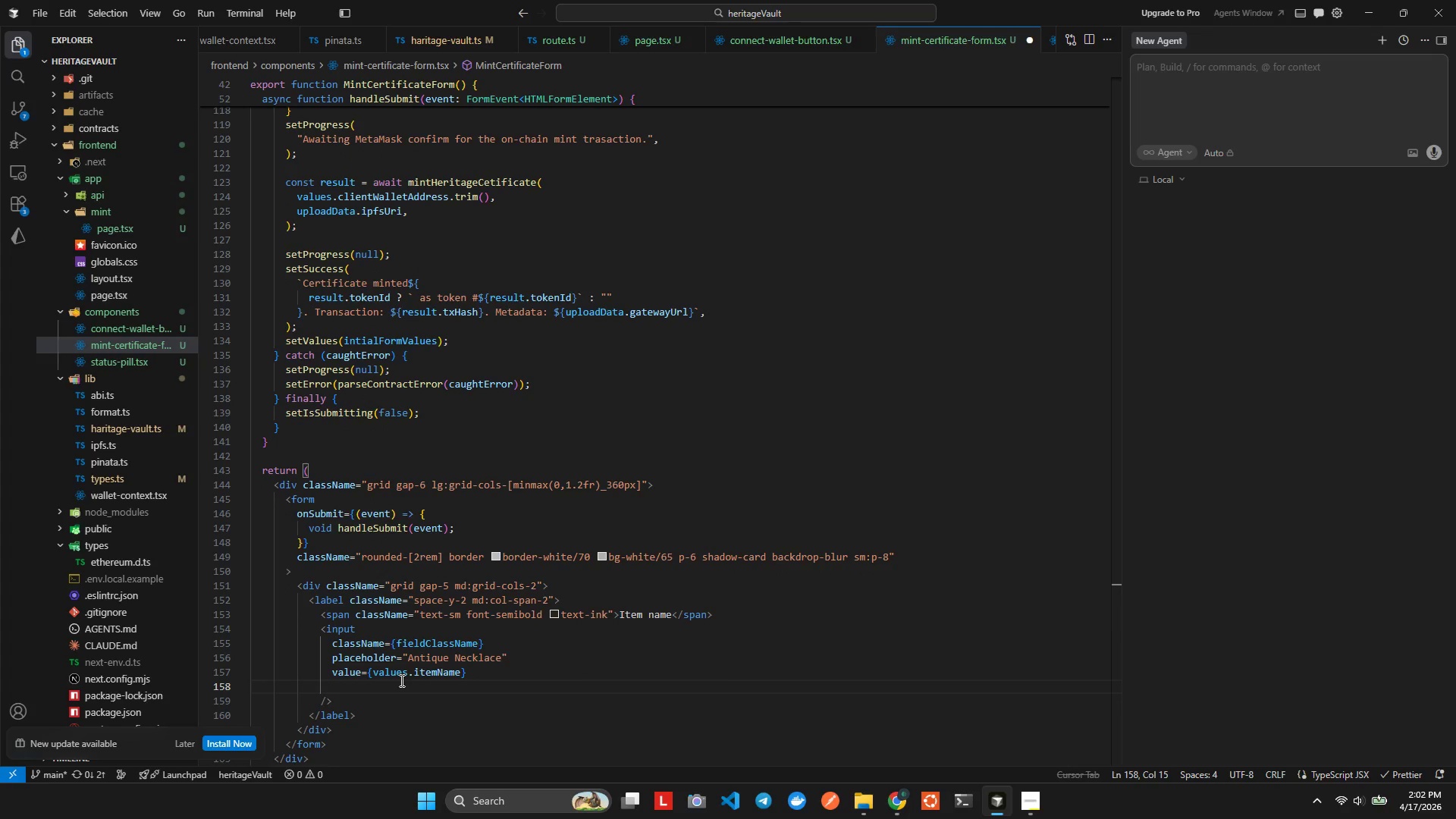 
type(onCha)
 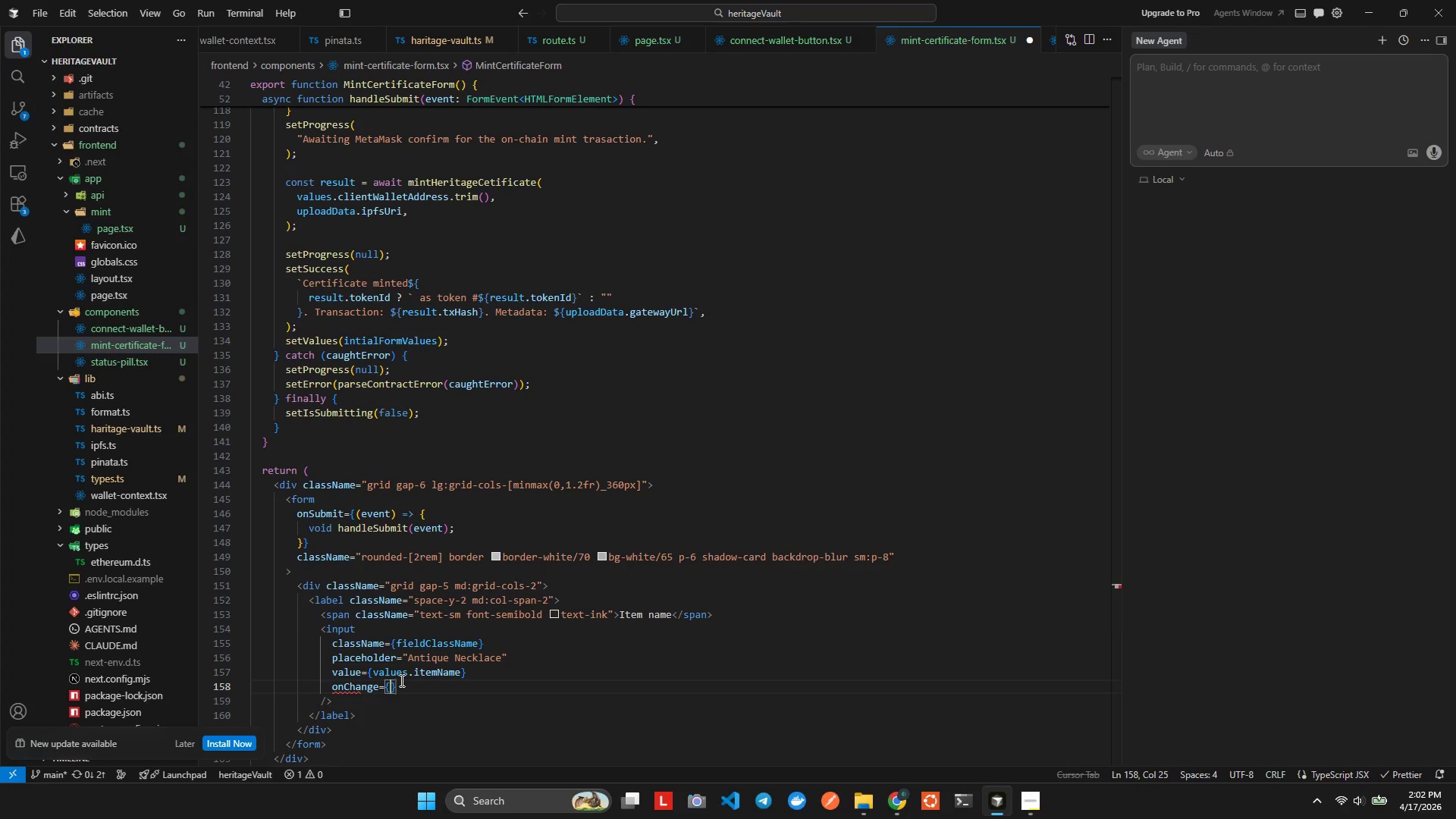 
 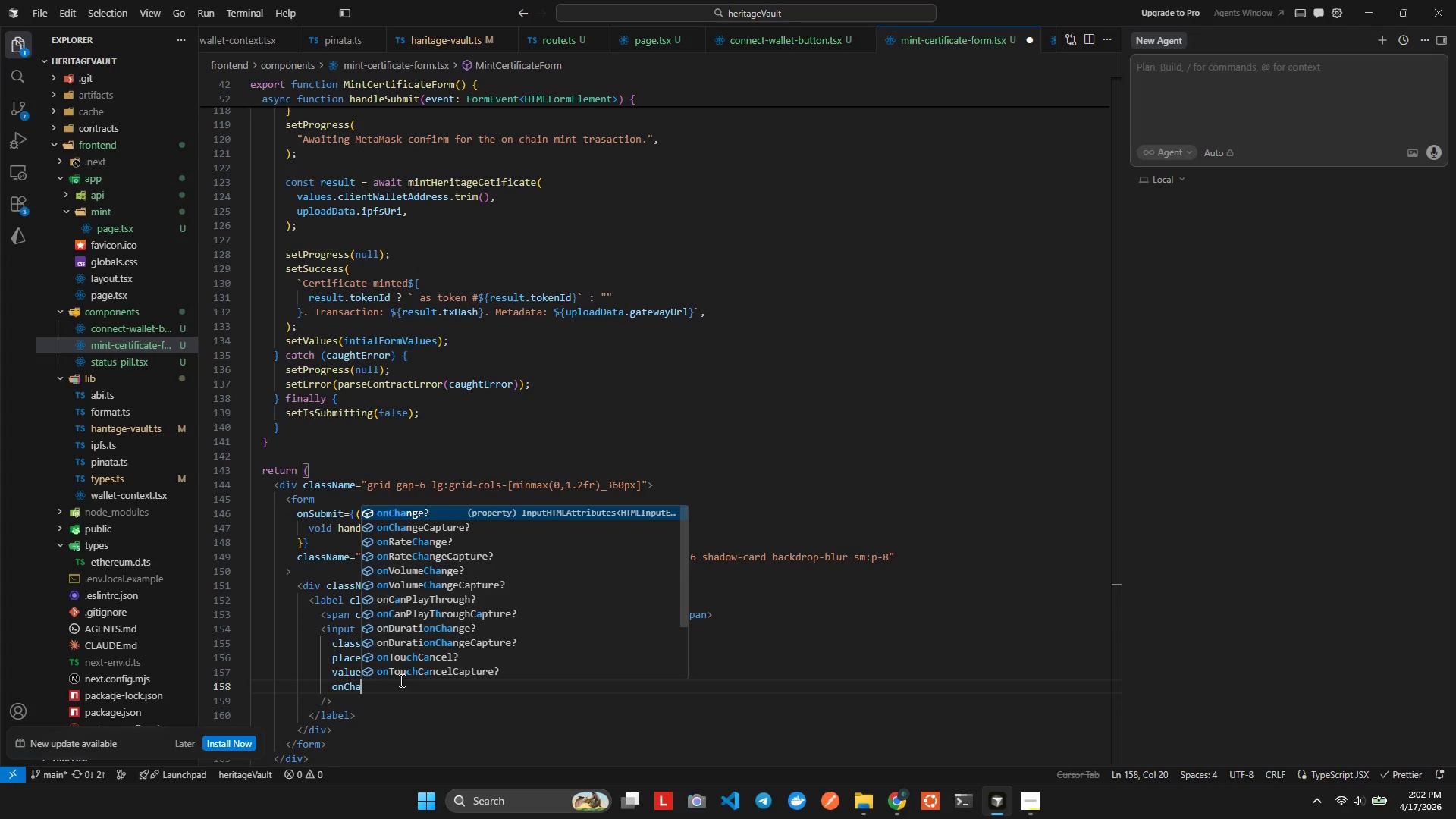 
key(Enter)
 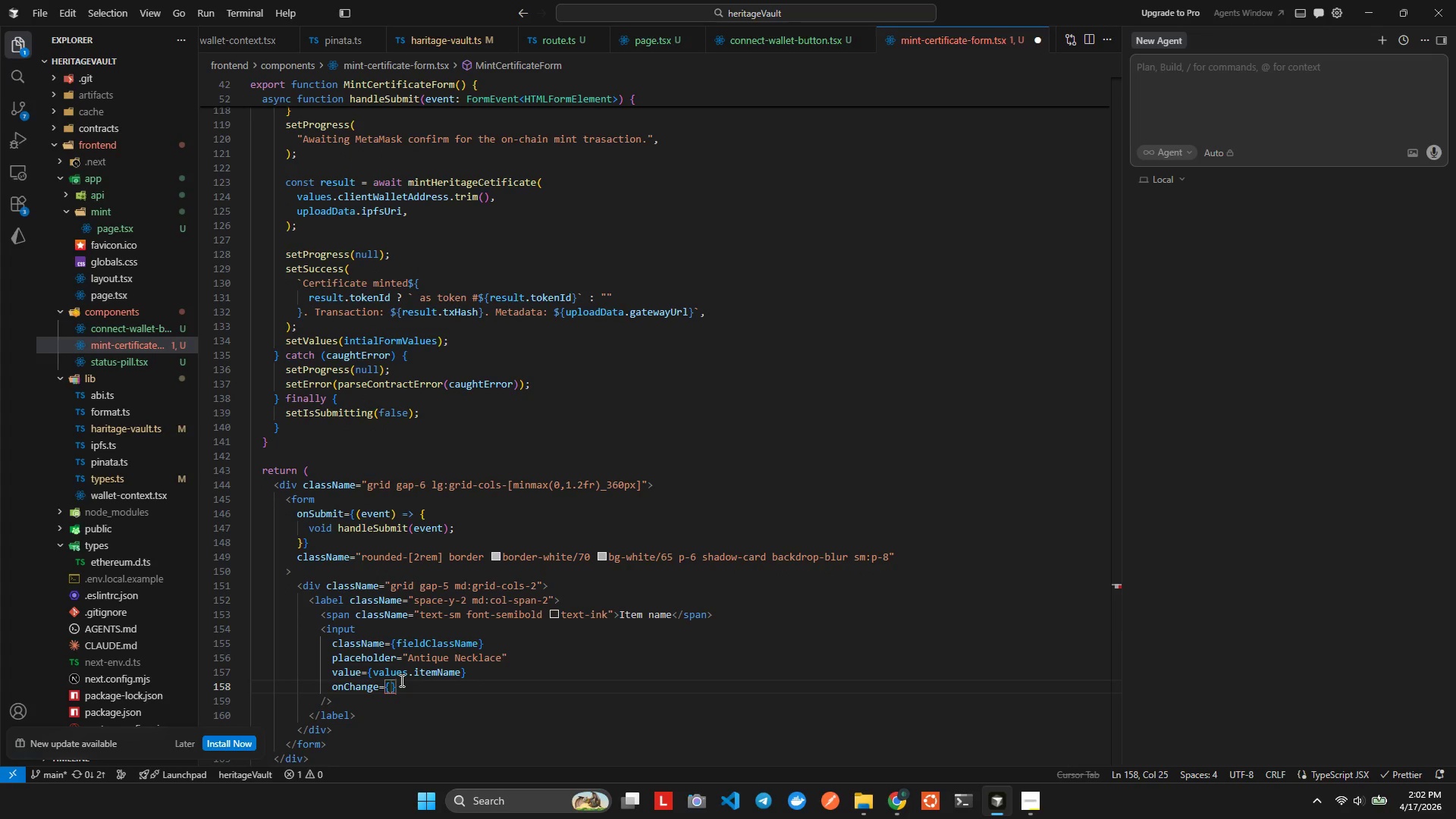 
type((event)
 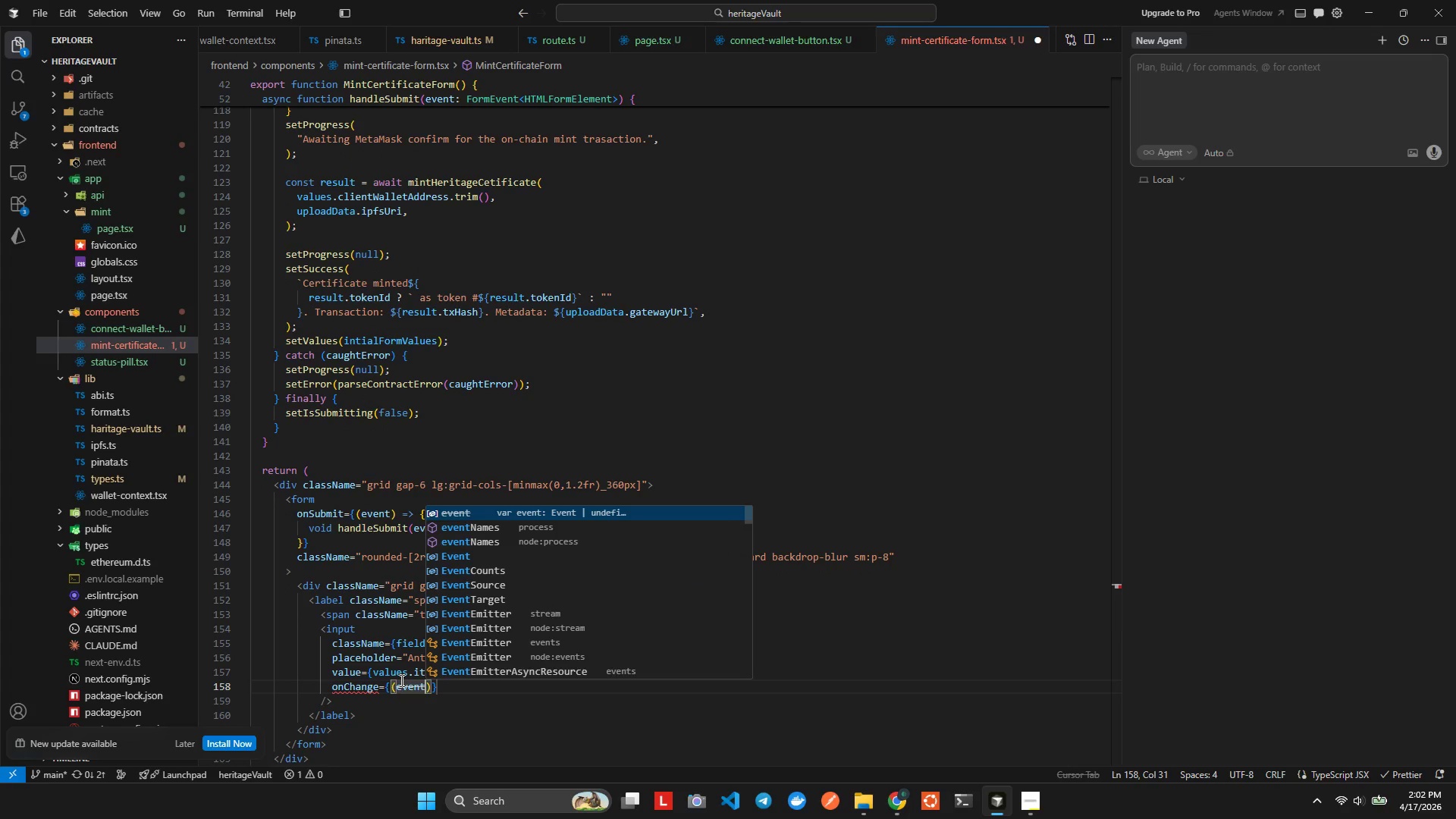 
key(ArrowRight)
 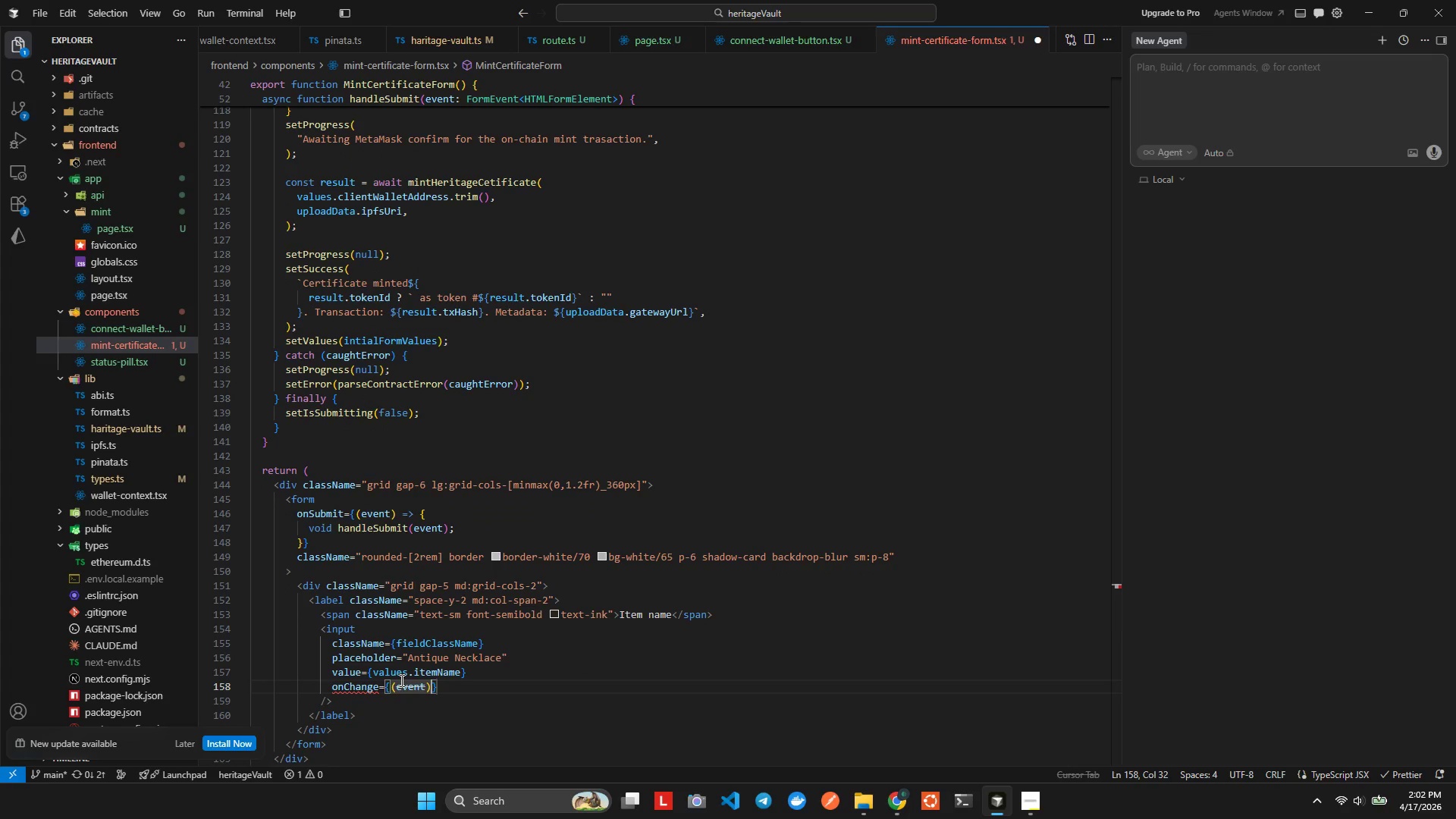 
key(Equal)
 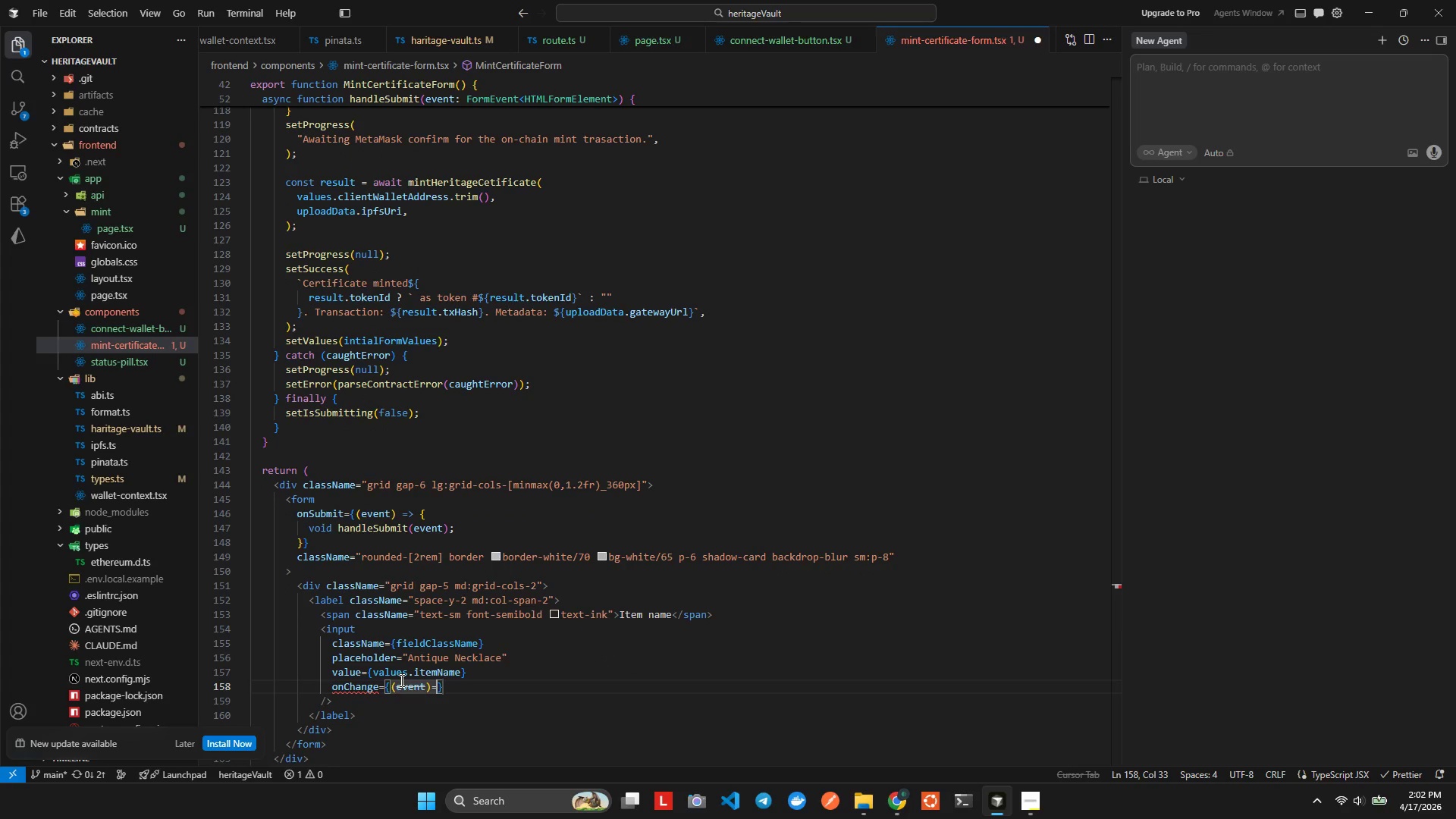 
key(Shift+Period)
 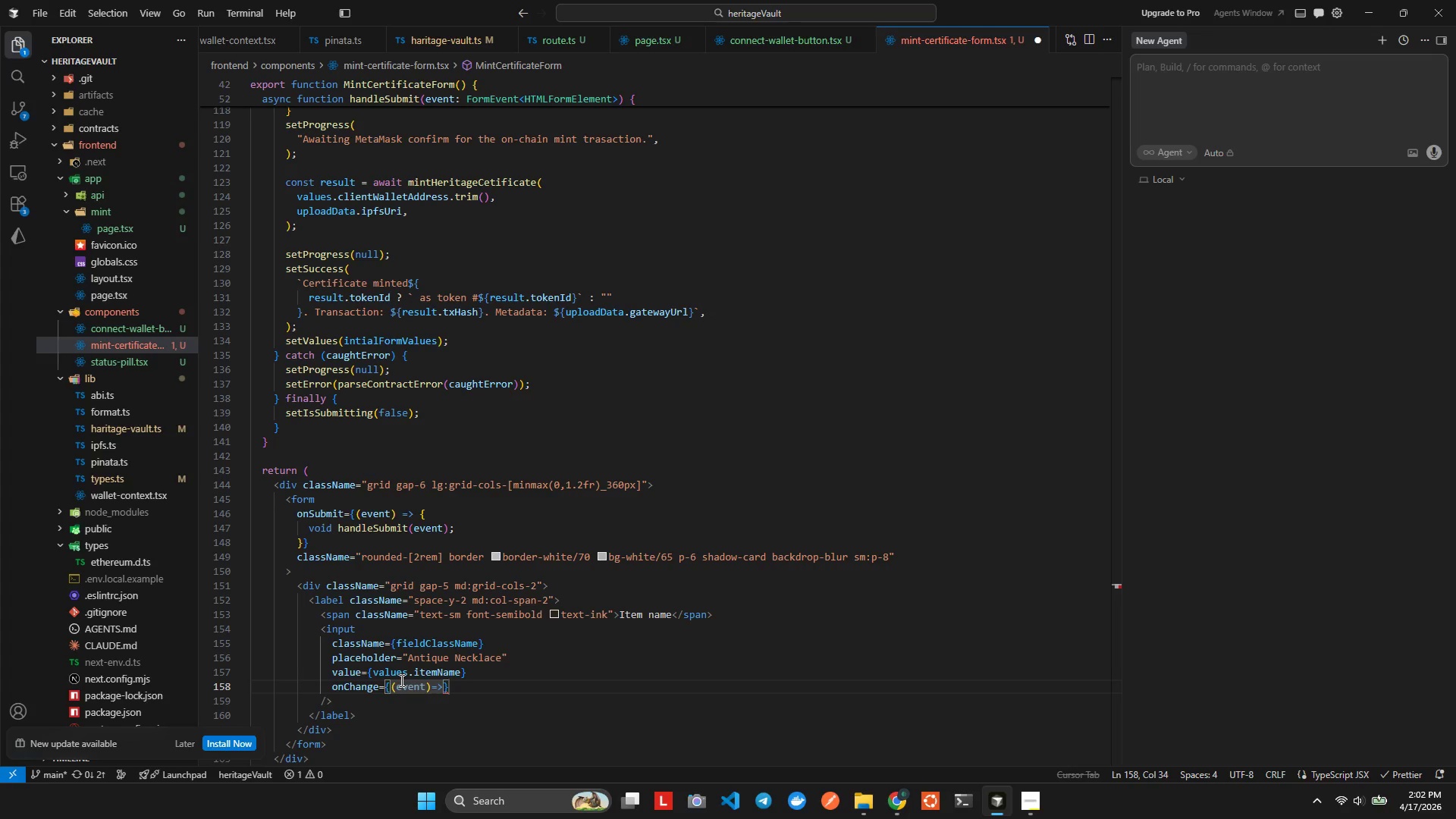 
key(Shift+BracketLeft)
 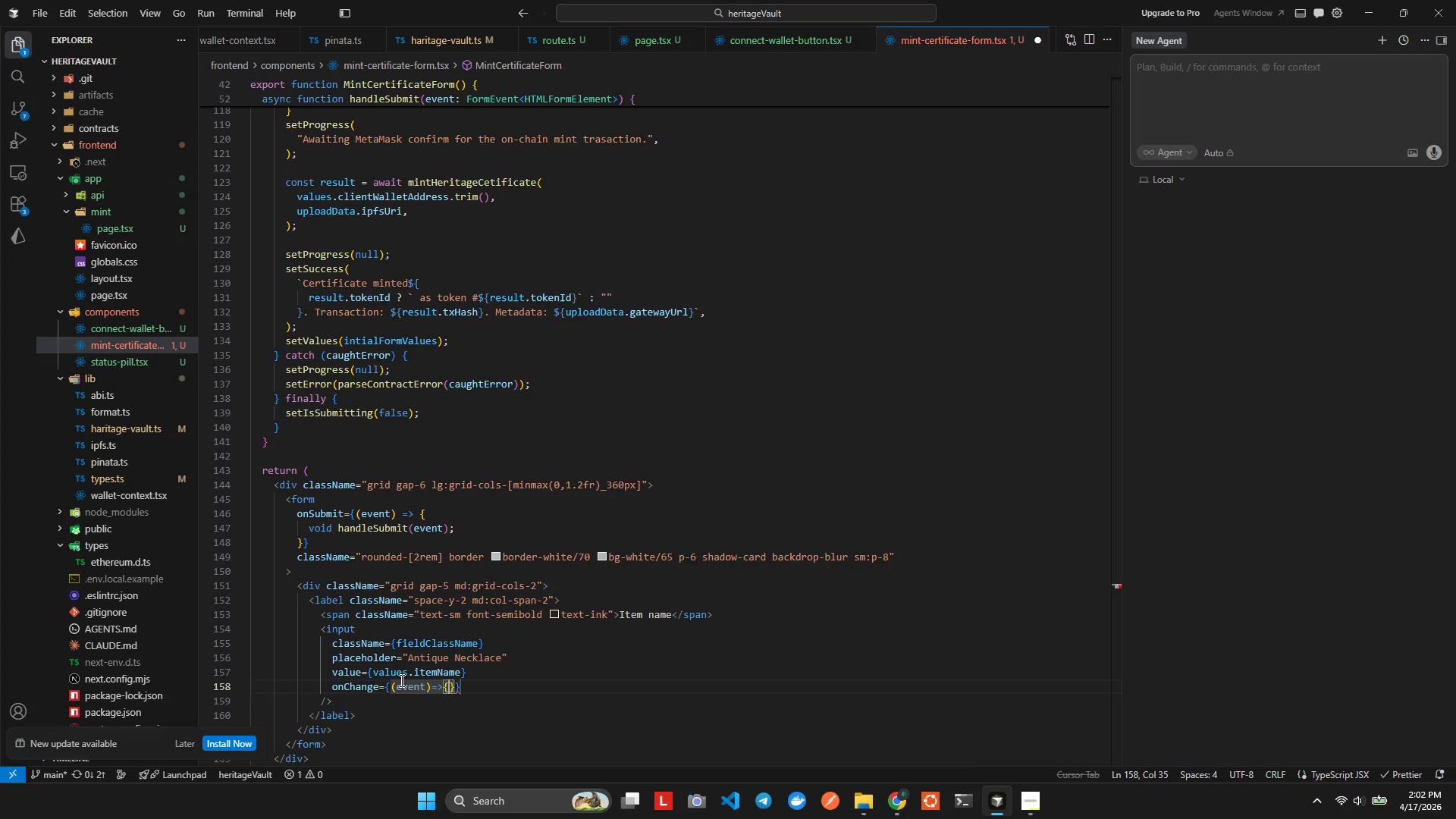 
key(Enter)
 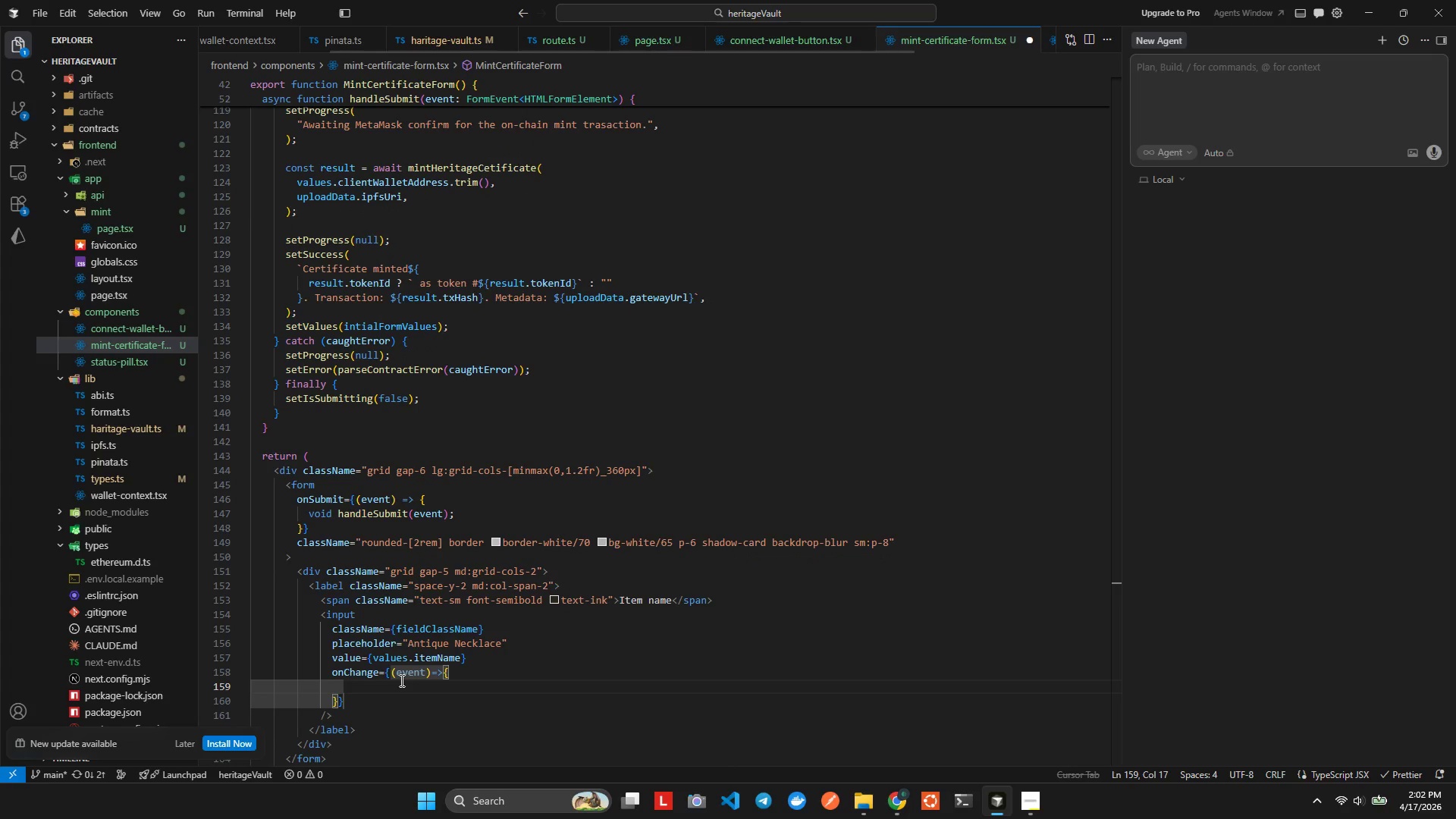 
type(setv)
 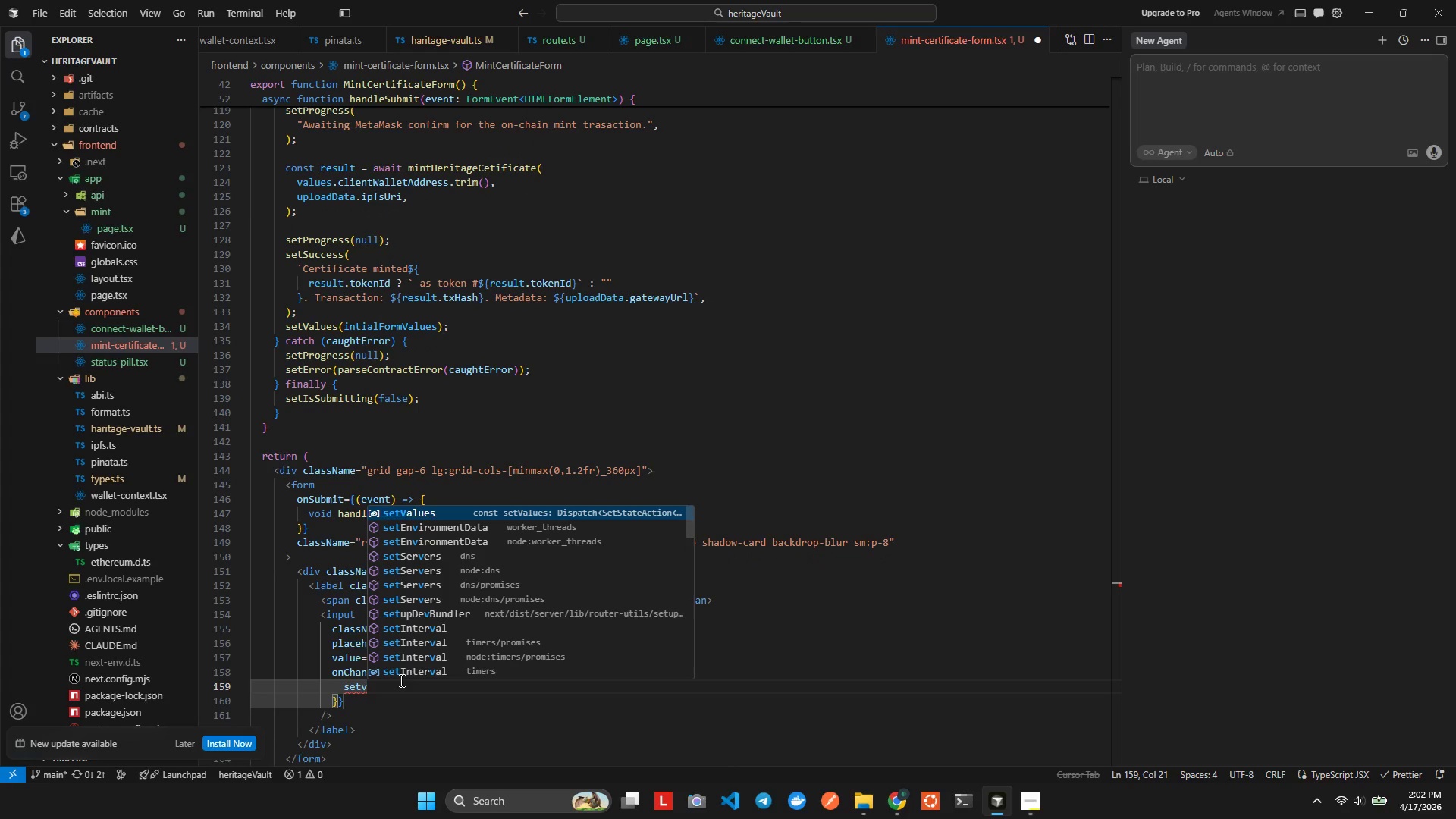 
key(Enter)
 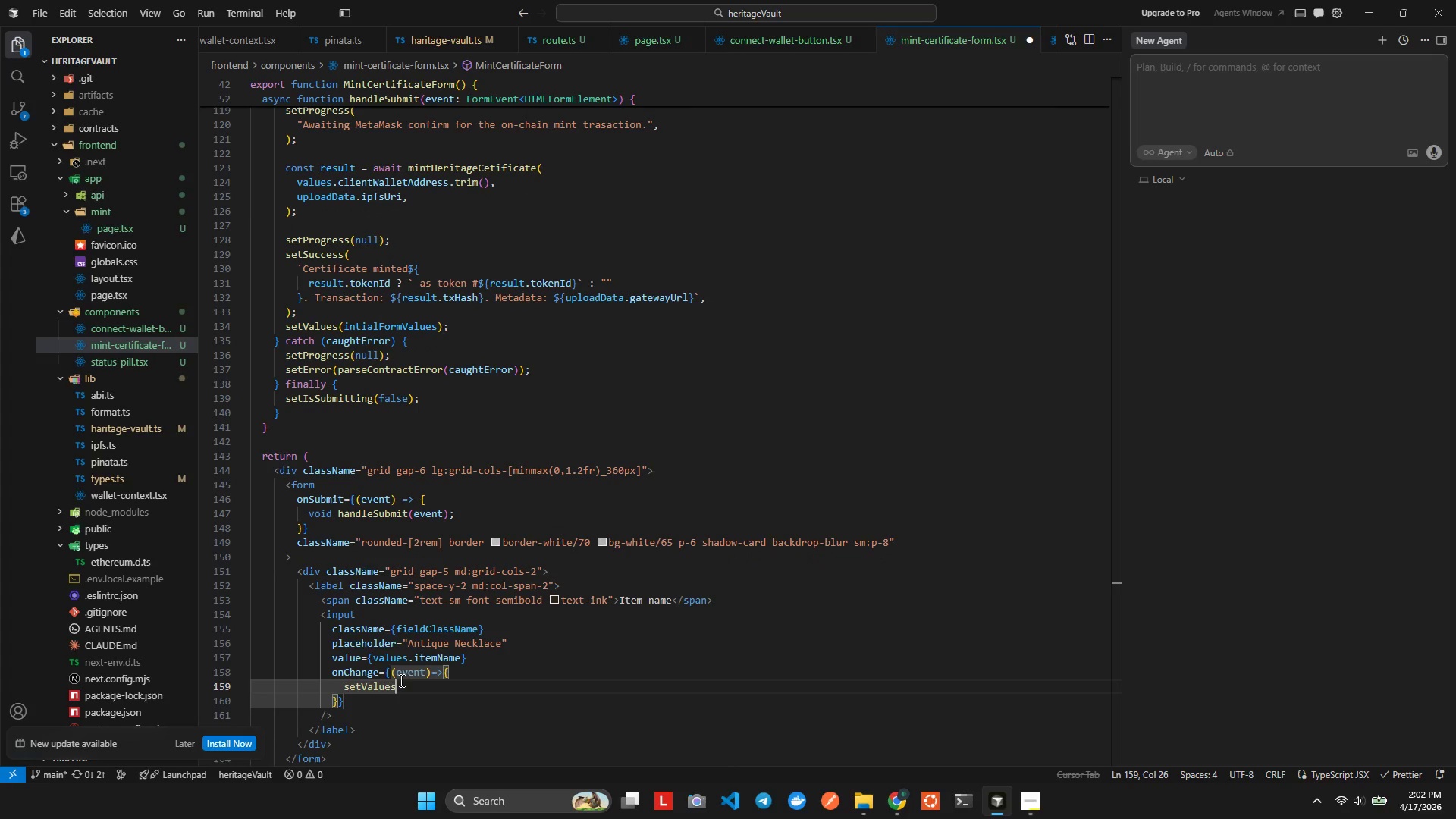 
type(((current)
 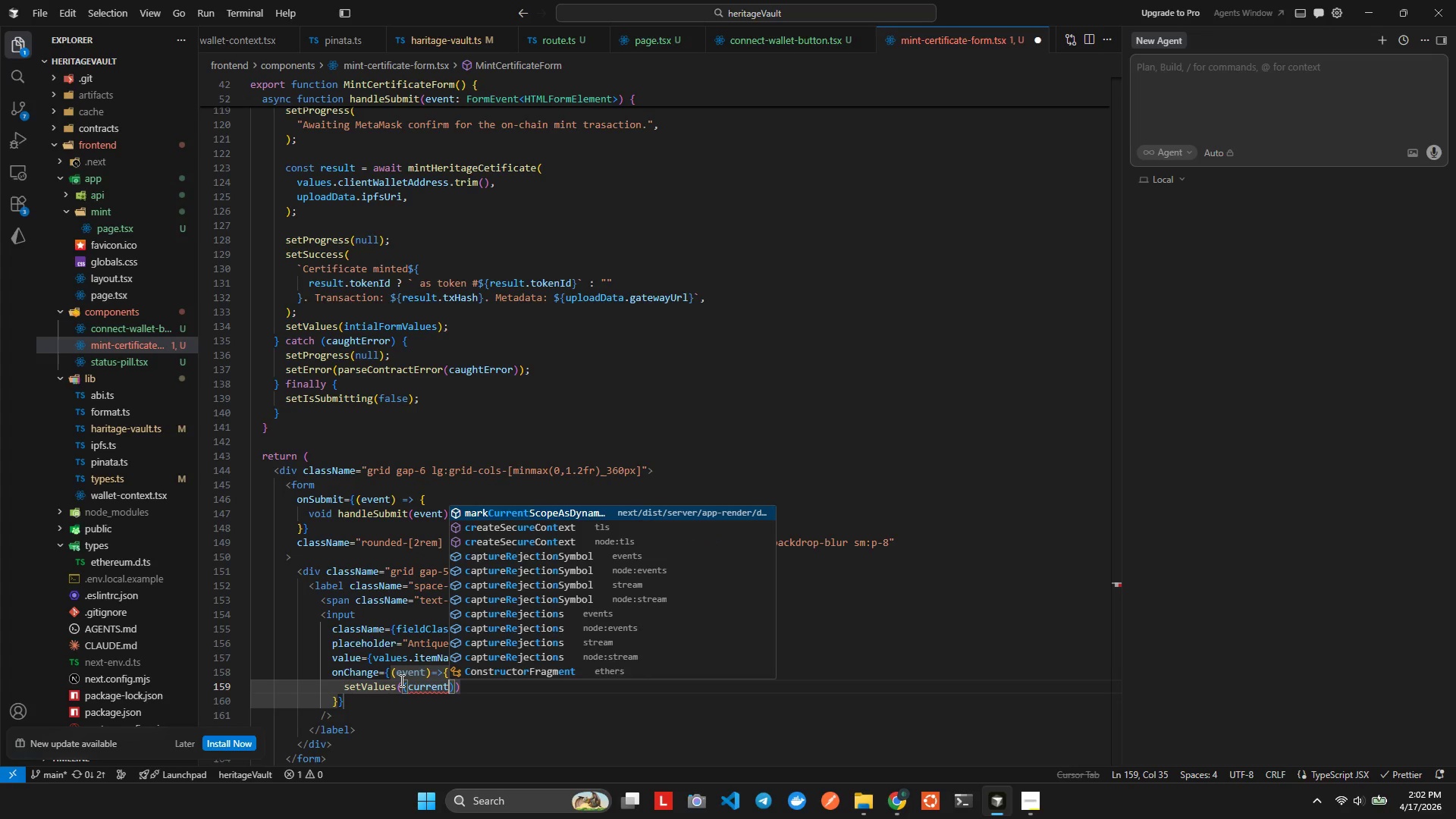 
key(ArrowRight)
 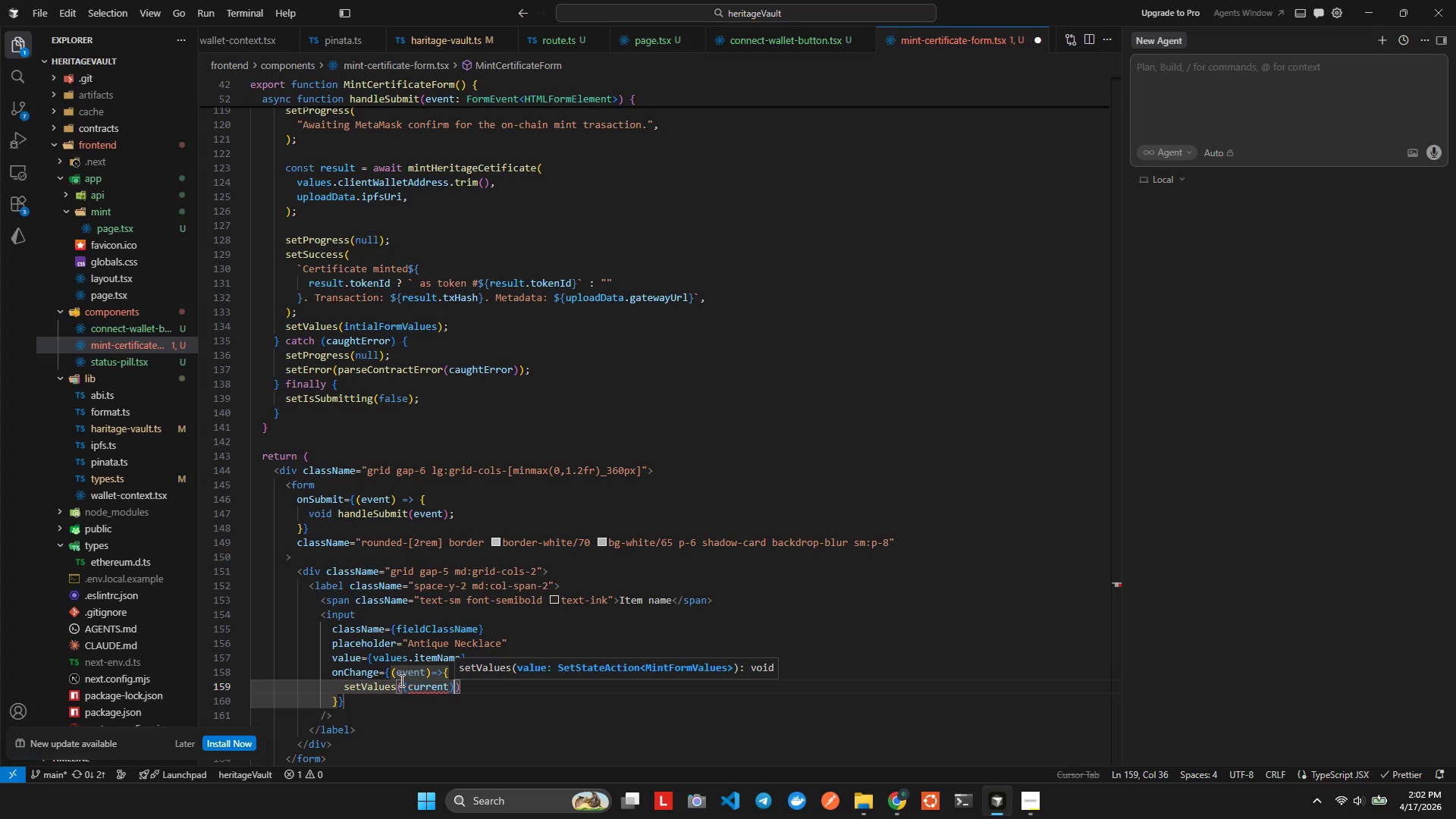 
key(Equal)
 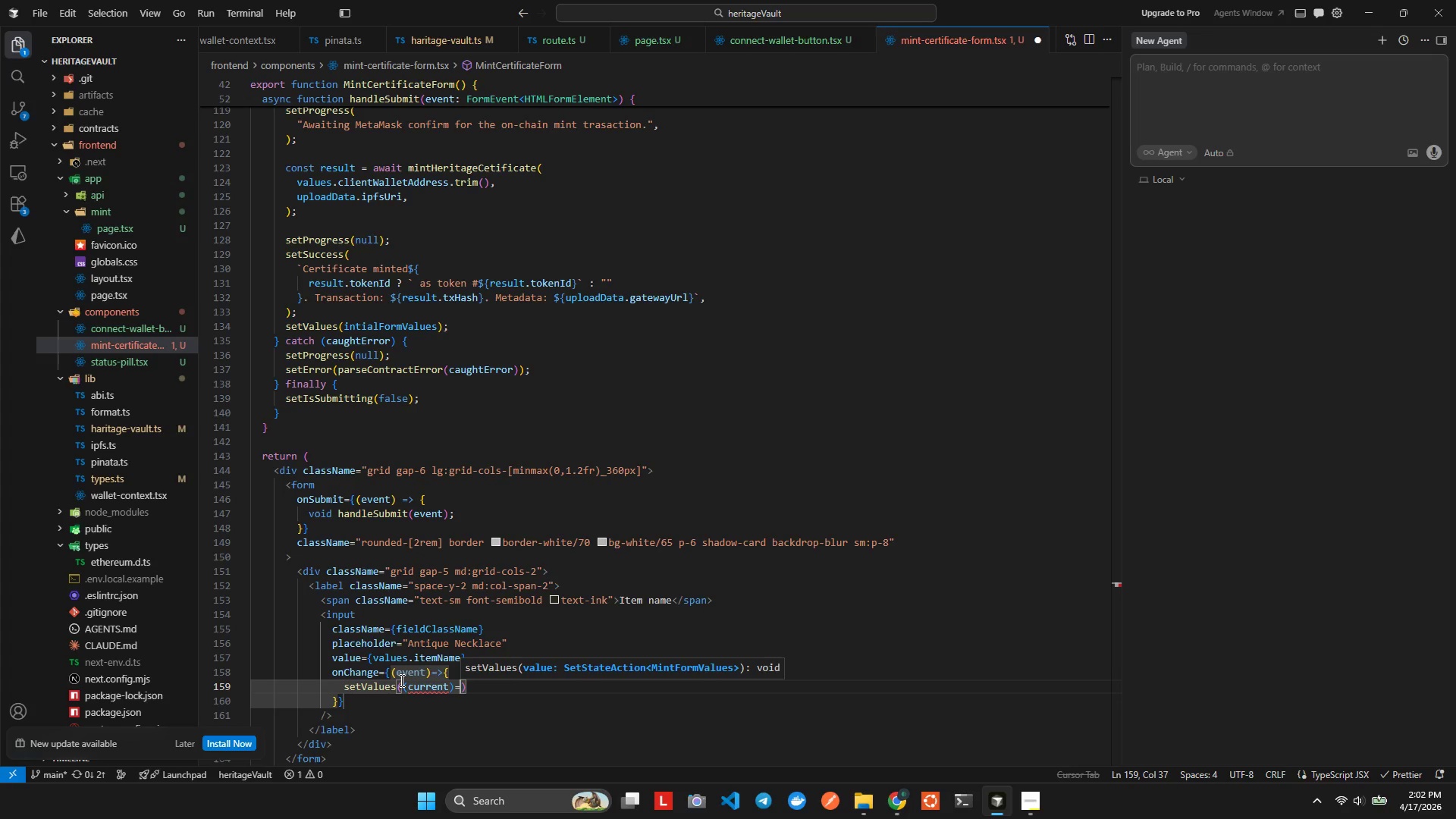 
key(Shift+Period)
 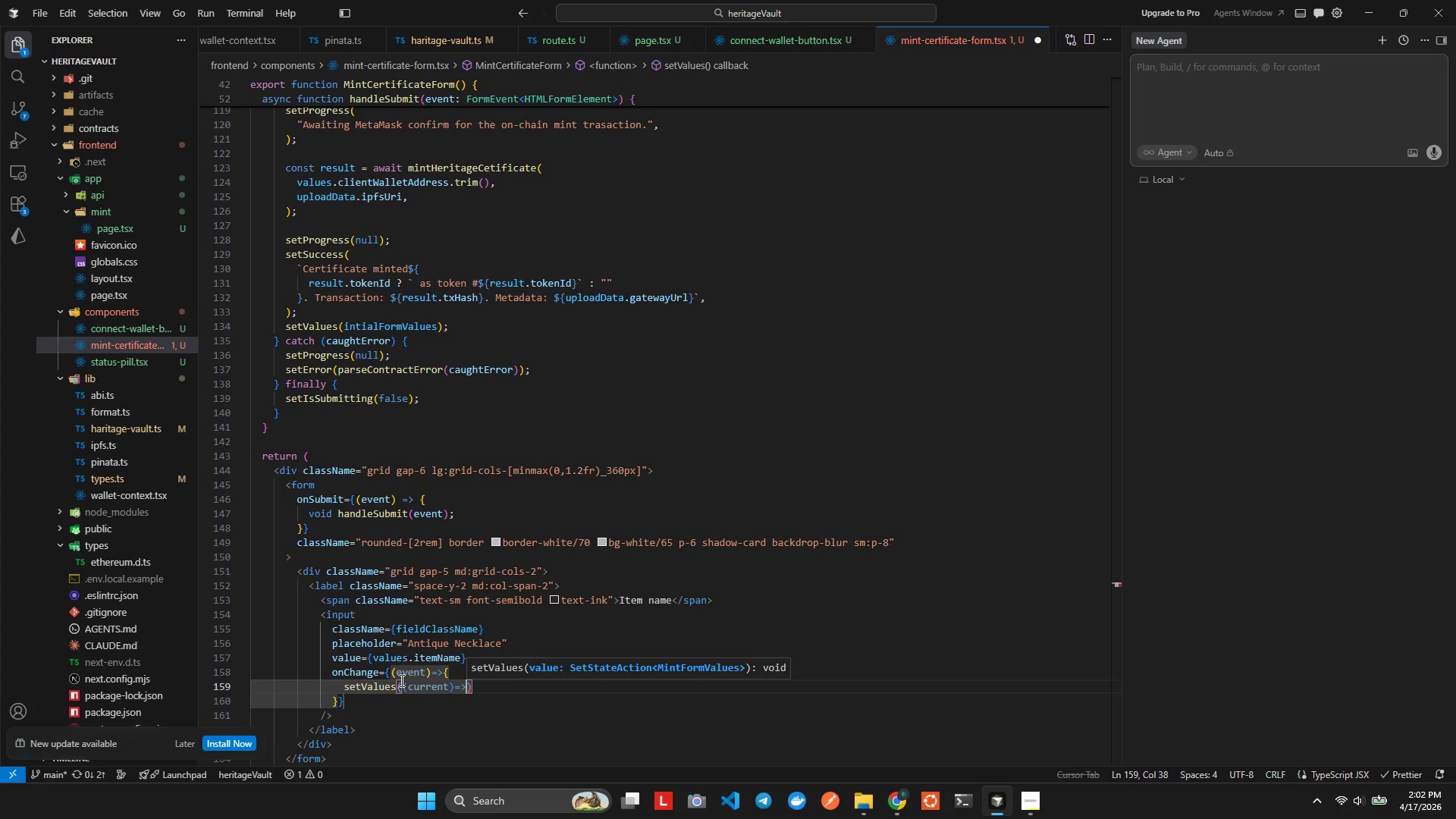 
key(Shift+9)
 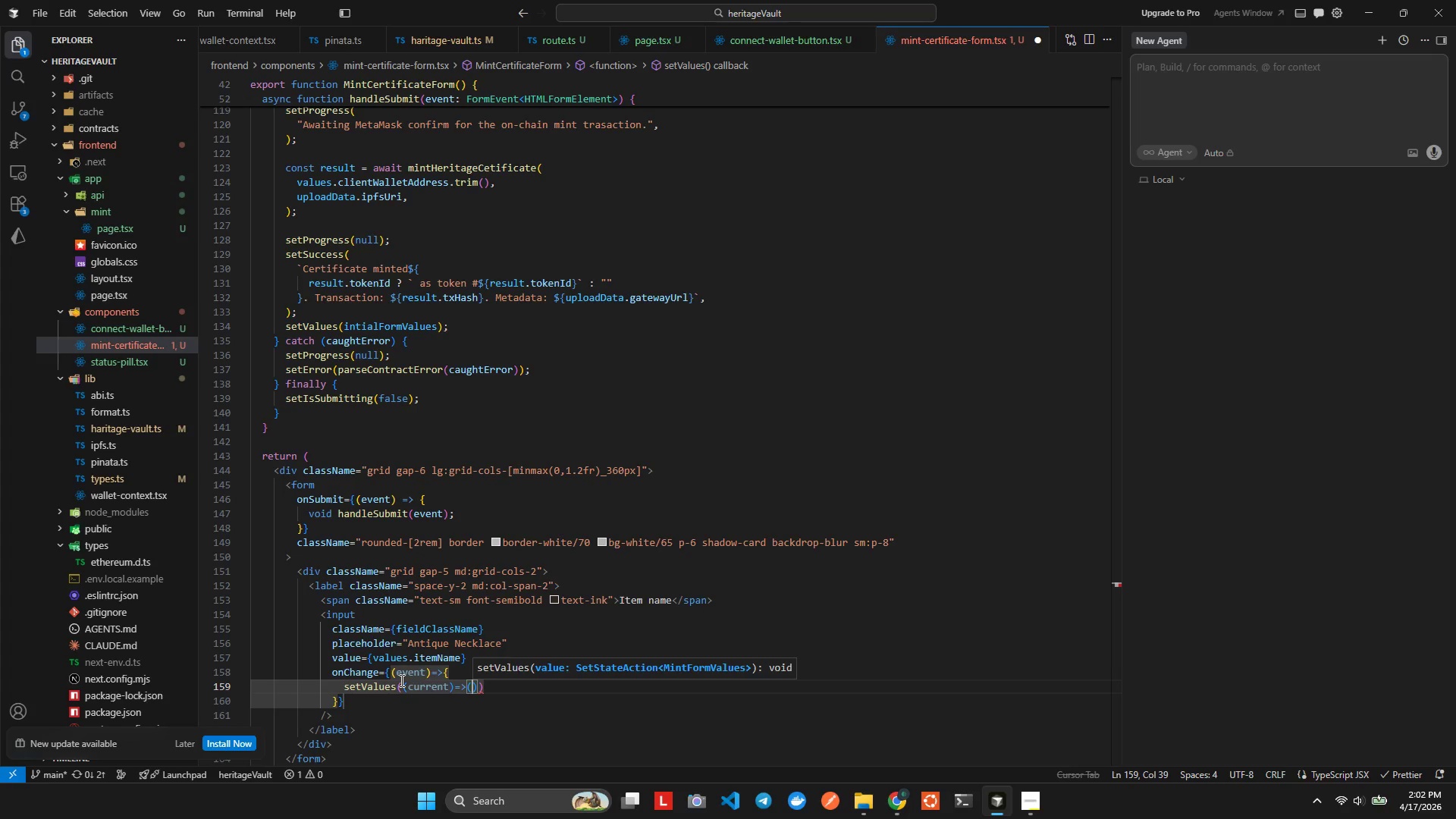 
key(Shift+BracketLeft)
 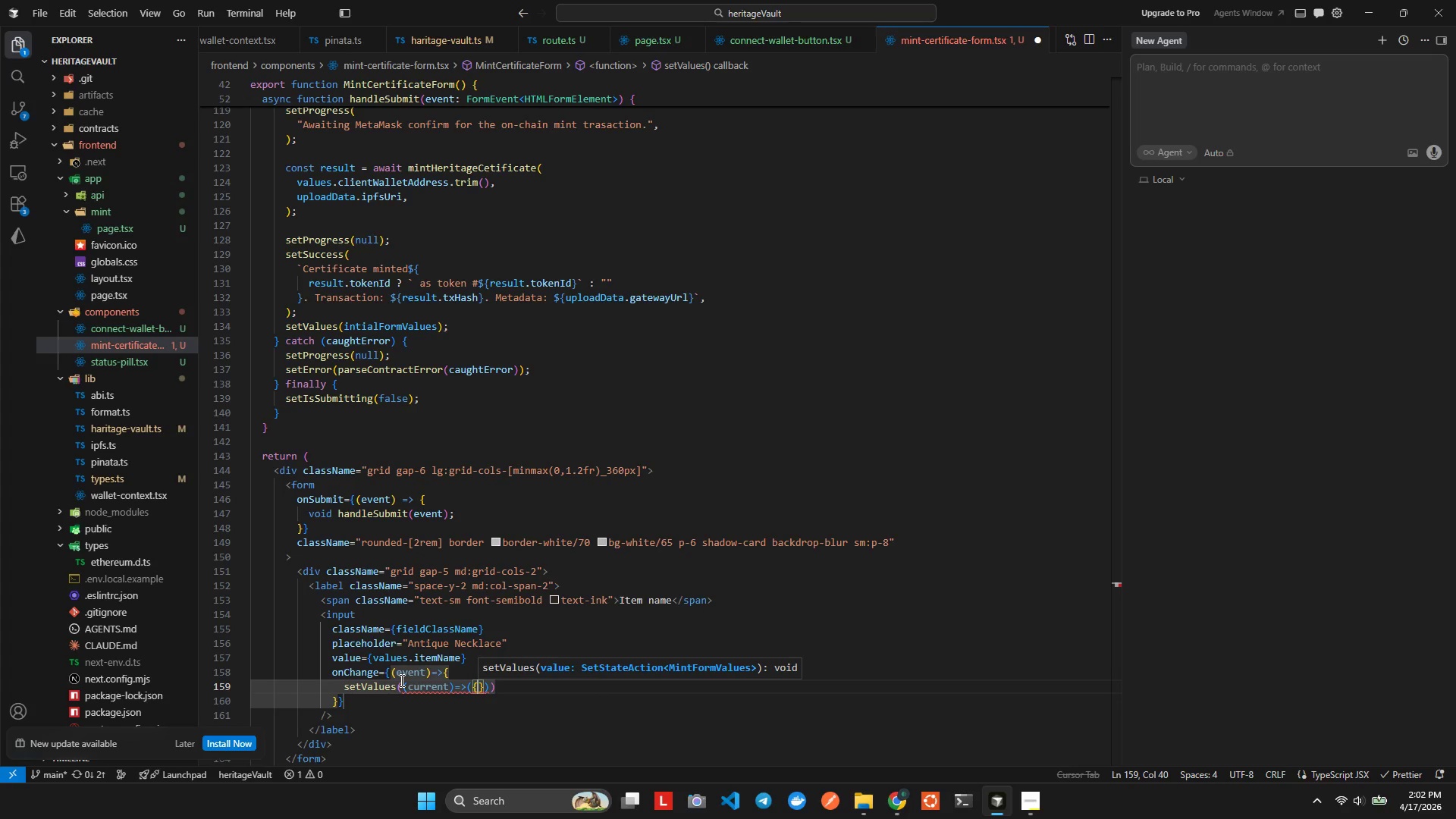 
key(Shift+Enter)
 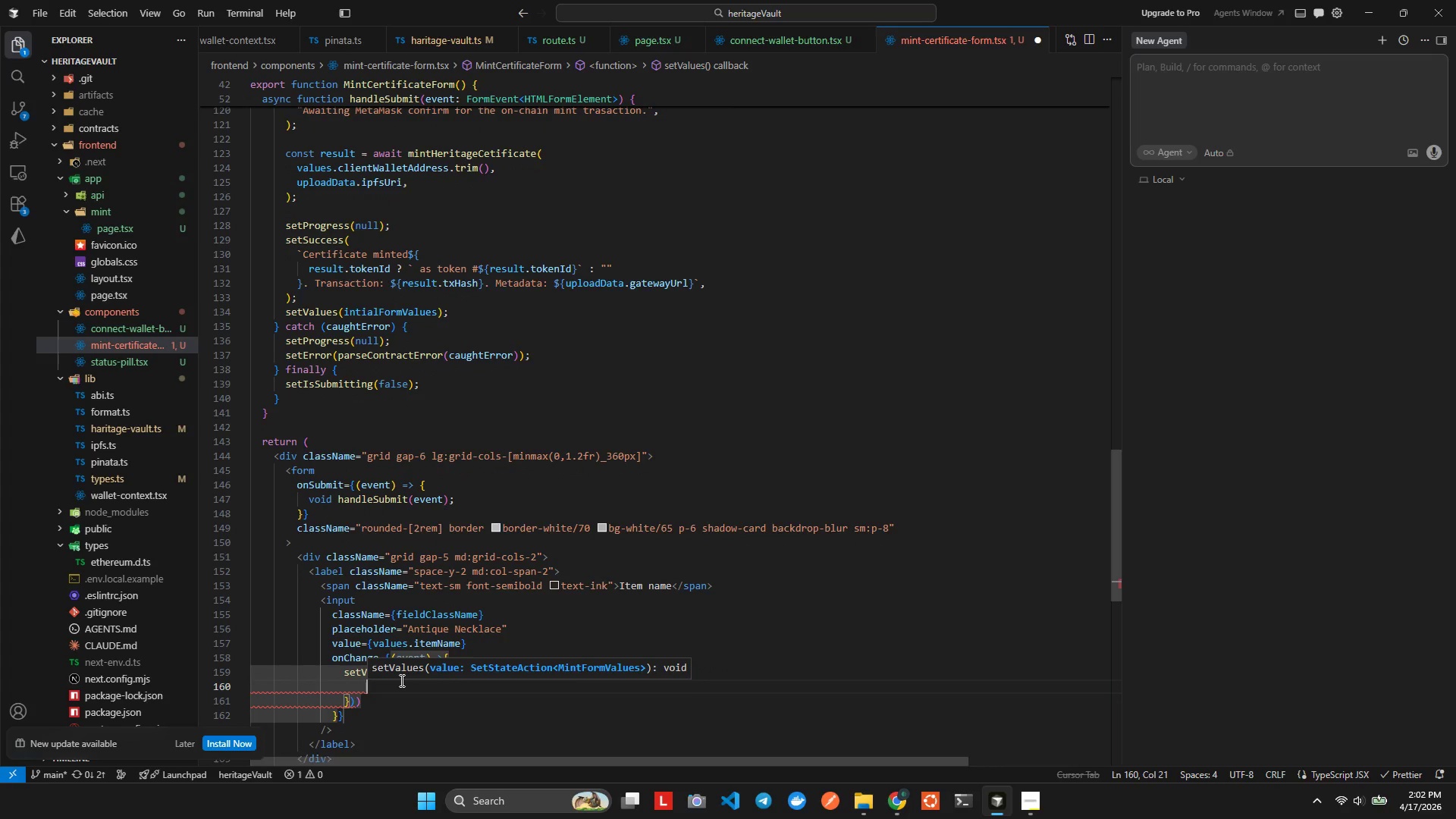 
type(>>>CUR)
 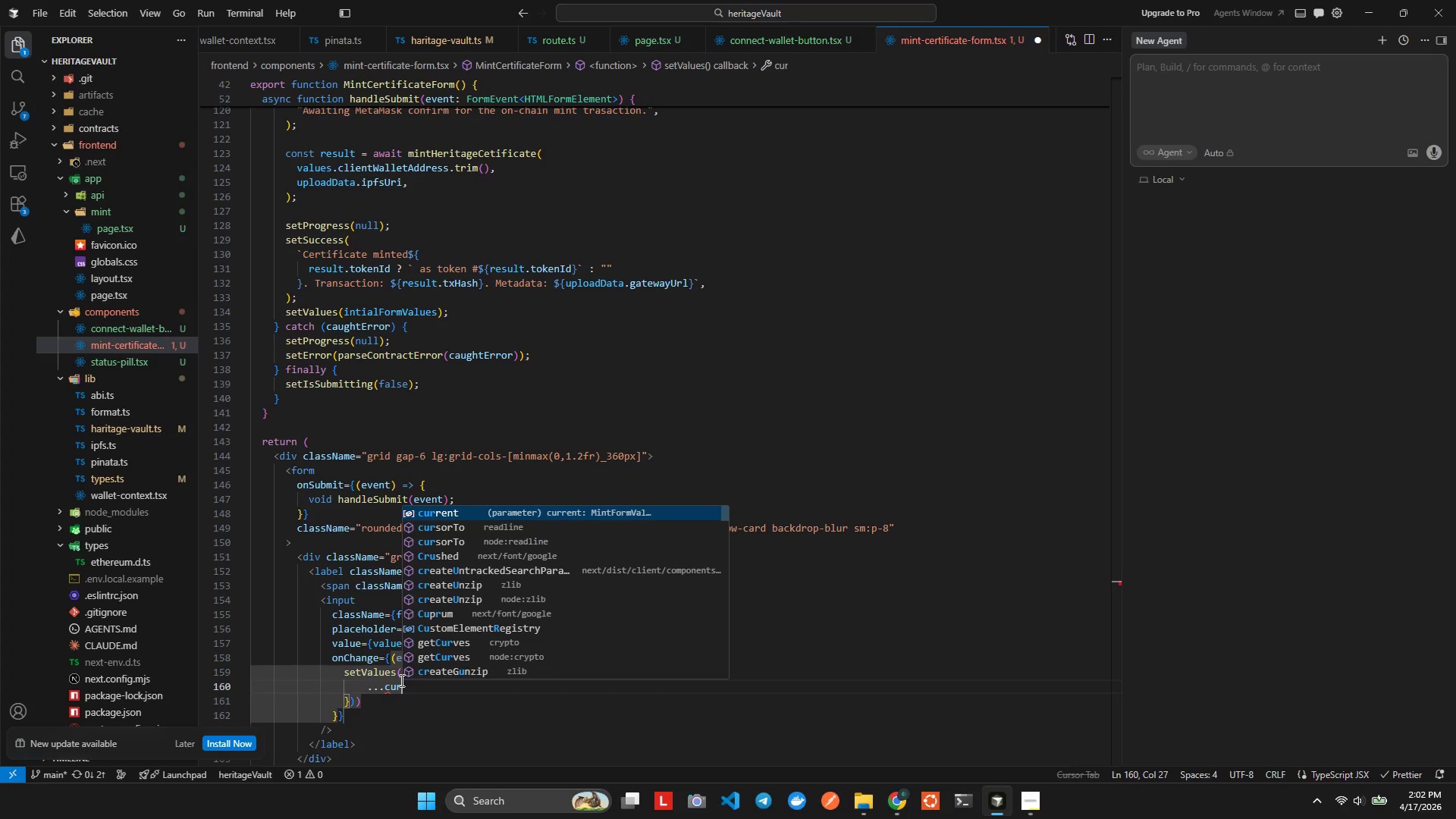 
key(Shift+Enter)
 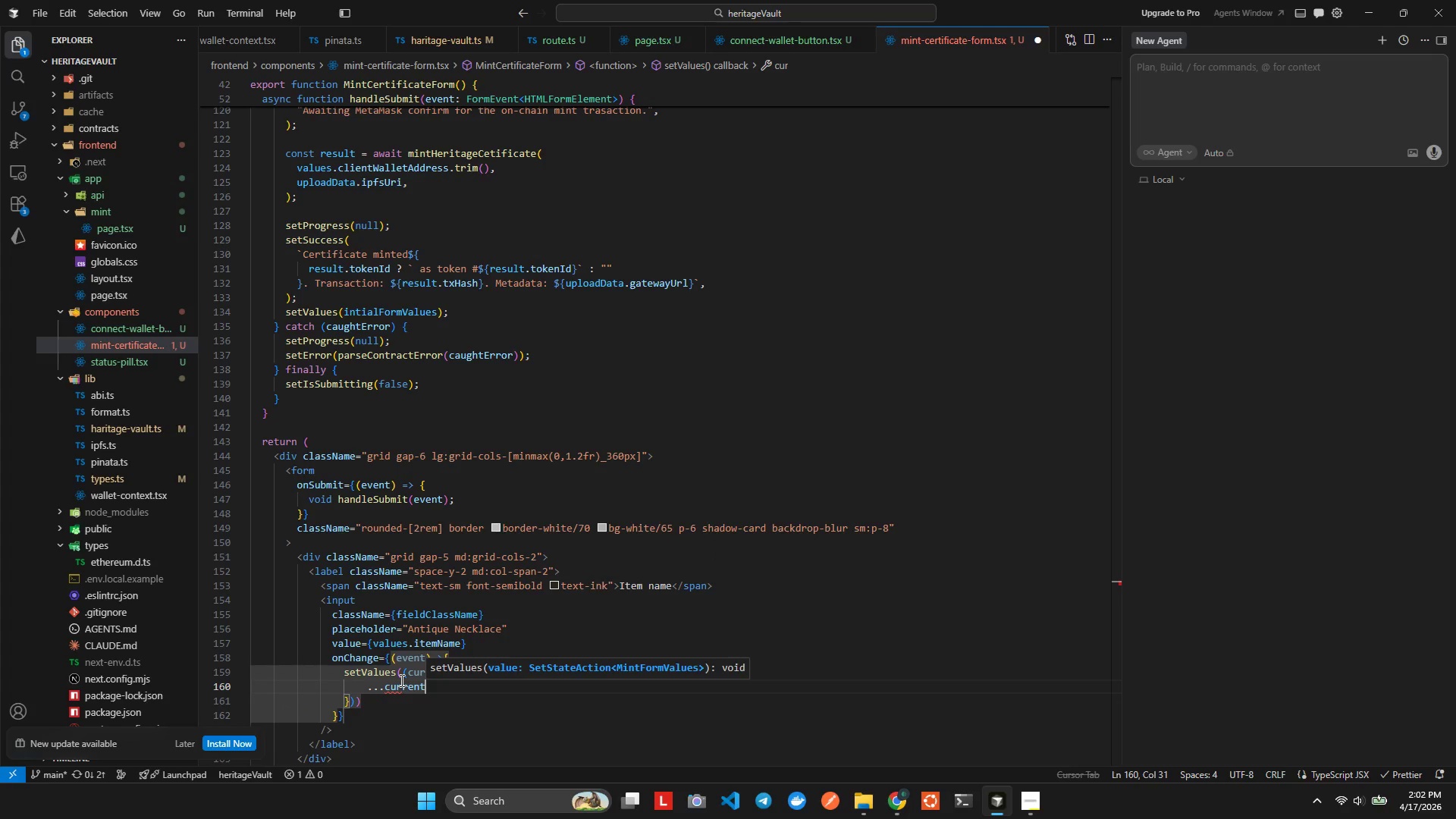 
key(Shift+Comma)
 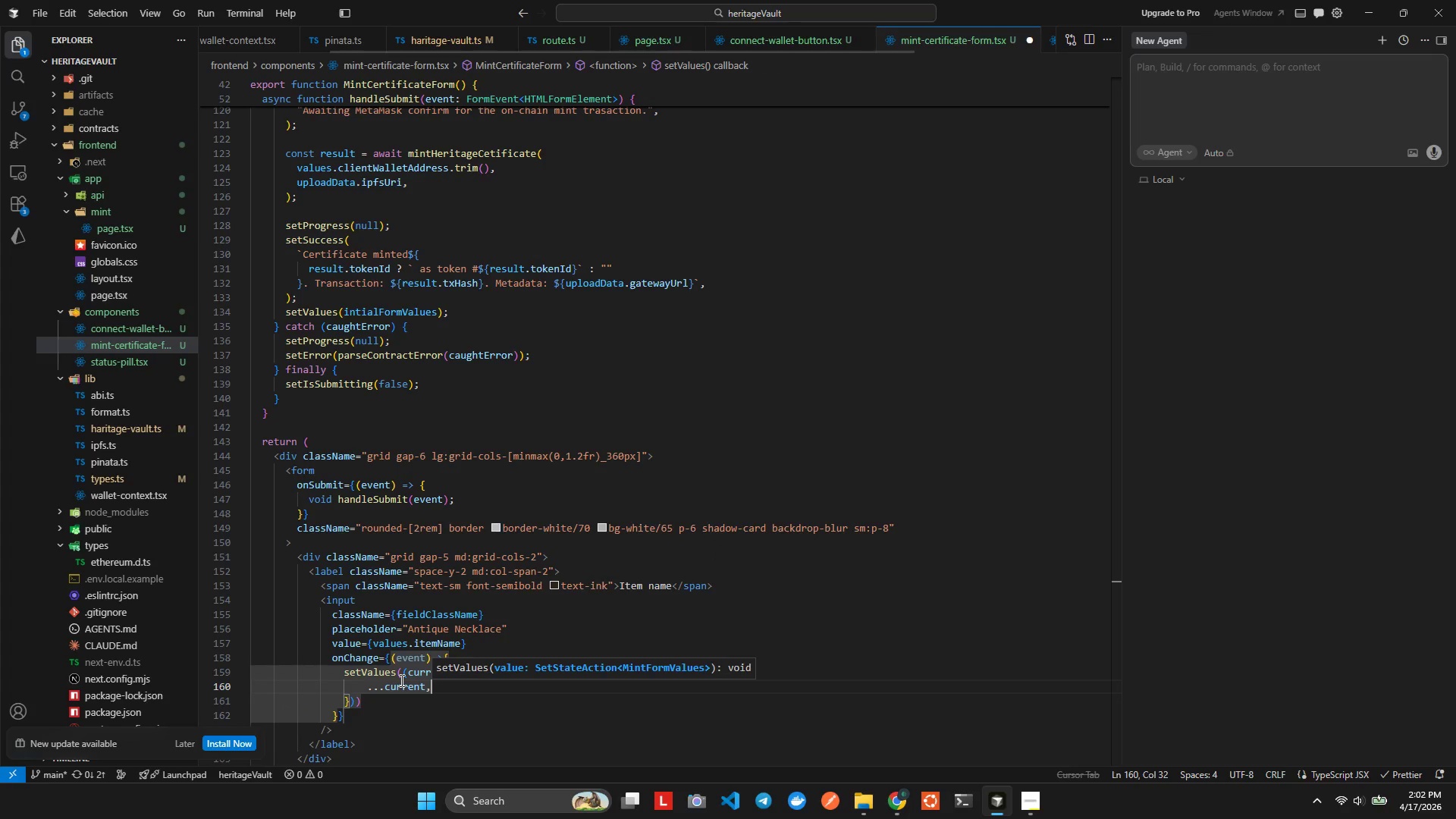 
key(Shift+Enter)
 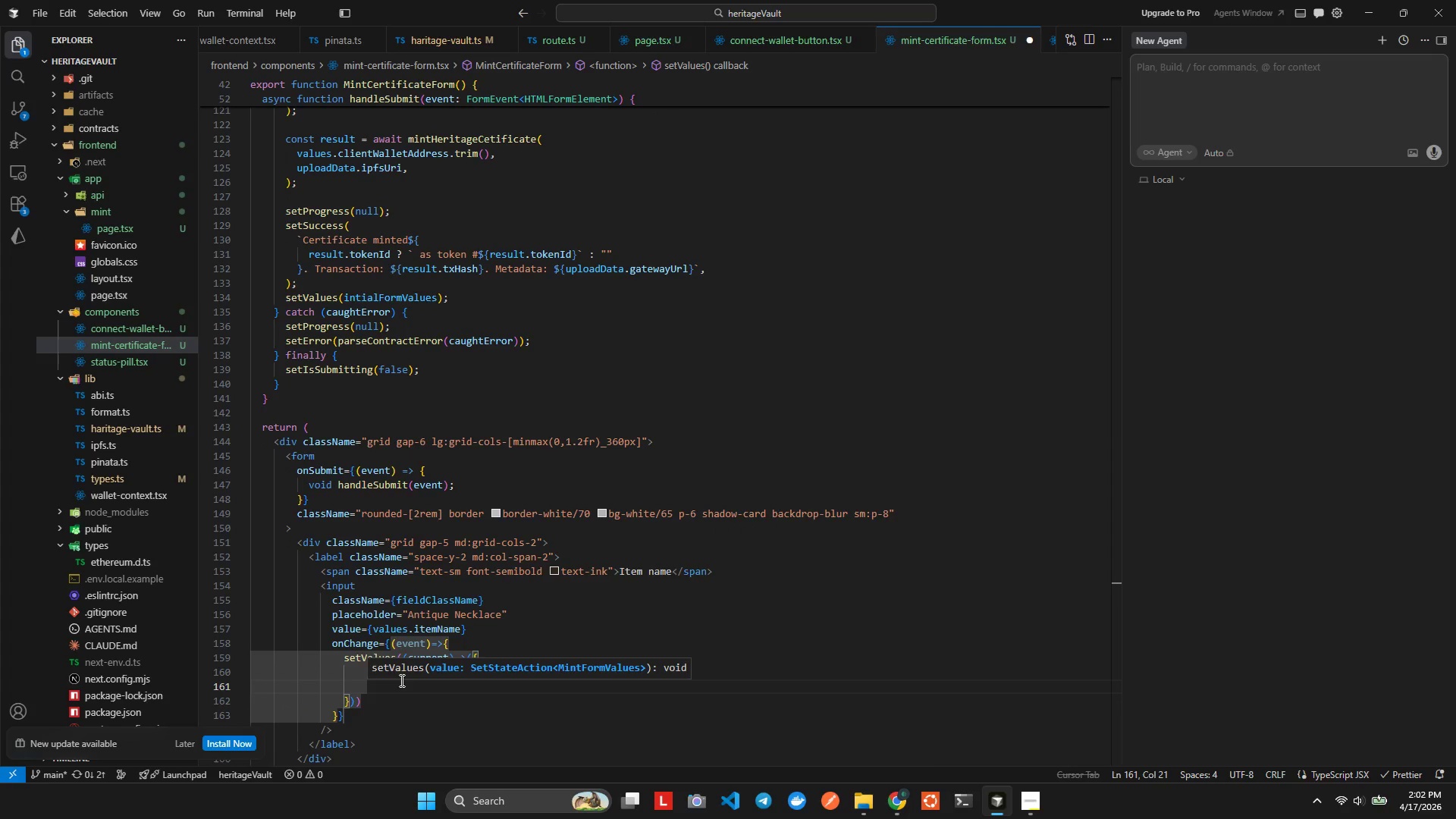 
hold_key(key=I, duration=0.55)
 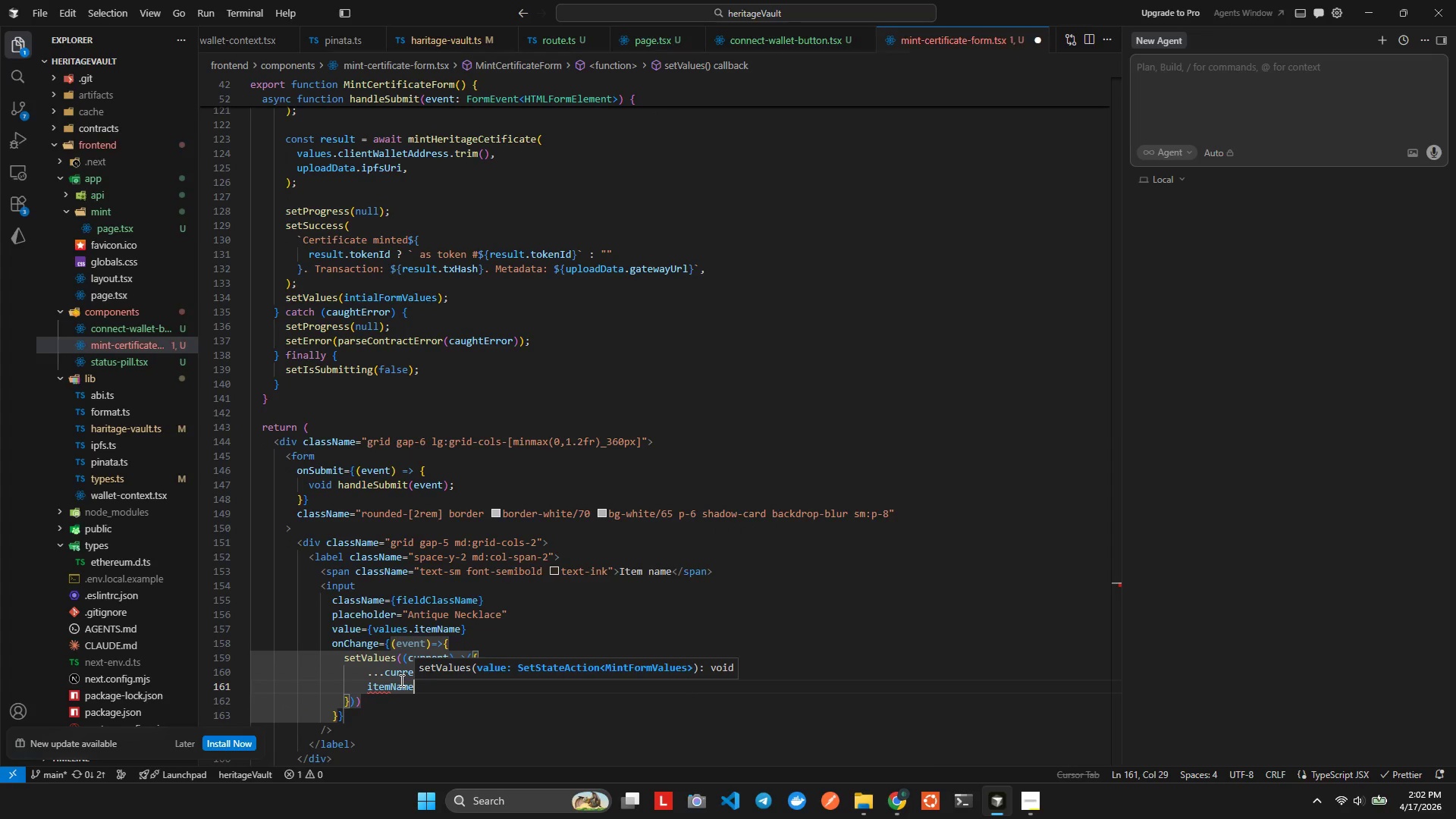 
type(TEM)
 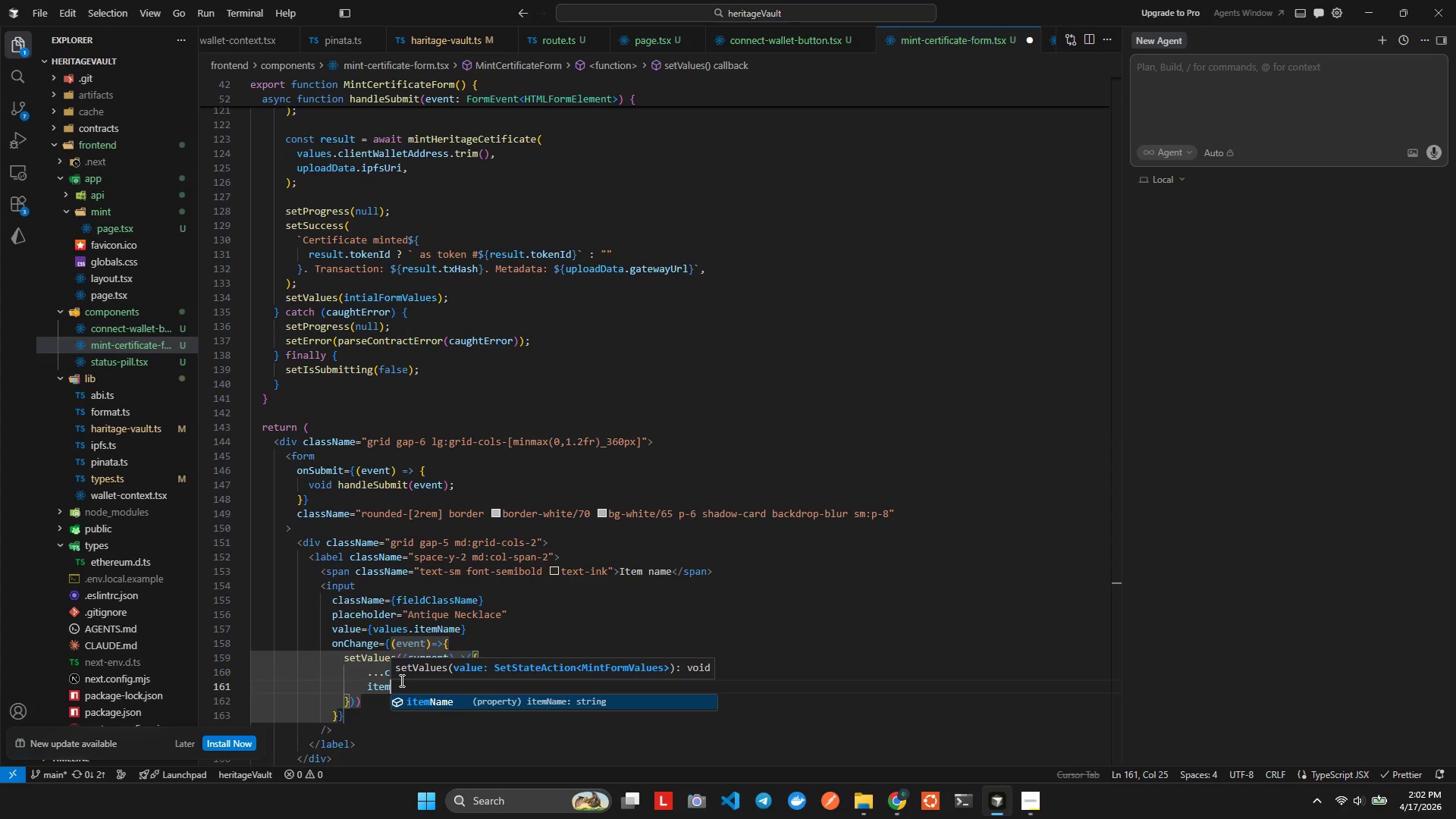 
key(Shift+Enter)
 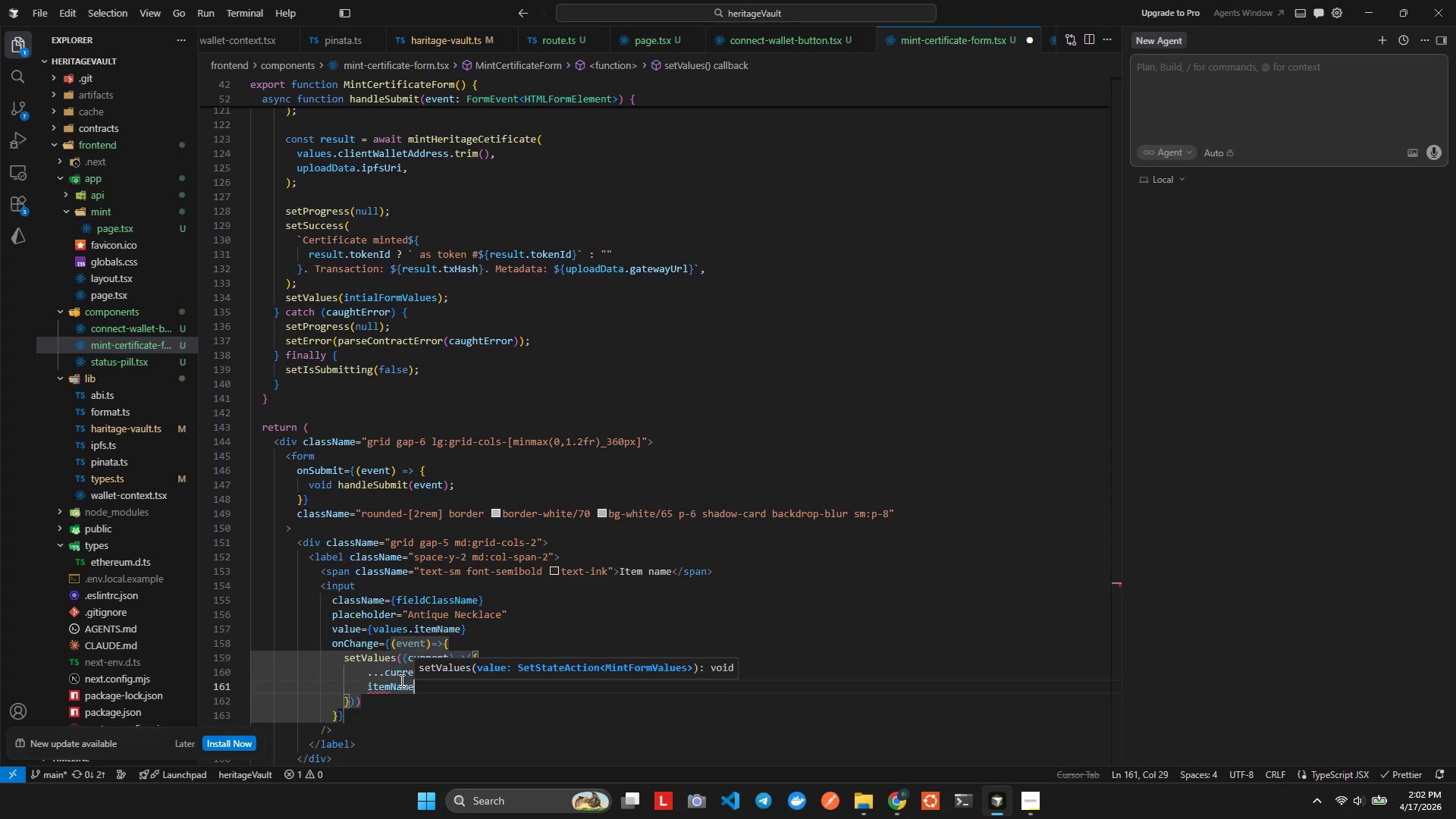 
type(>)
key(Backspace)
type(: eve)
 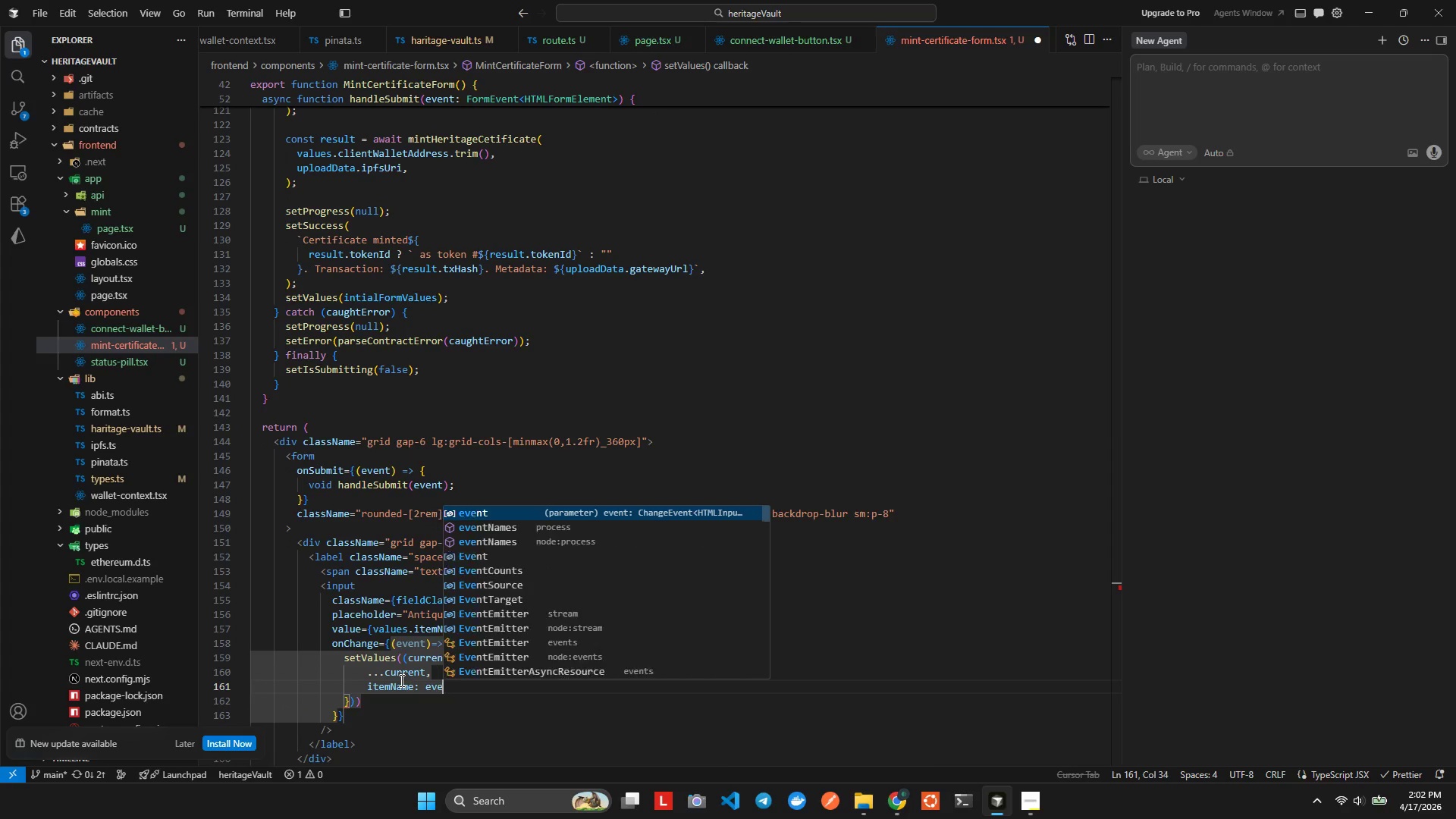 
key(Enter)
 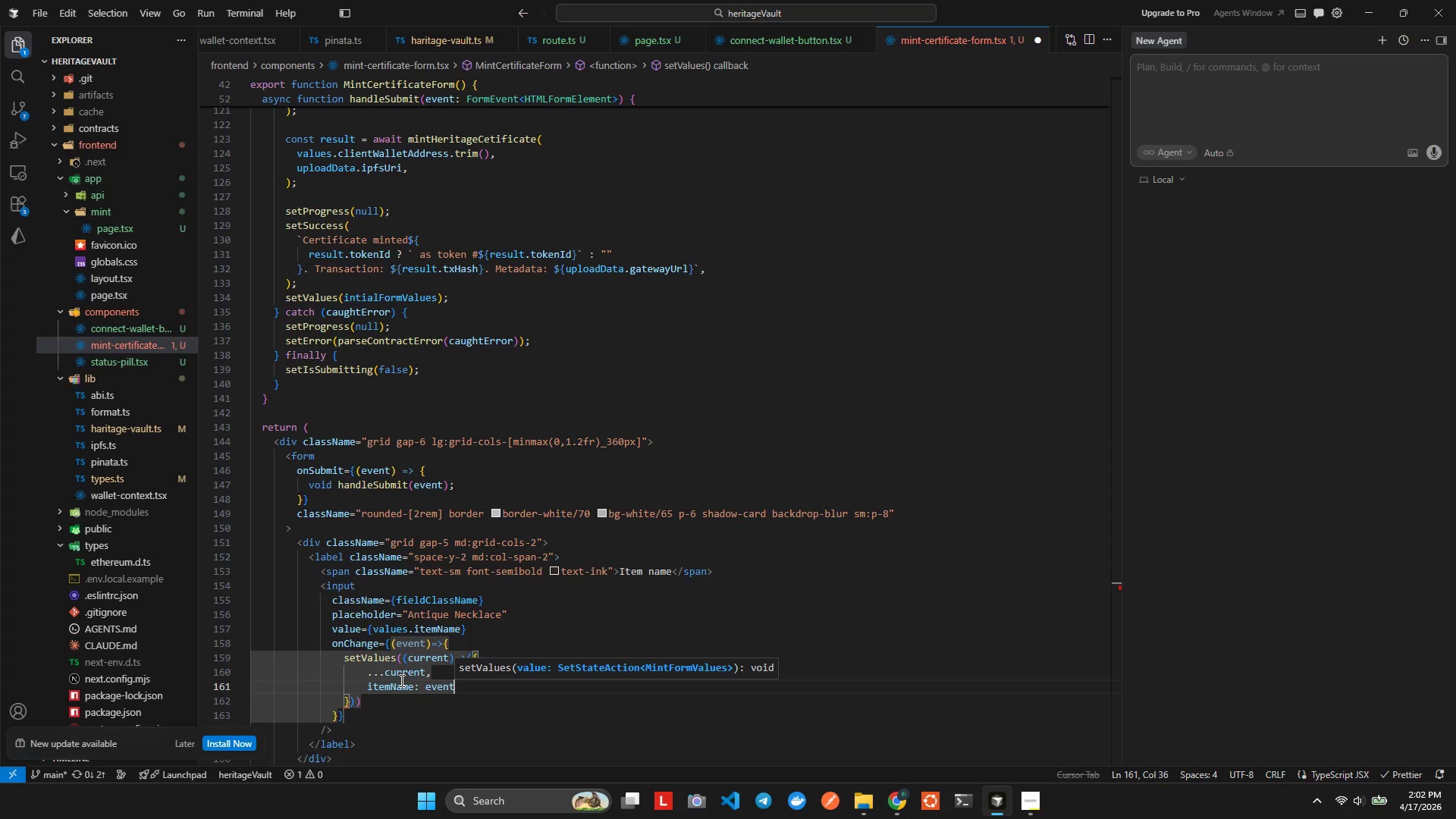 
type(.tar)
 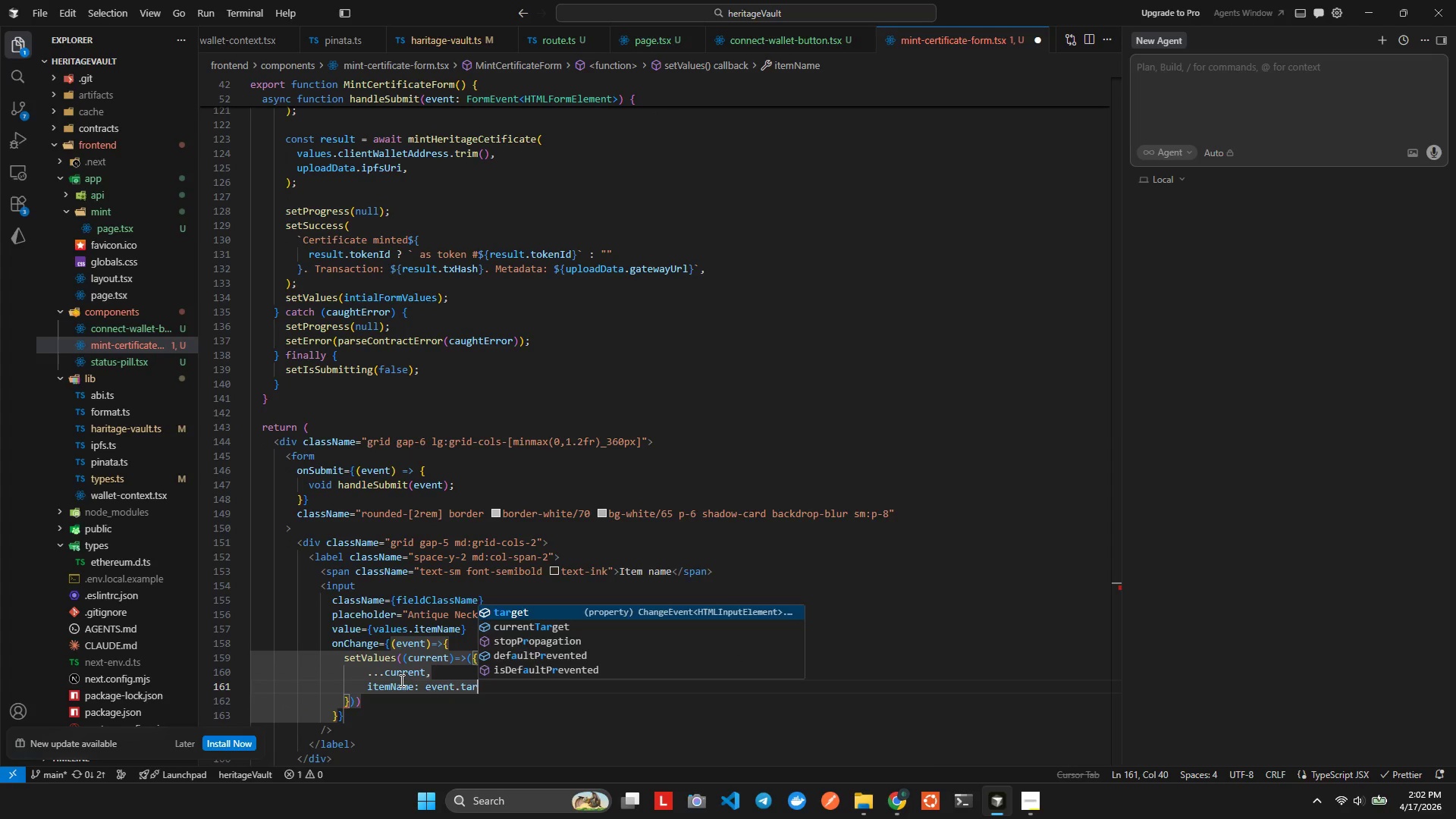 
key(Enter)
 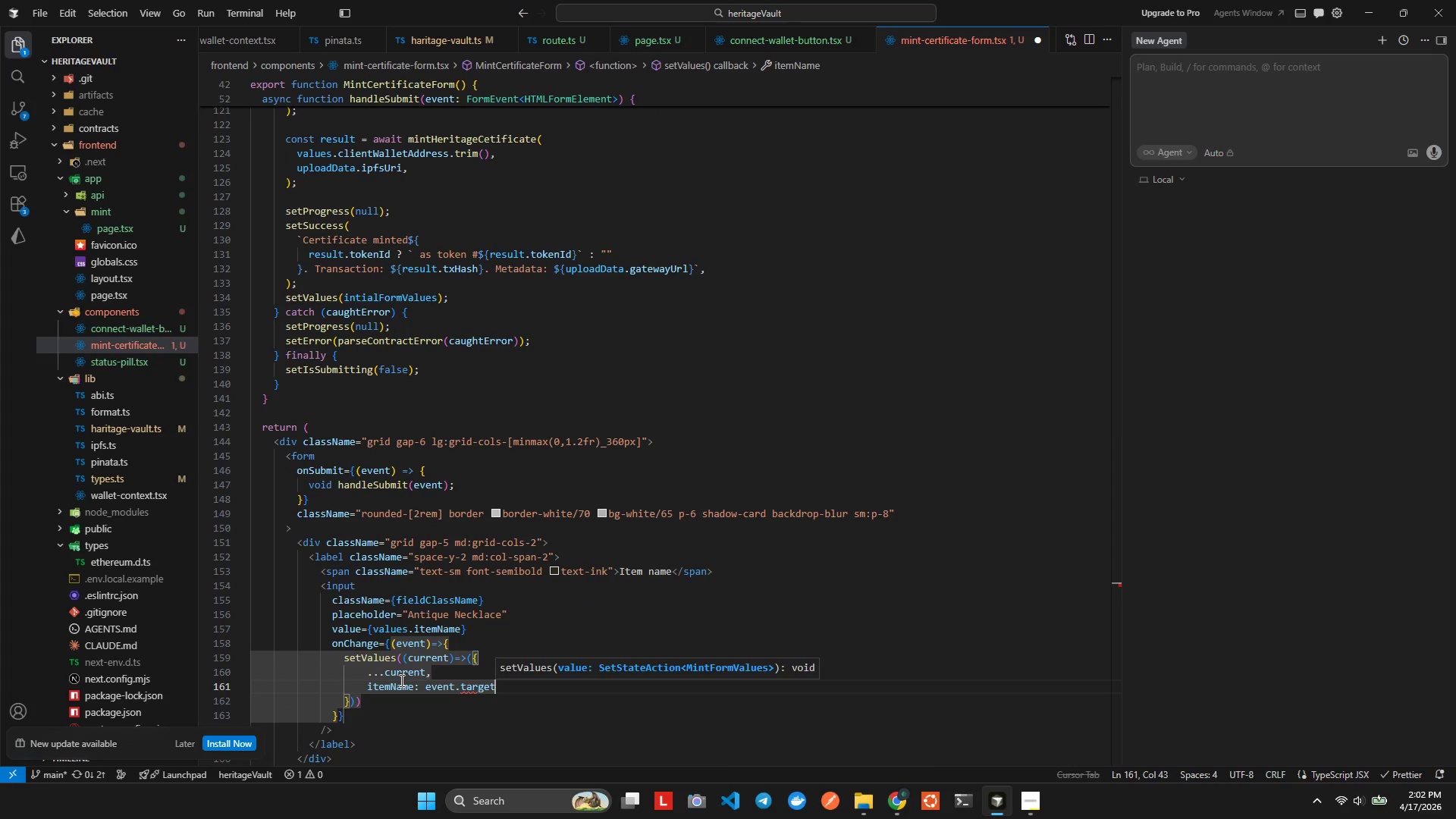 
type(.value)
 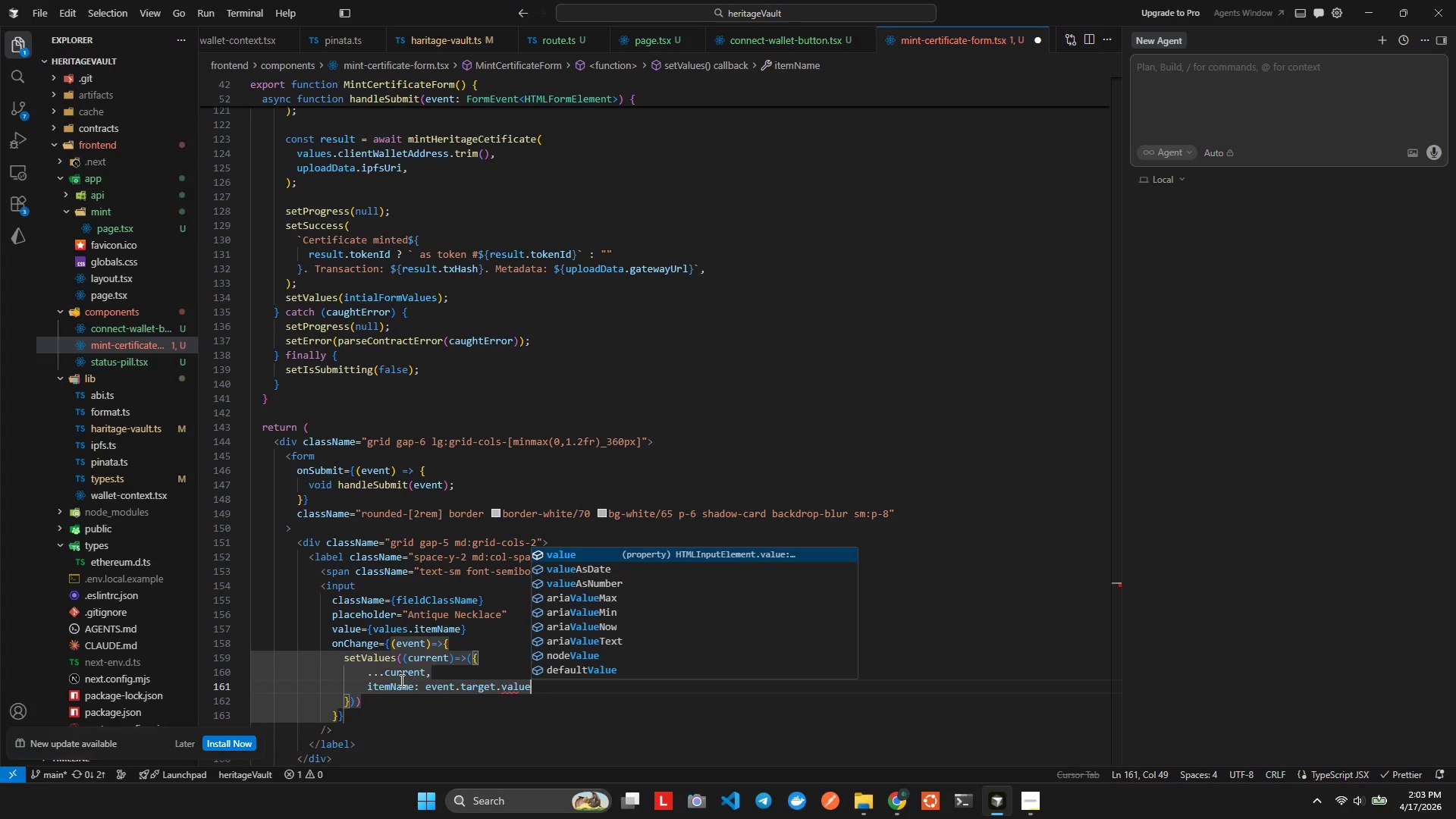 
key(Enter)
 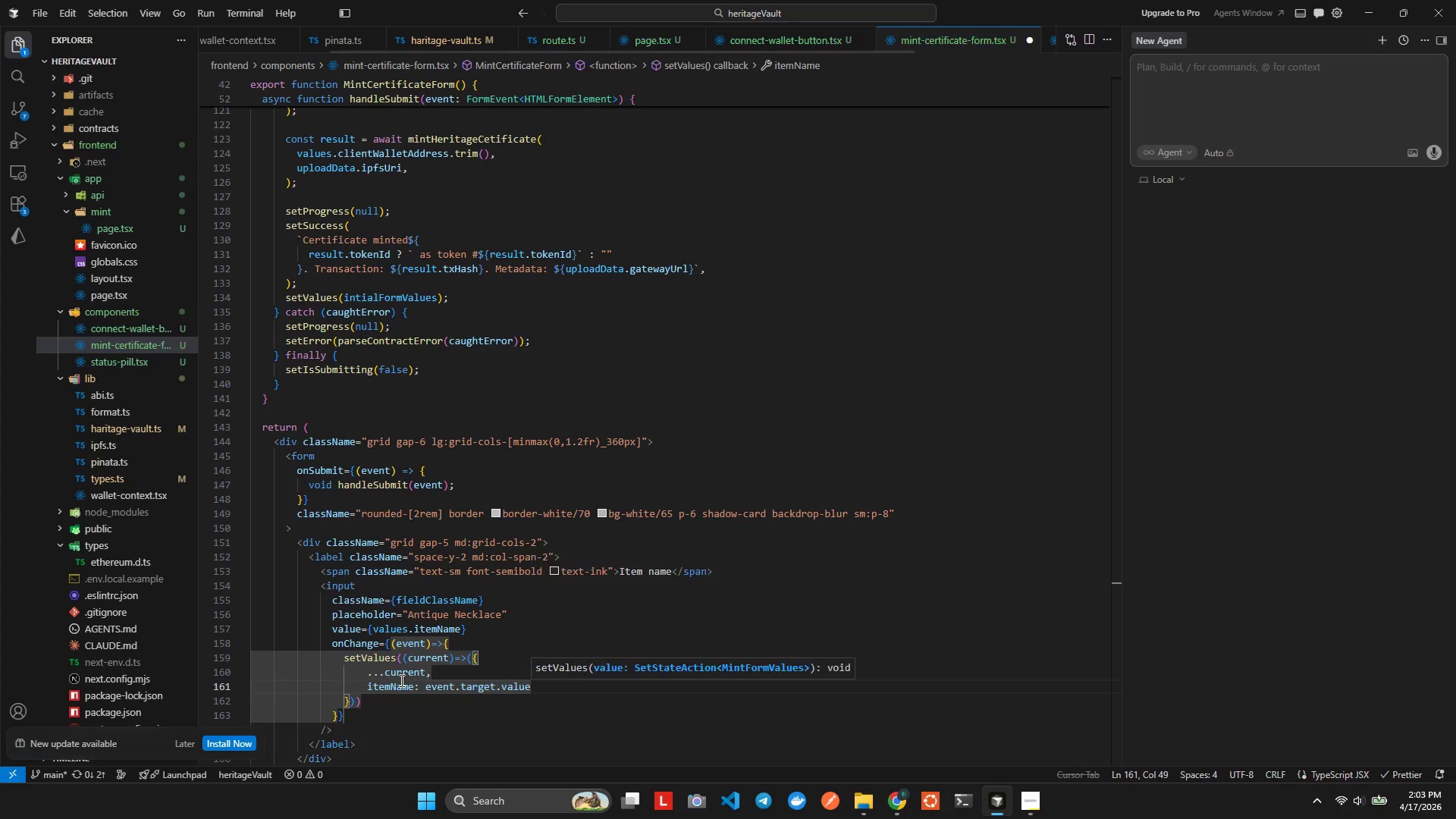 
key(Alt+AltLeft)
 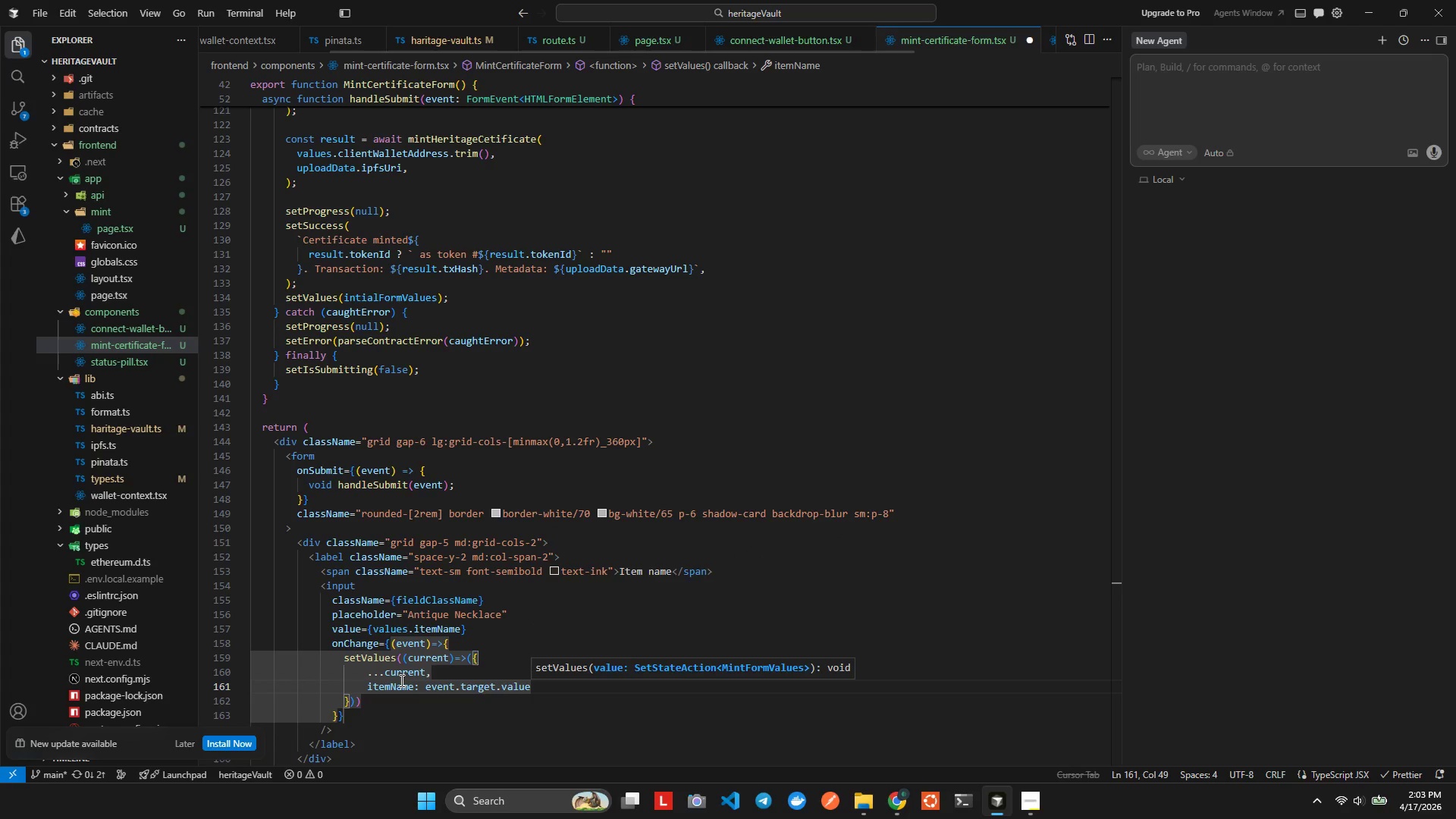 
key(Alt+Shift+ShiftLeft)
 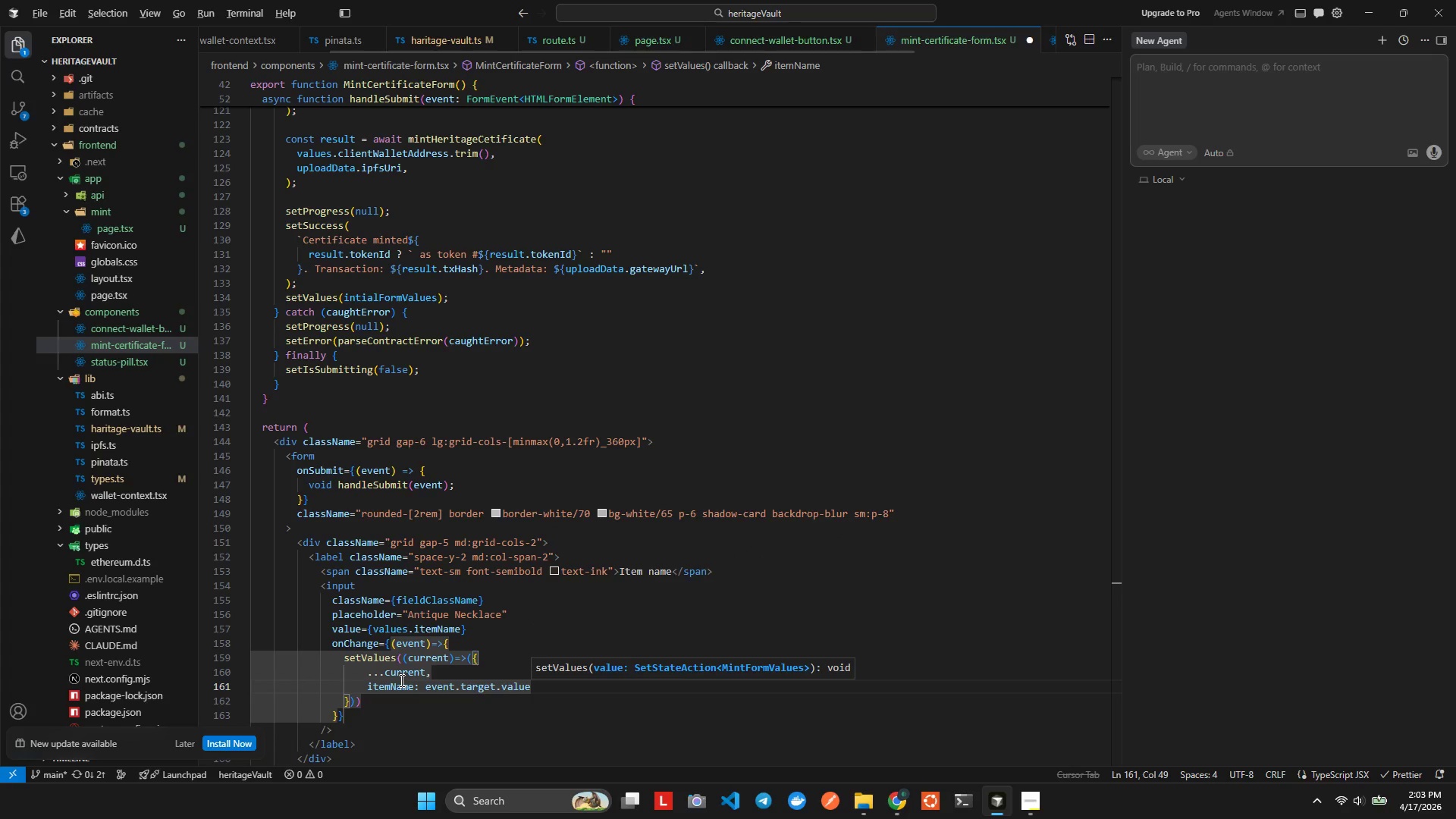 
key(Alt+Shift+F)
 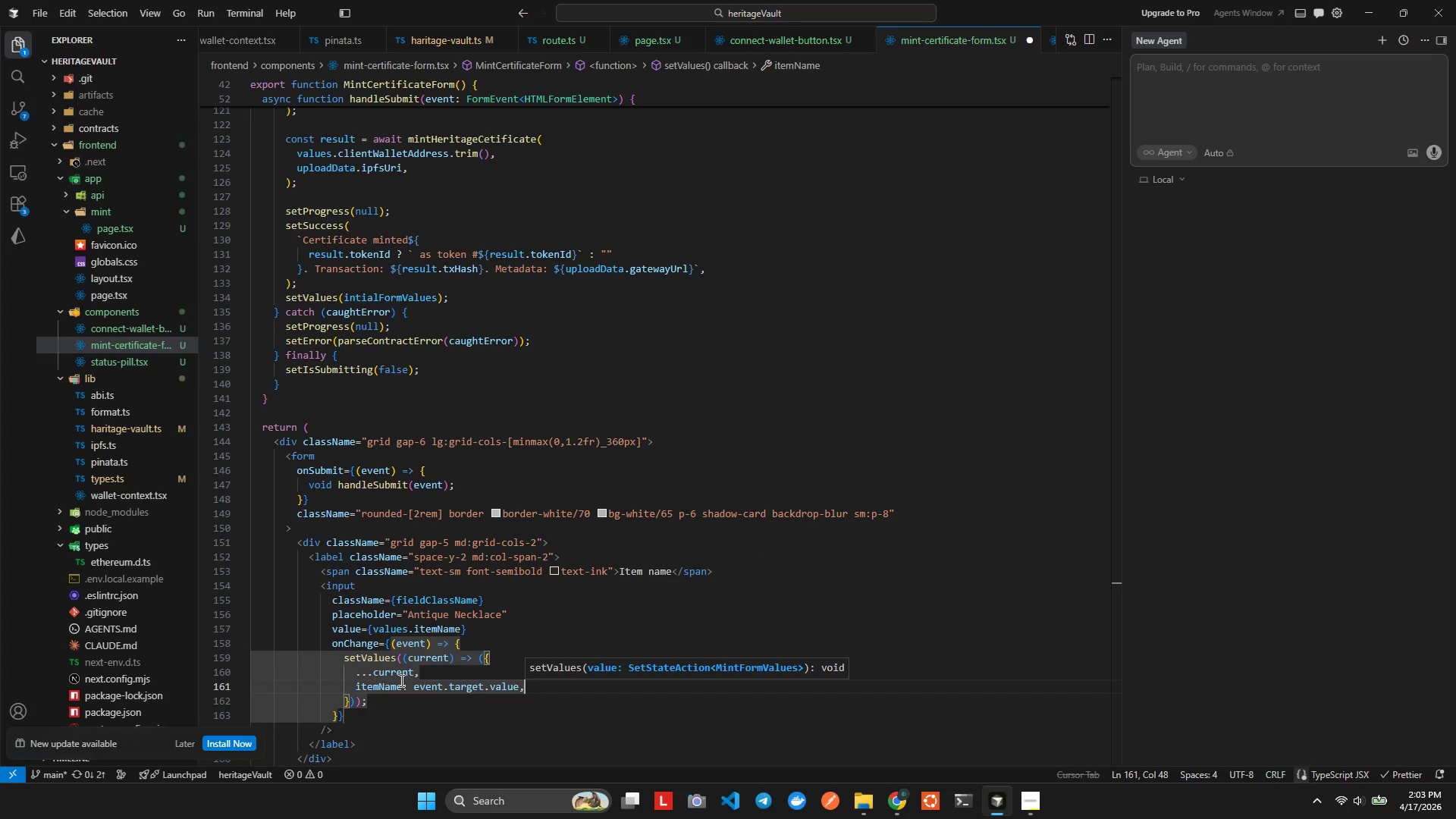 
key(Control+ControlLeft)
 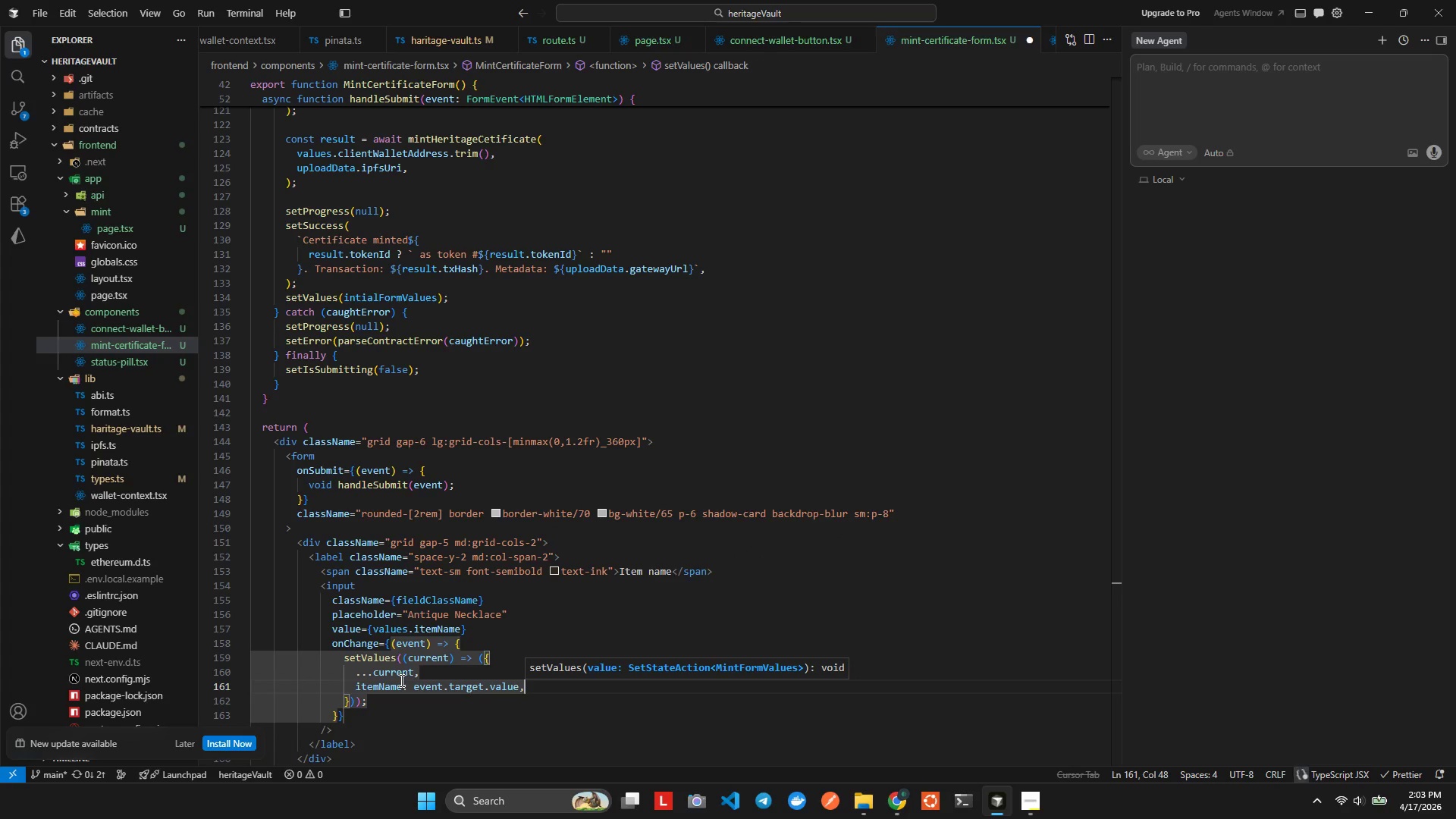 
key(Control+S)
 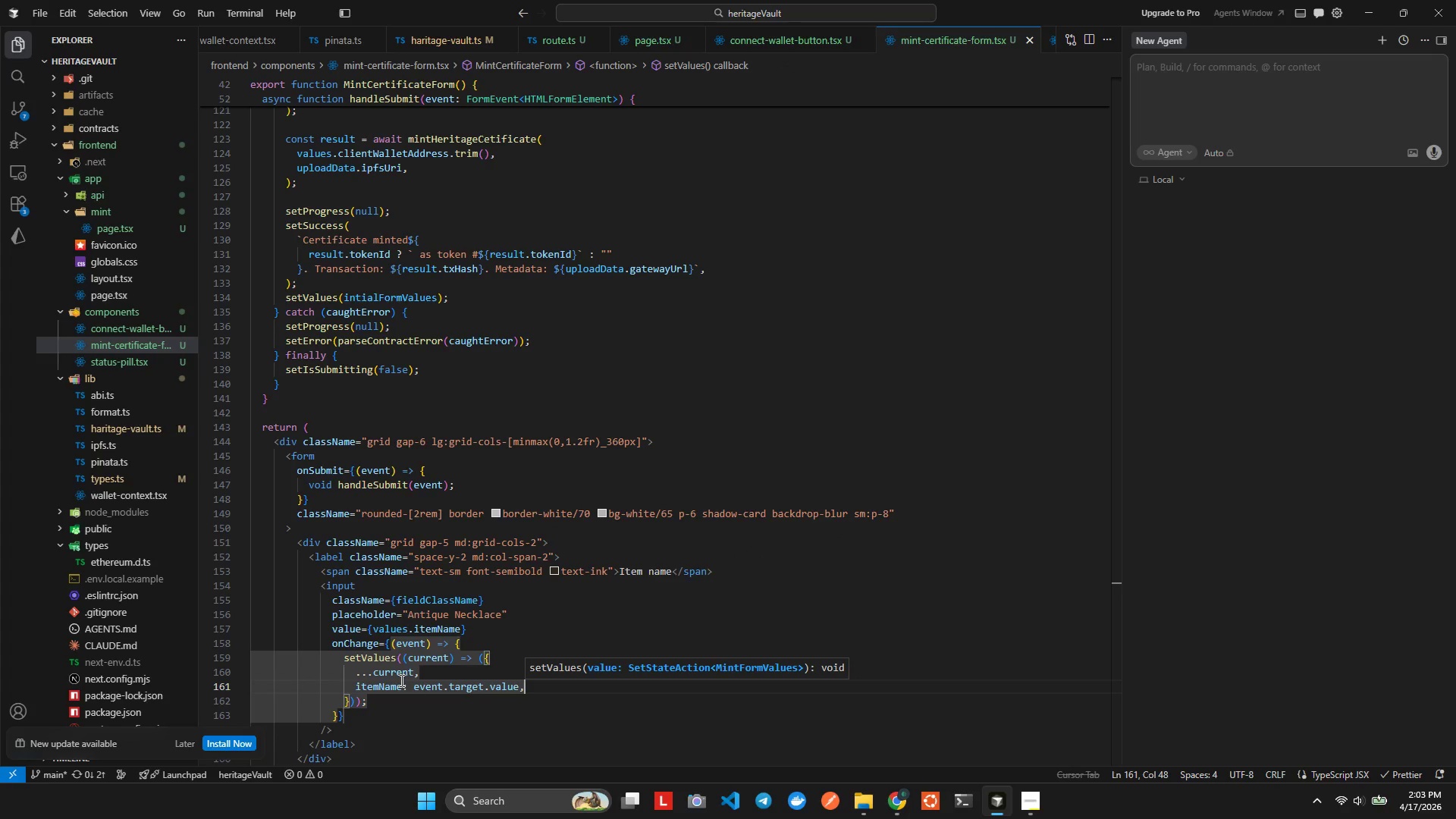 
key(ArrowRight)
 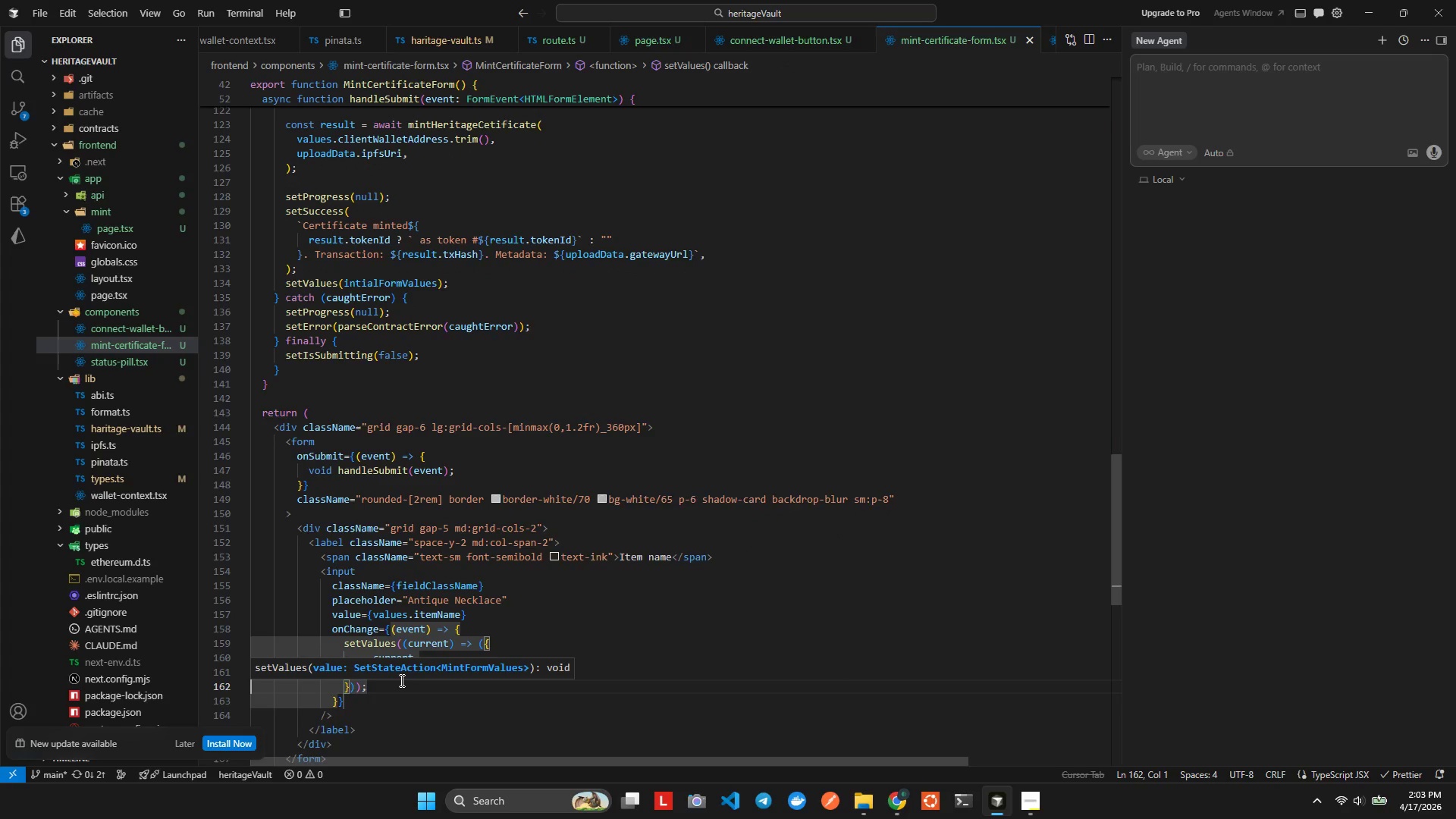 
key(ArrowDown)
 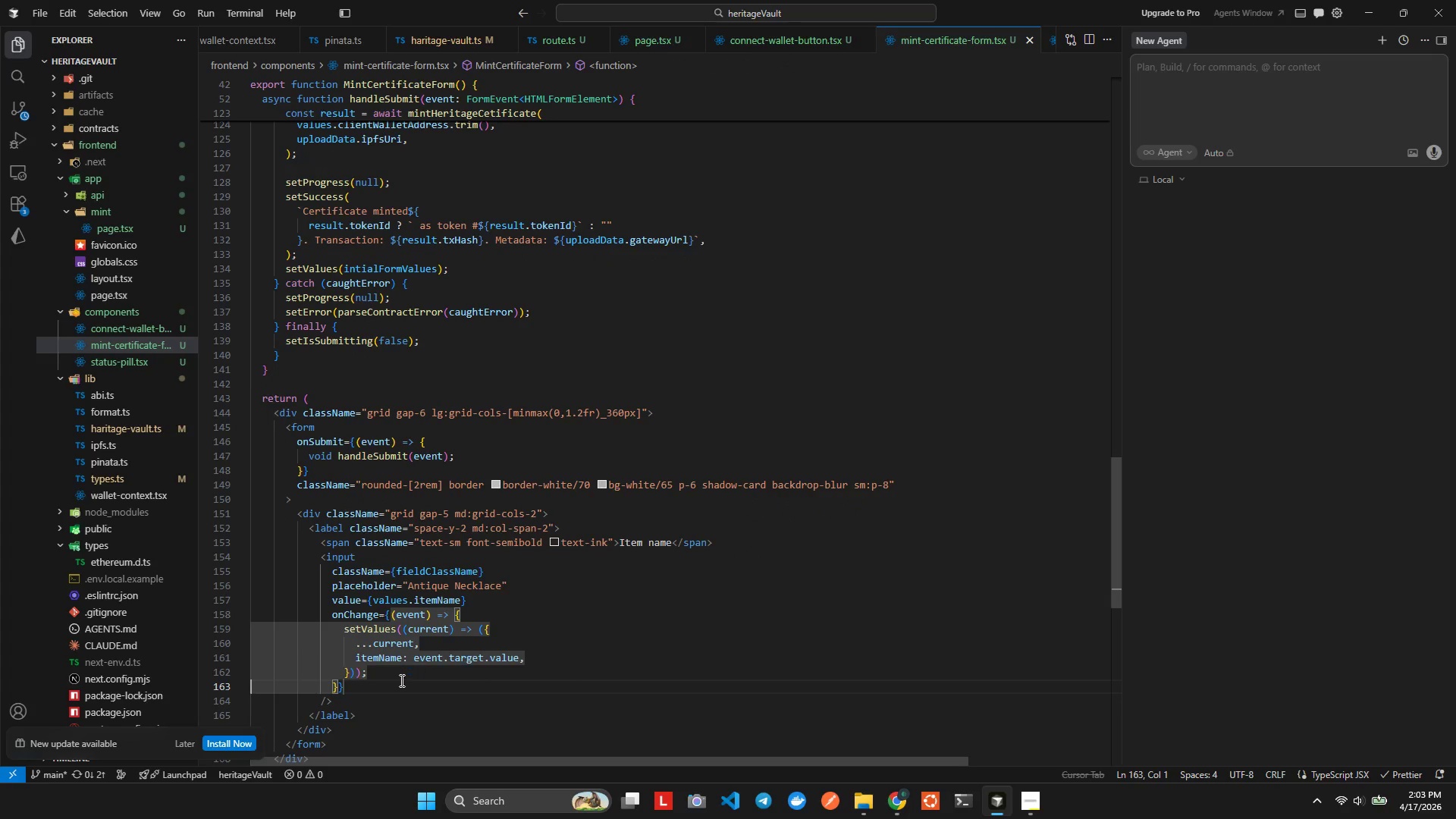 
key(ArrowLeft)
 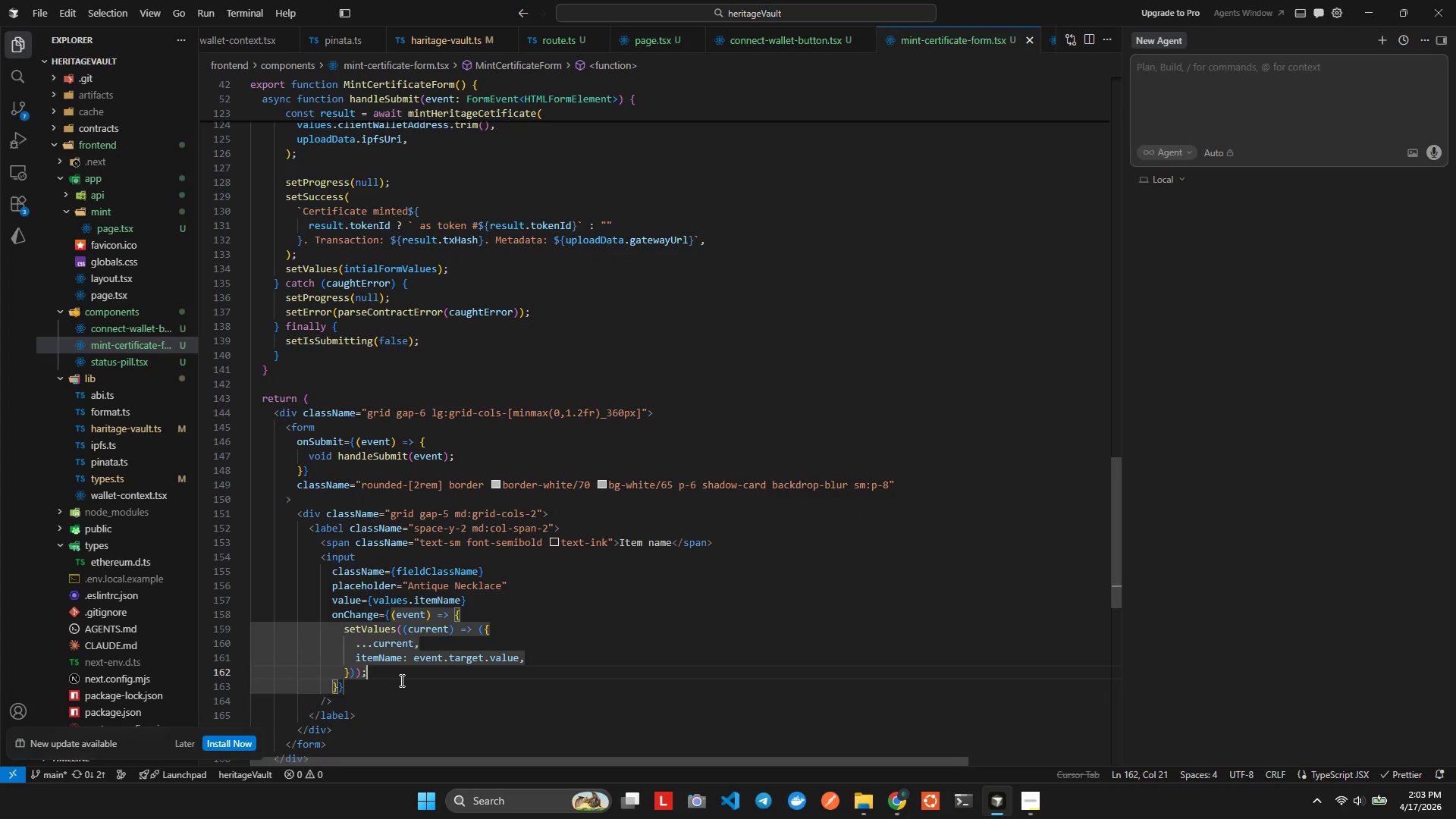 
key(ArrowLeft)
 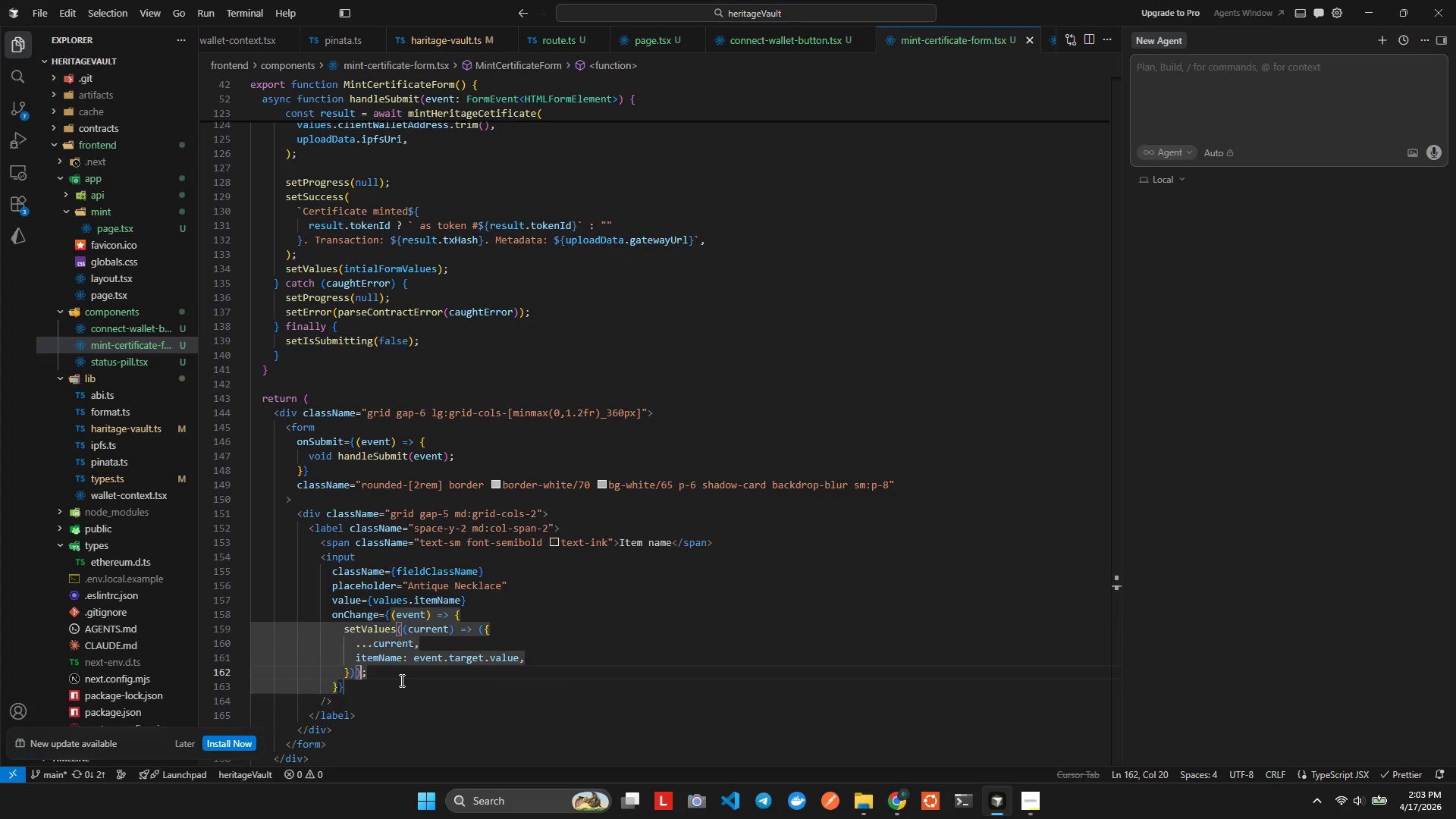 
key(ArrowRight)
 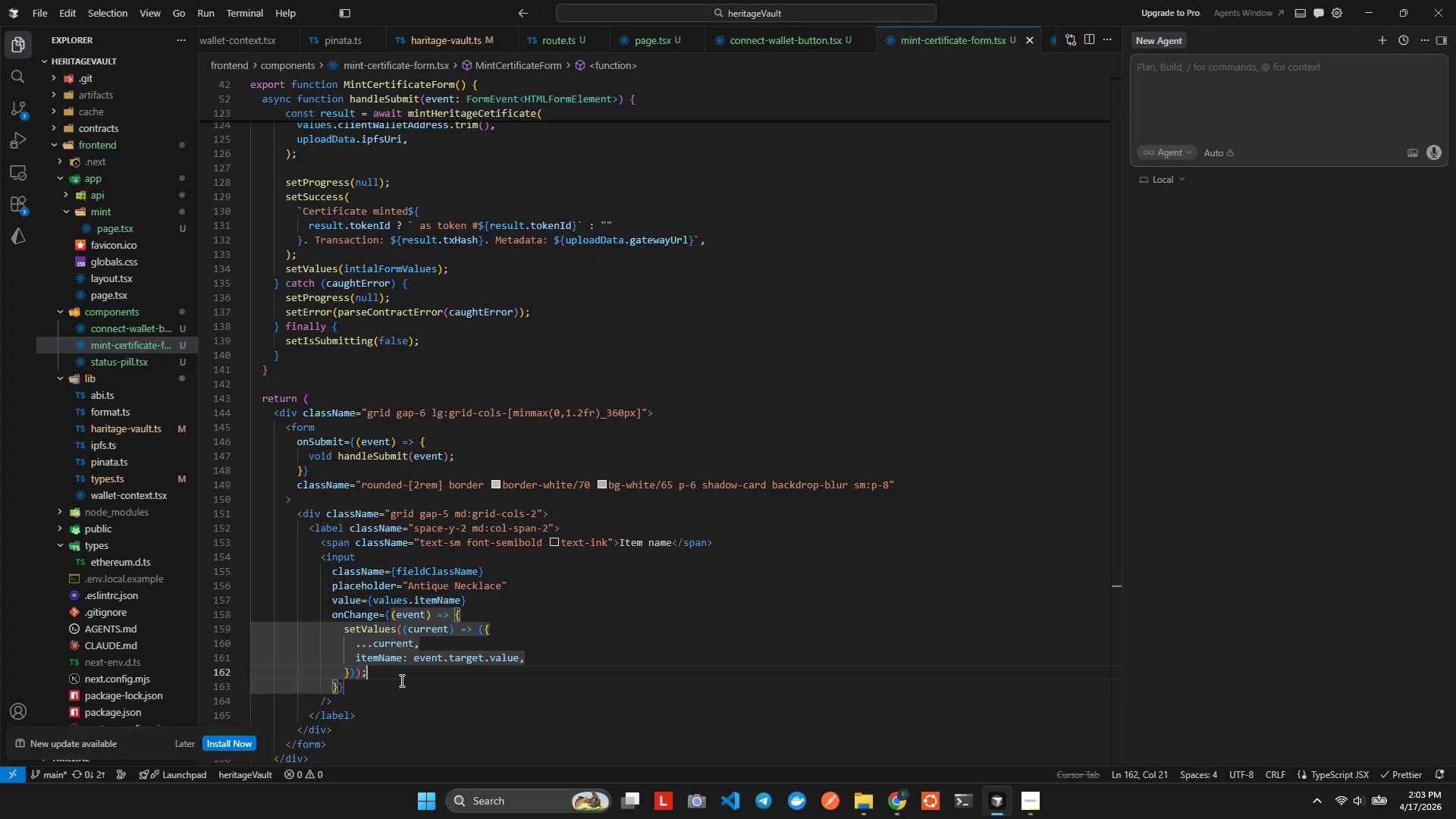 
key(ArrowDown)
 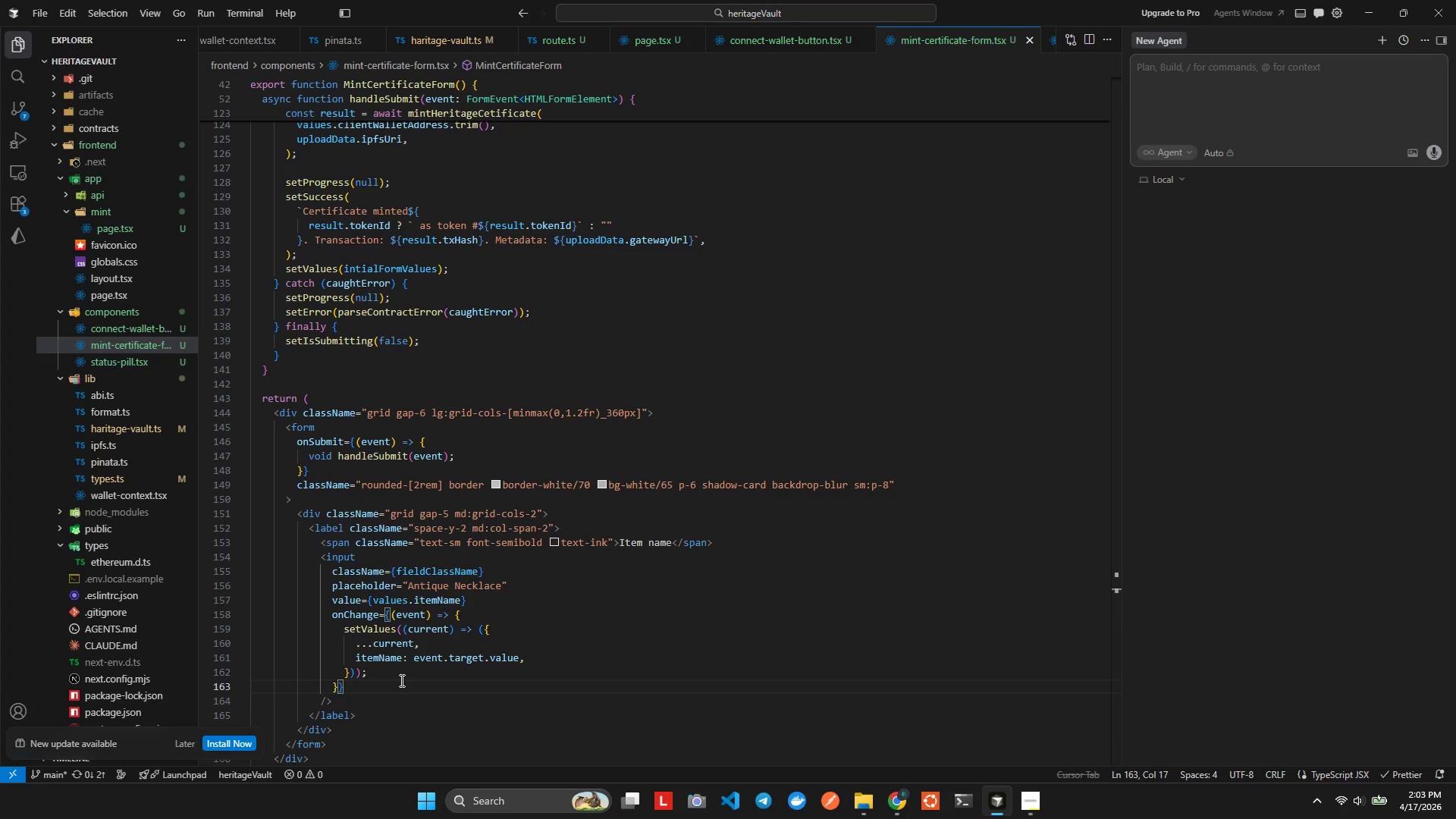 
key(Enter)
 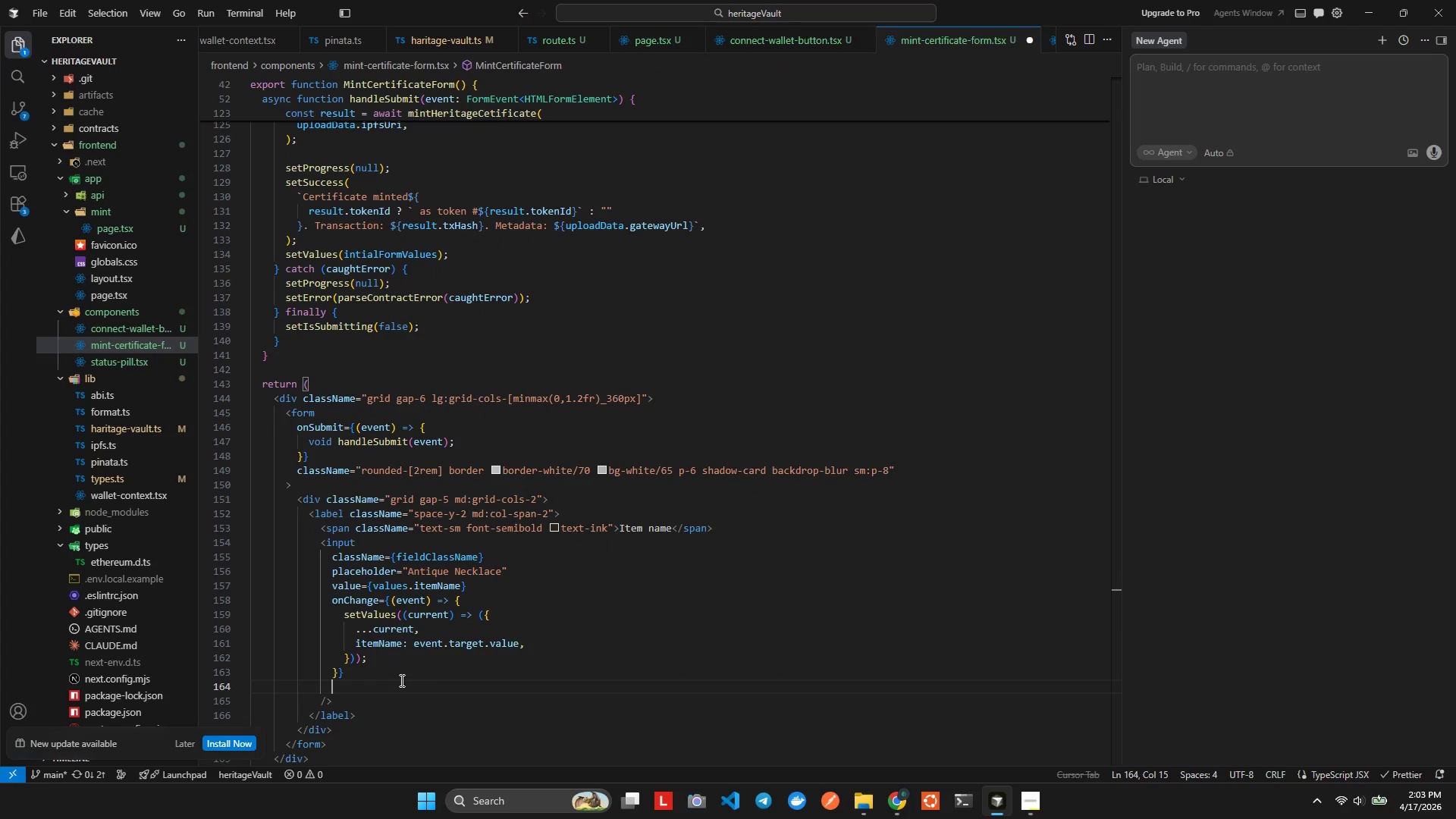 
type(requi)
 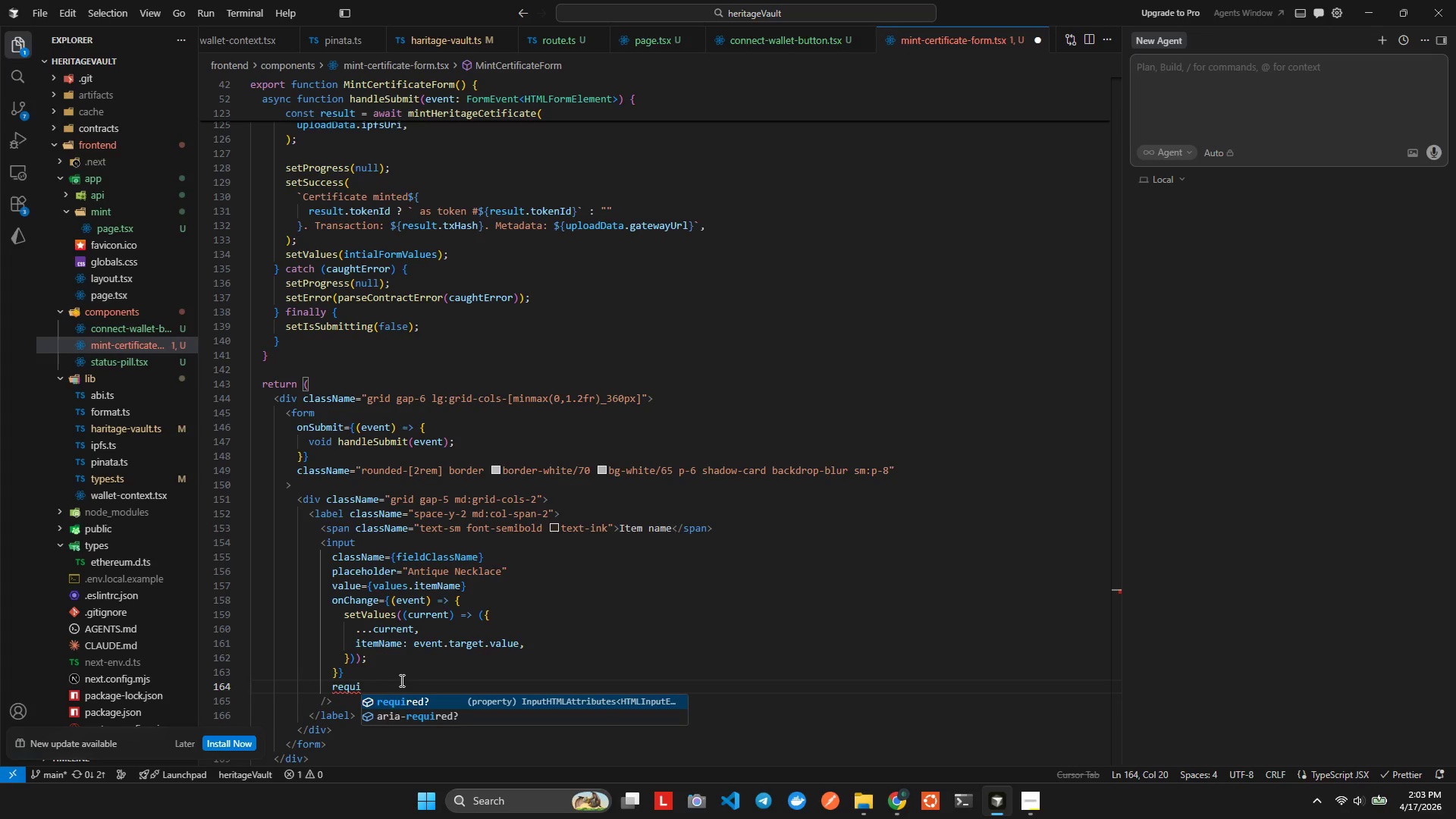 
key(Enter)
 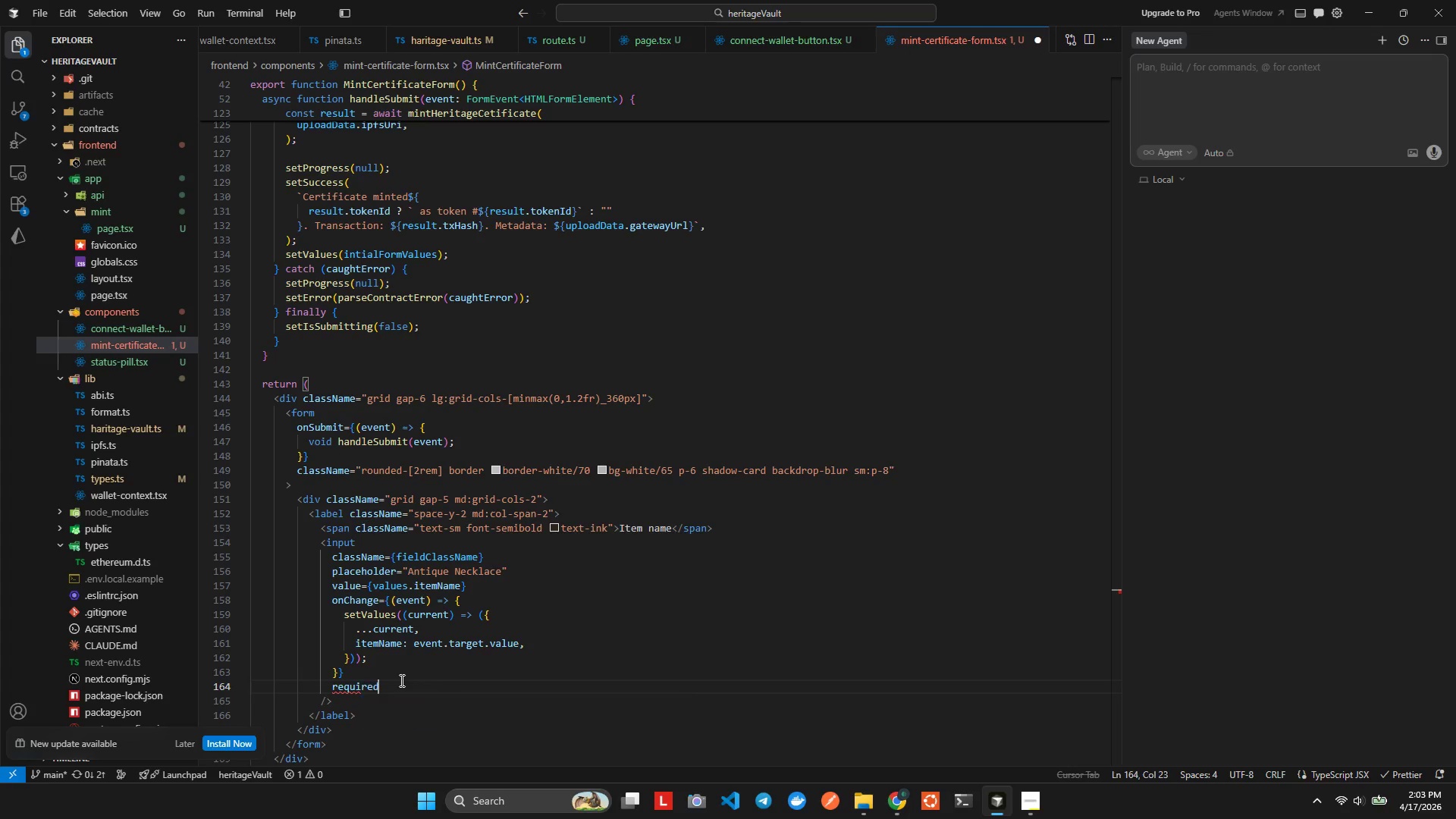 
key(Alt+AltLeft)
 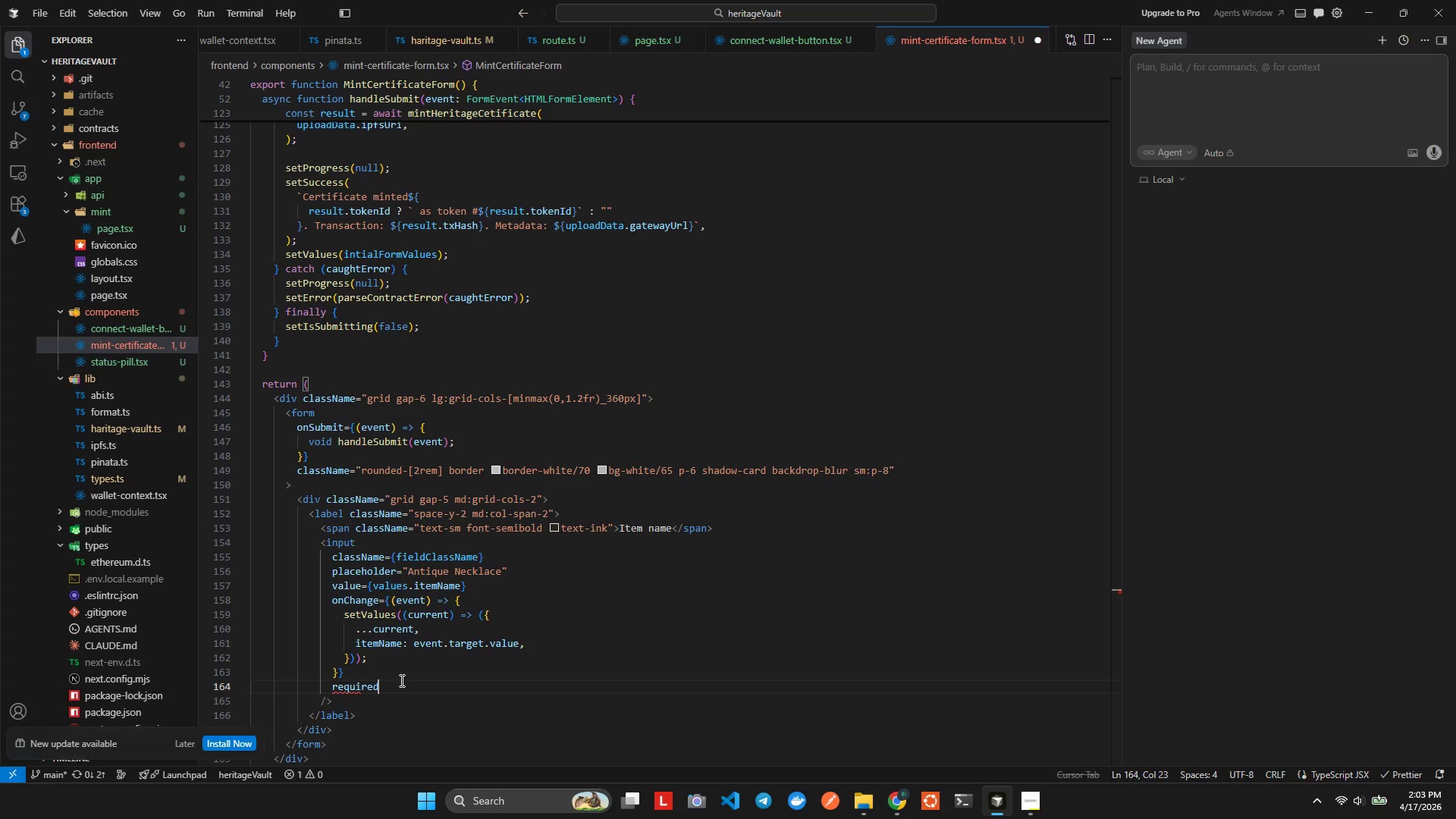 
key(Alt+Shift+ShiftLeft)
 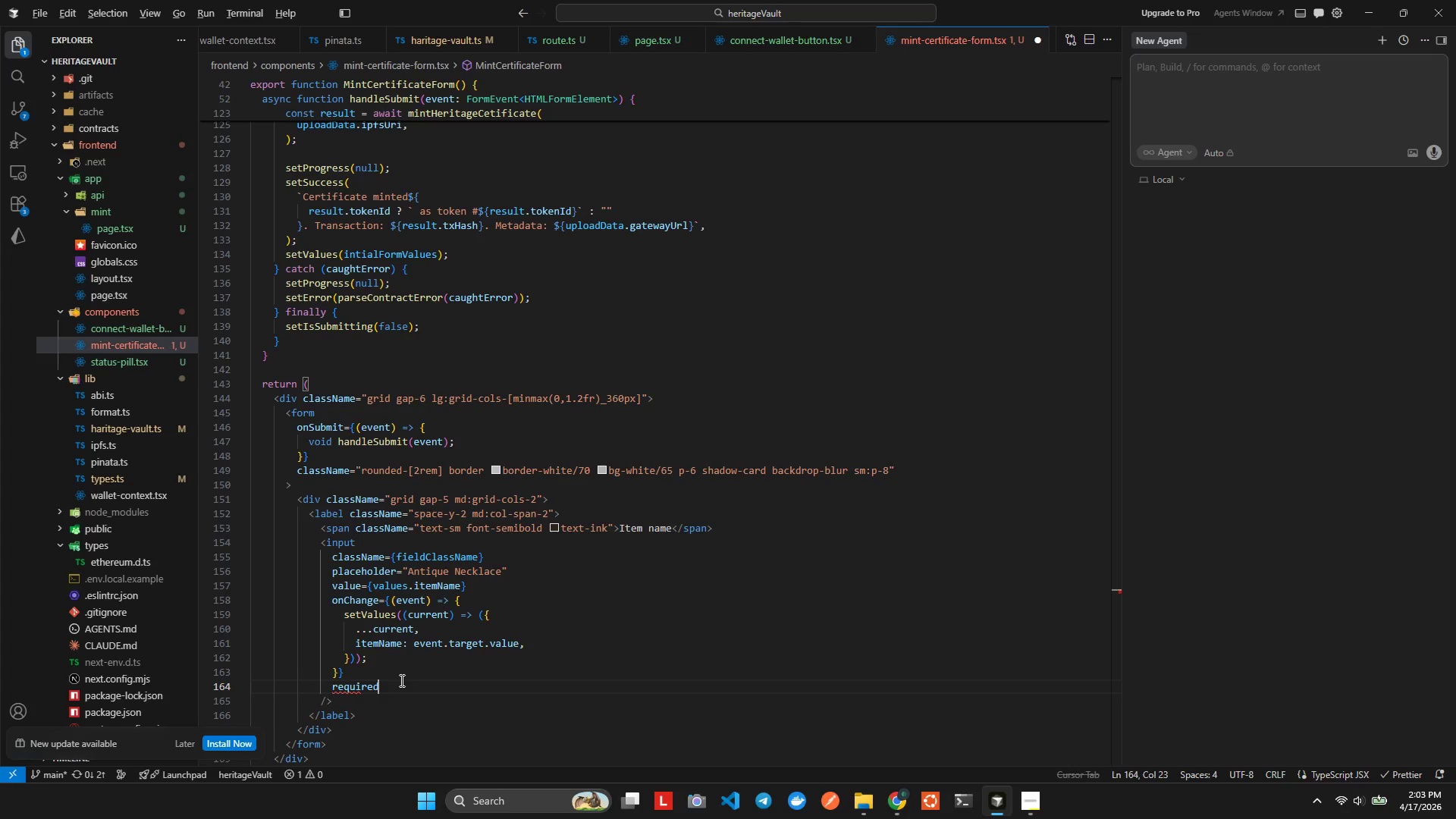 
key(Alt+Shift+F)
 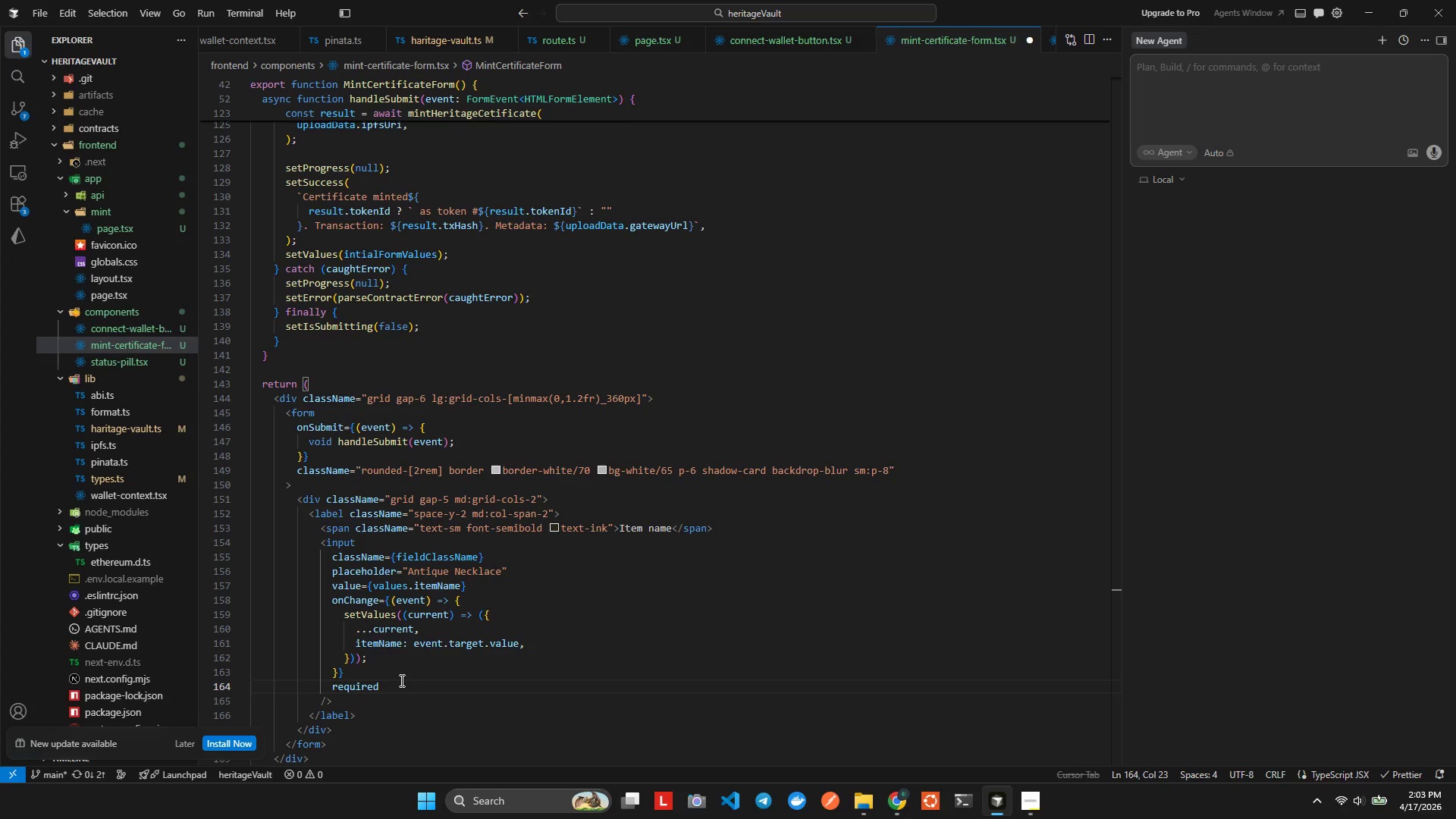 
wait(14.5)
 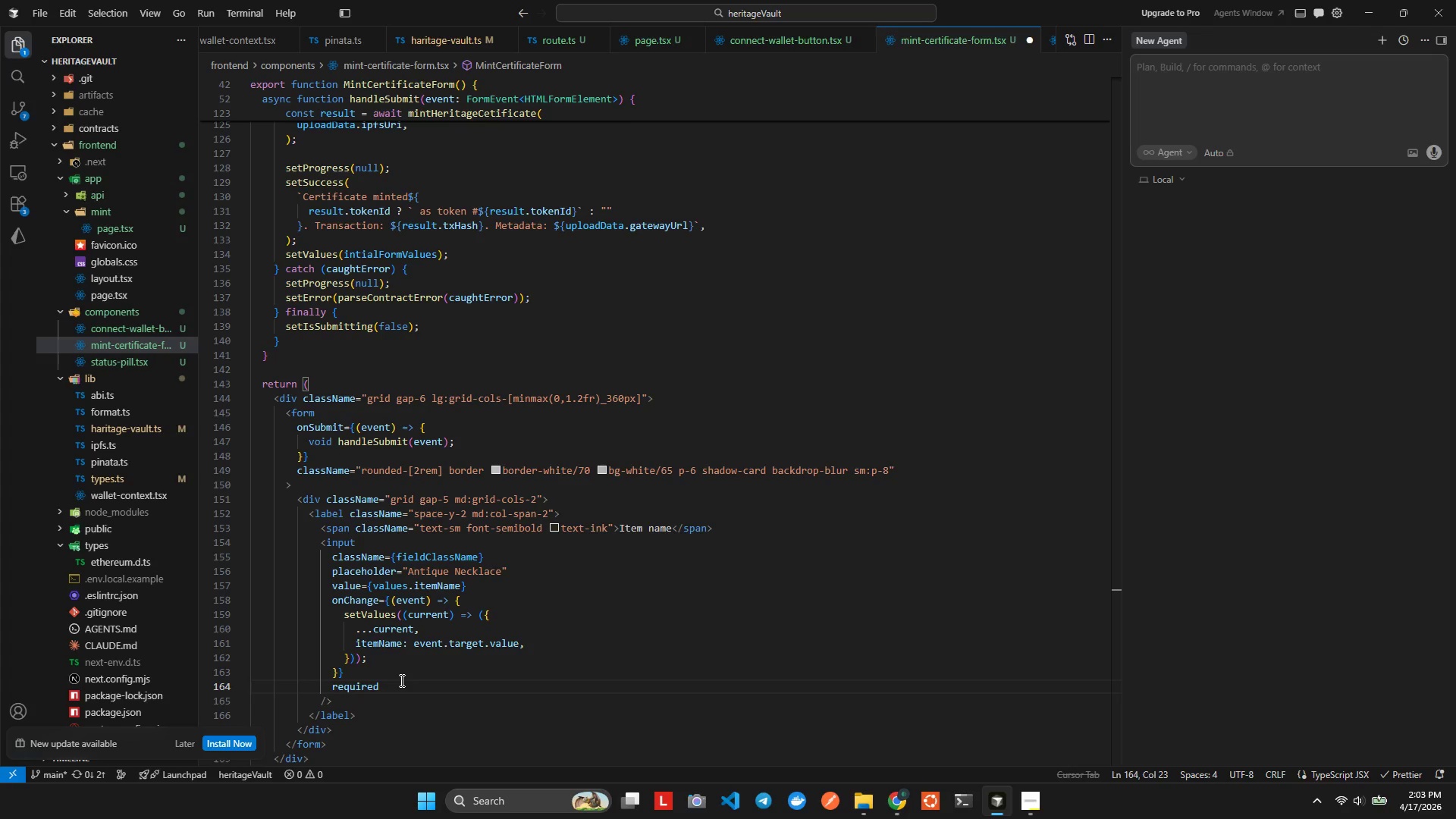 
key(ArrowDown)
 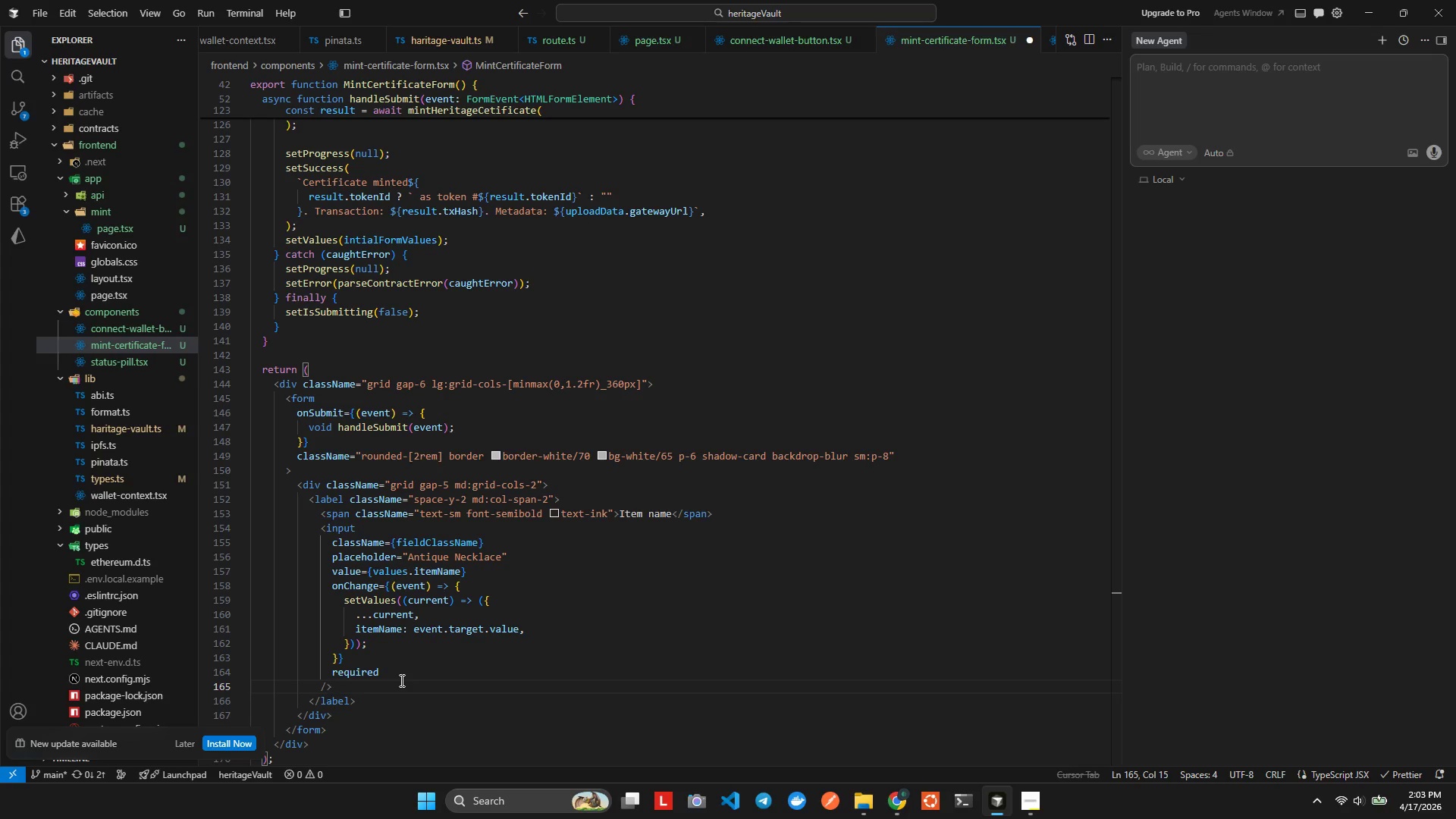 
wait(10.45)
 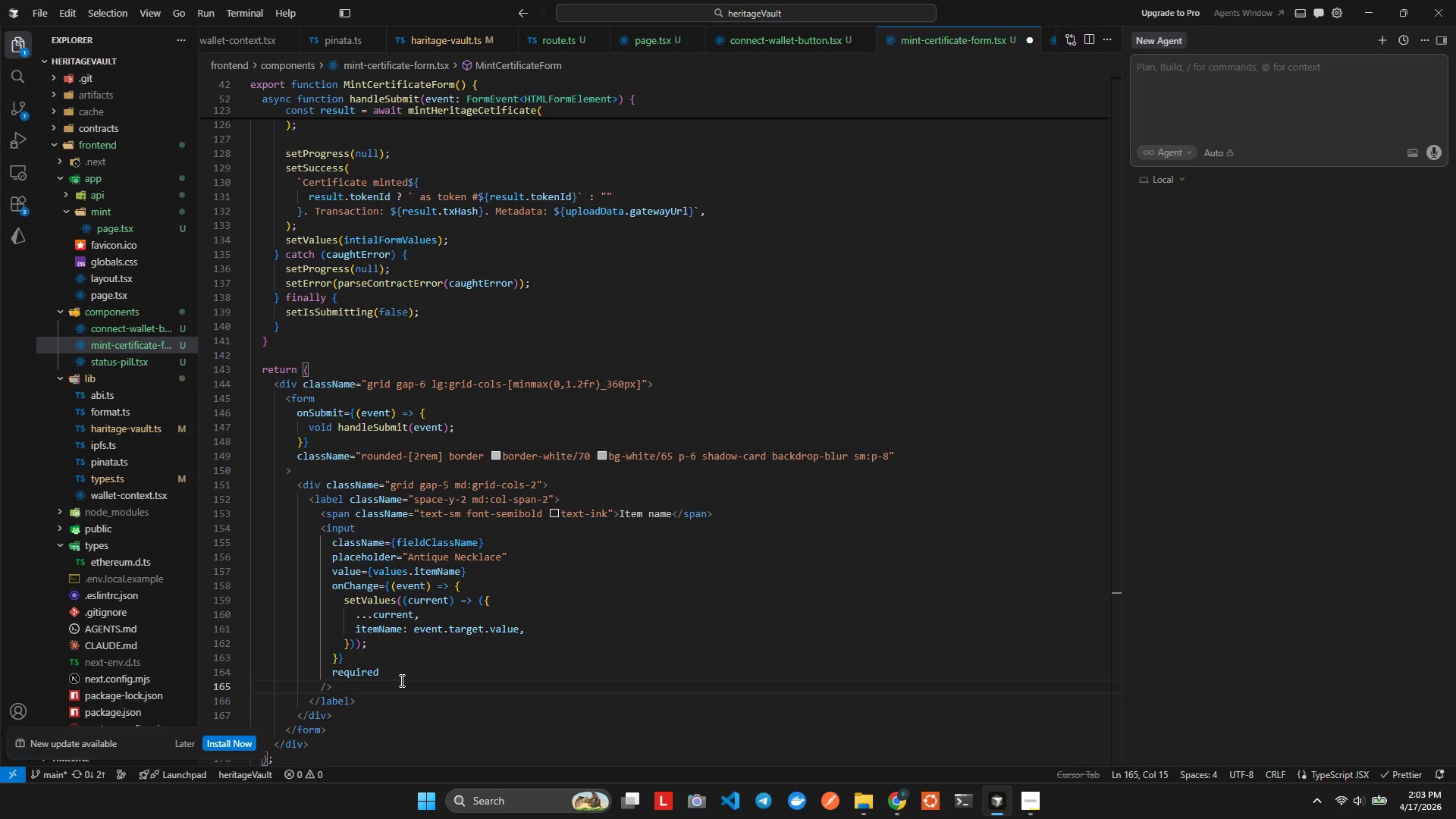 
left_click_drag(start_coordinate=[297, 482], to_coordinate=[389, 686])
 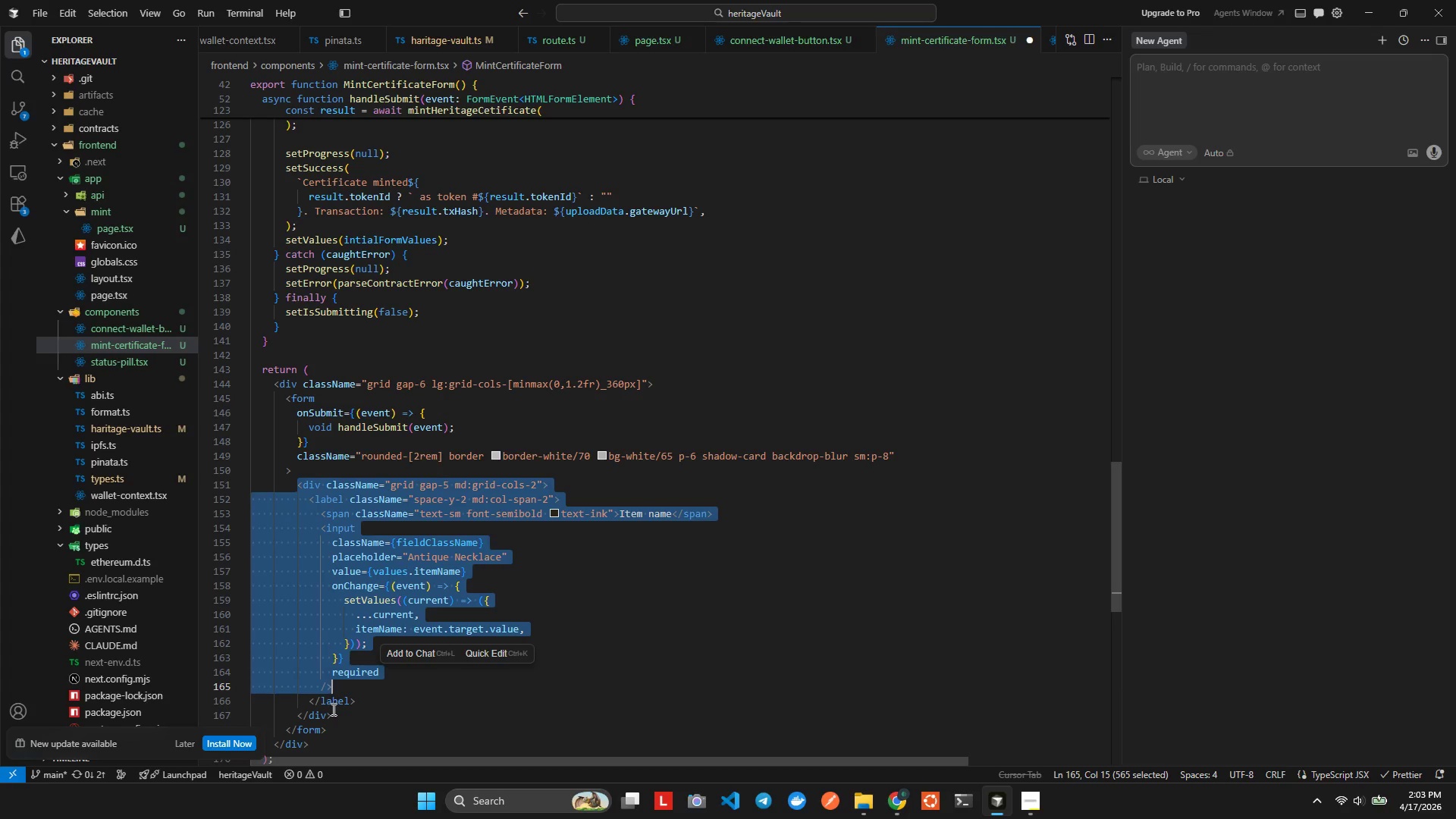 
left_click([331, 710])
 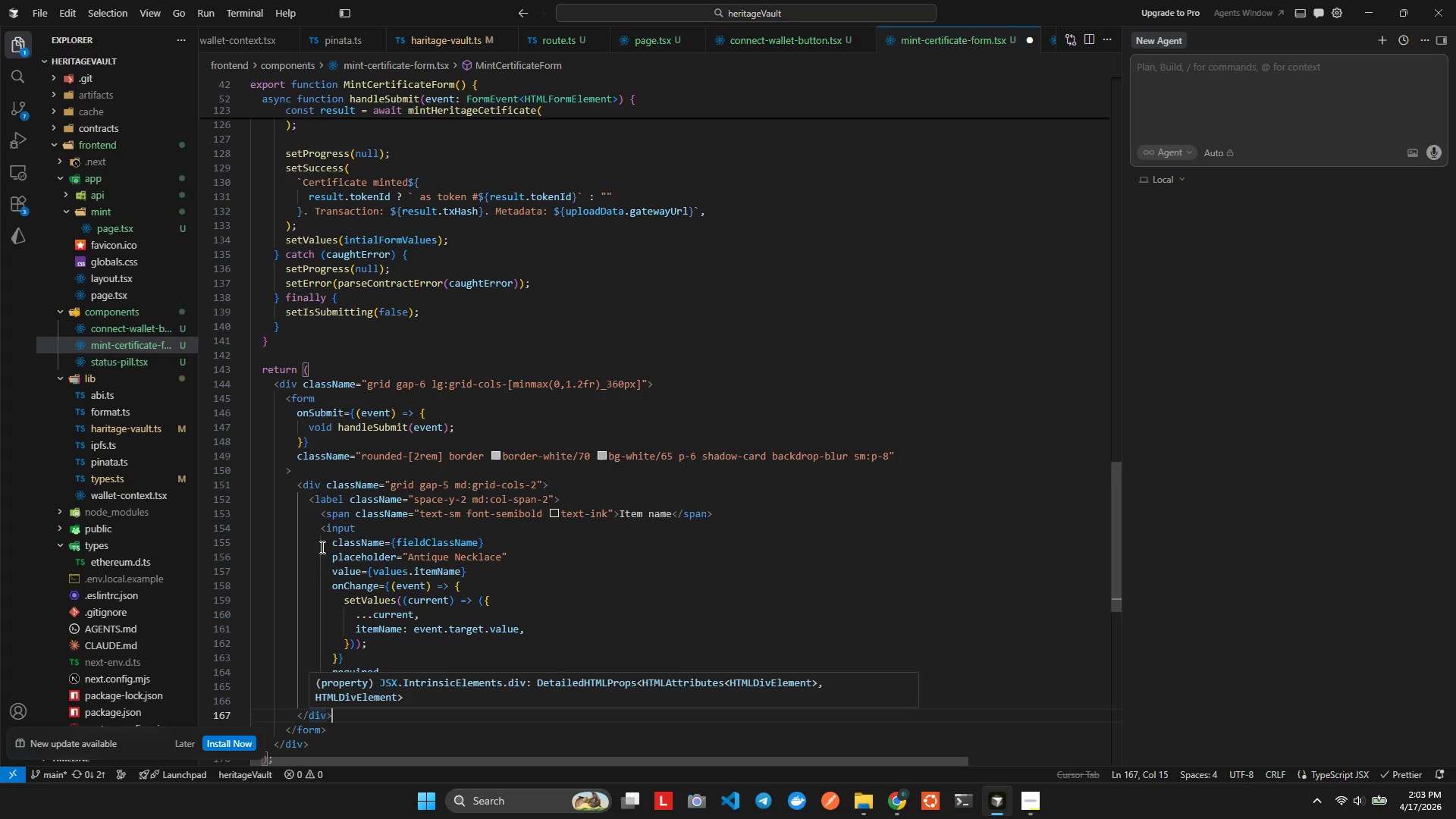 
left_click_drag(start_coordinate=[309, 499], to_coordinate=[384, 700])
 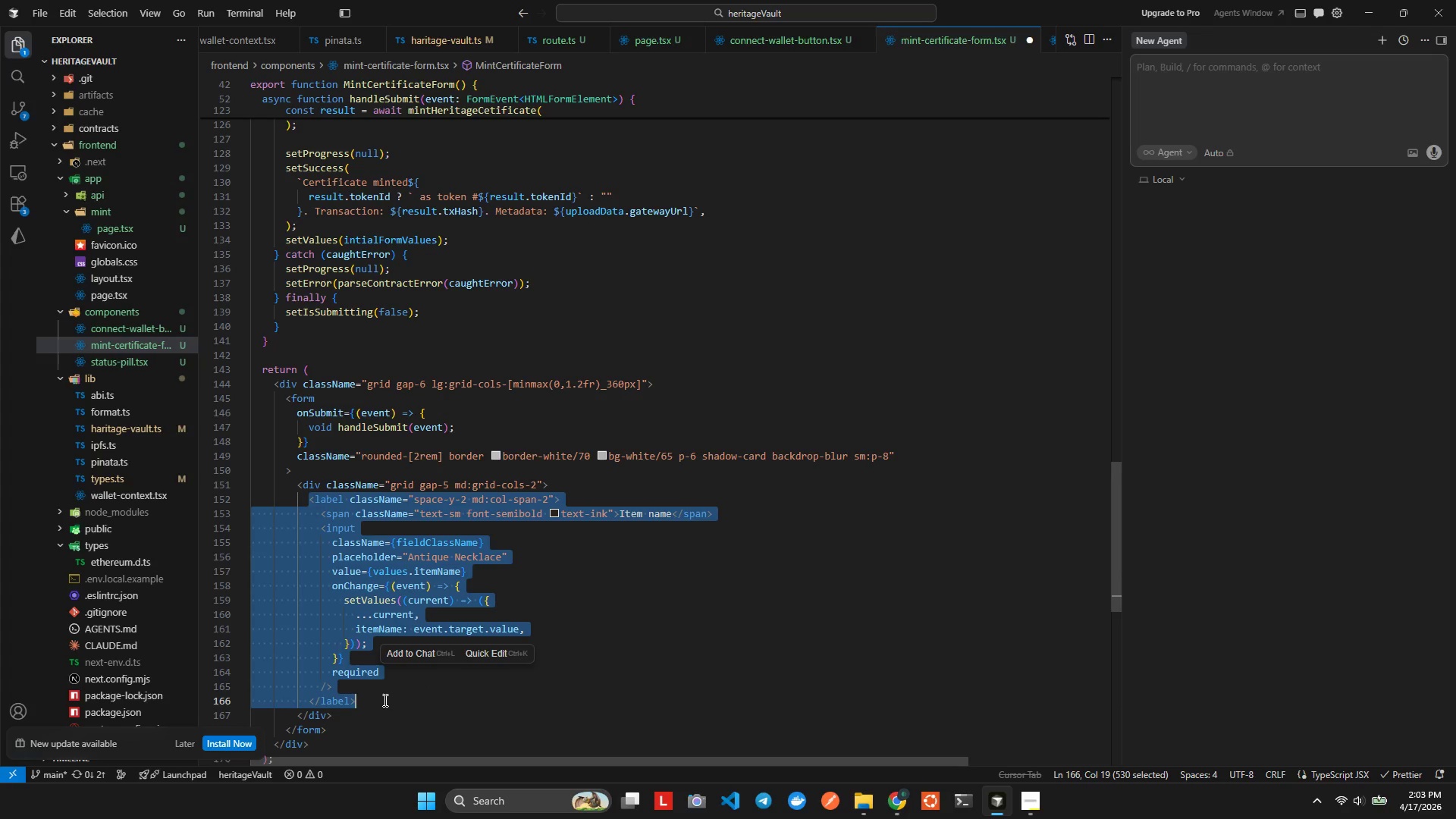 
key(Control+C)
 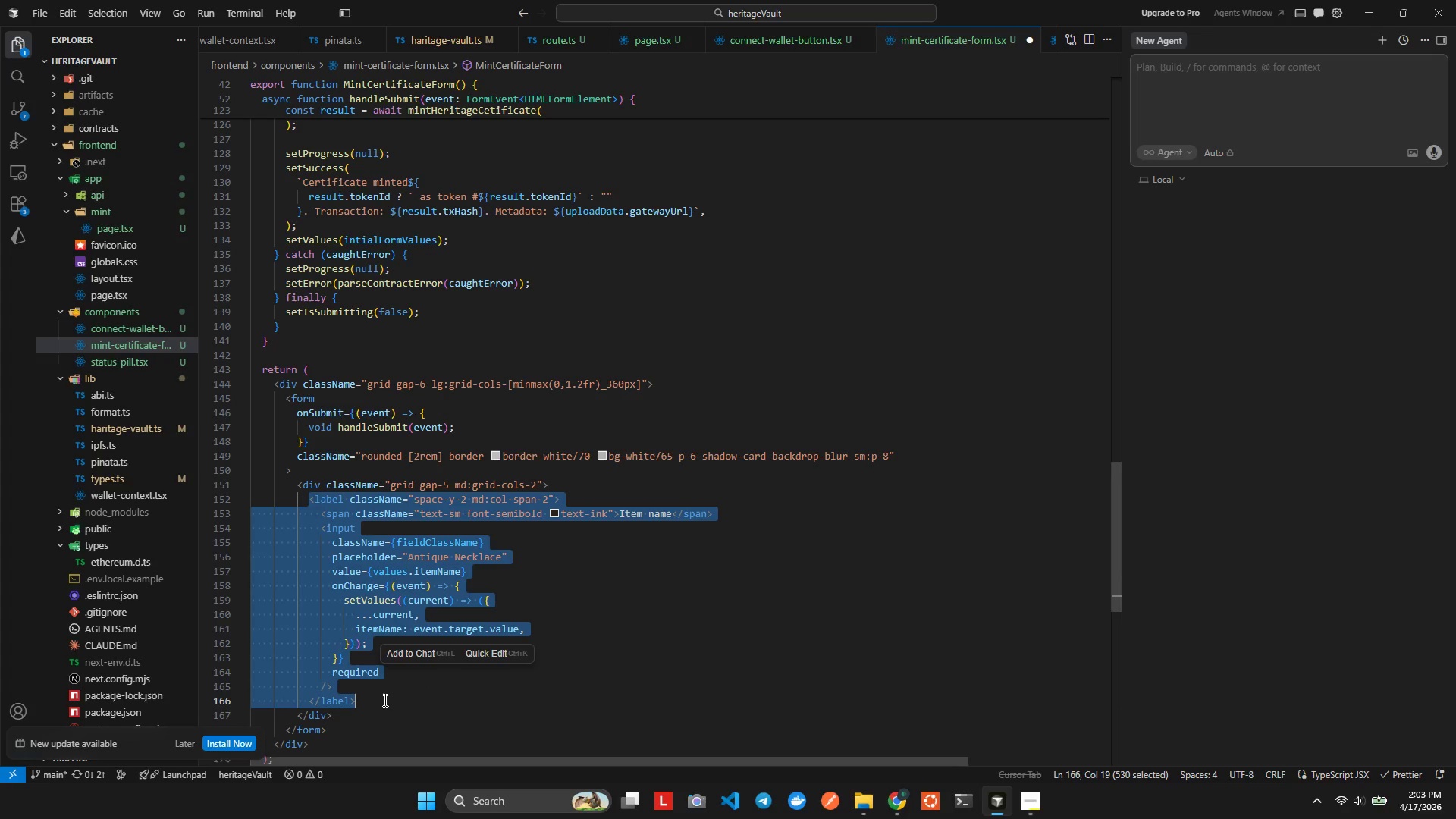 
key(Insert)
 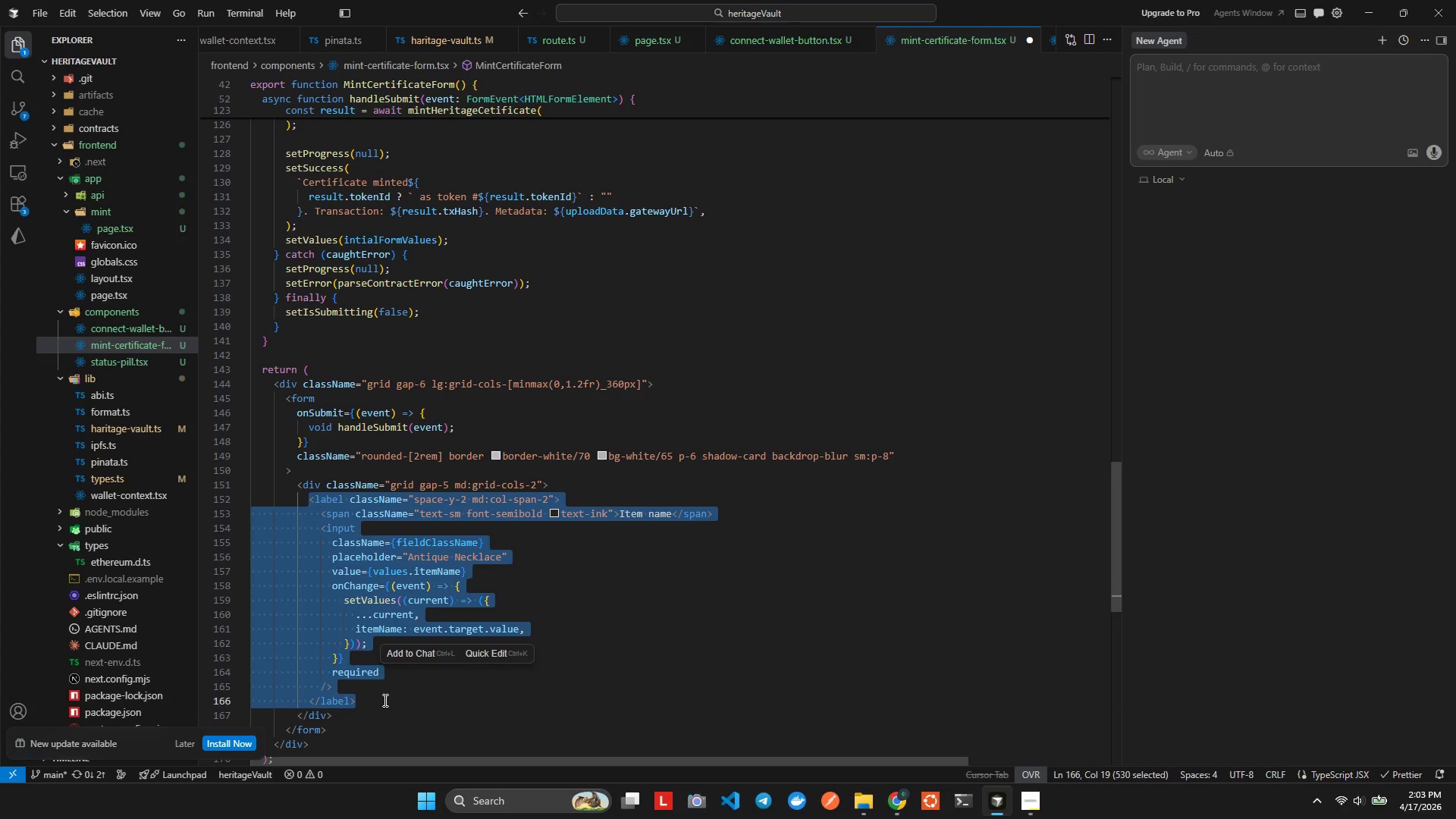 
key(Insert)
 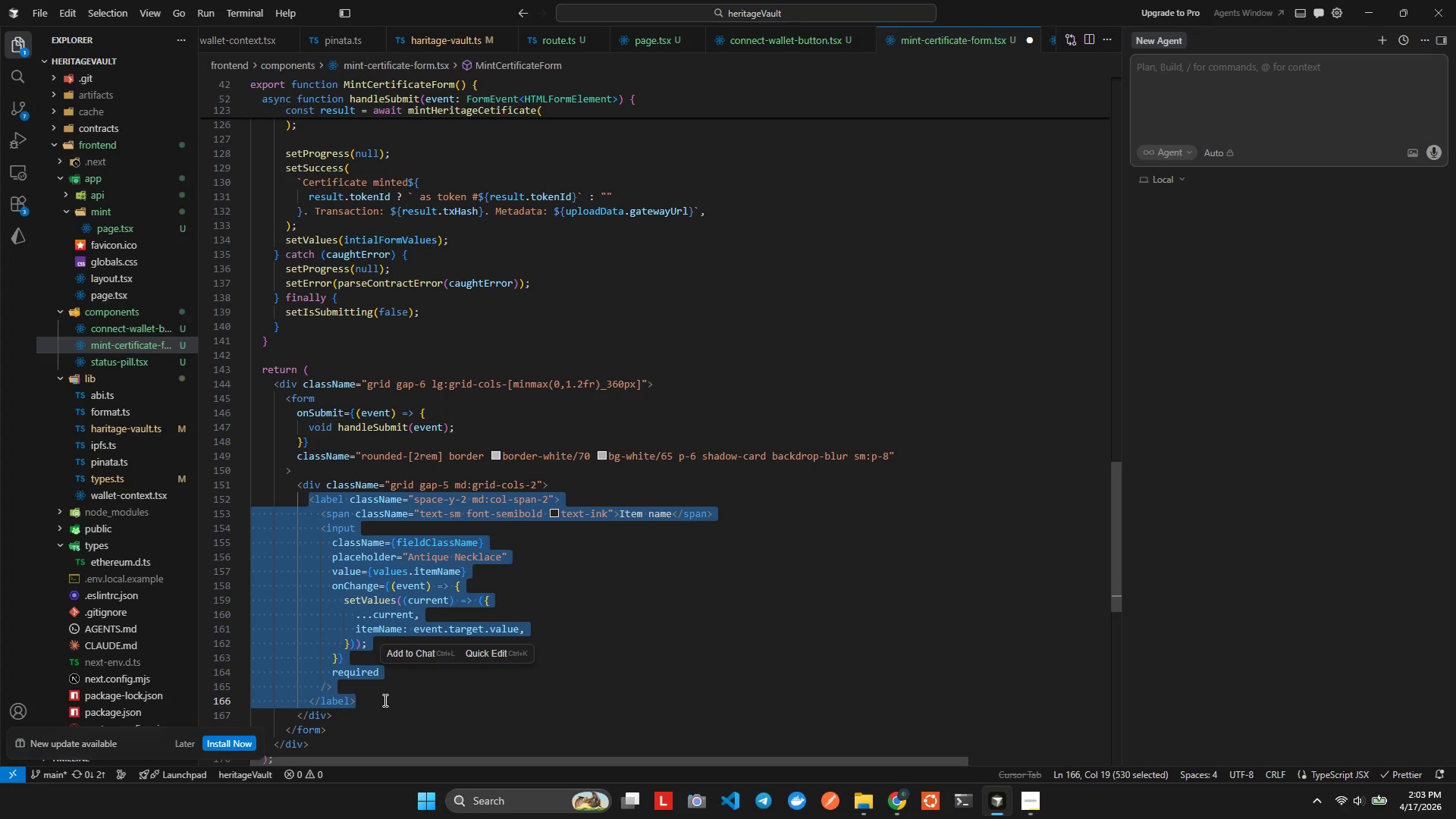 
key(ArrowRight)
 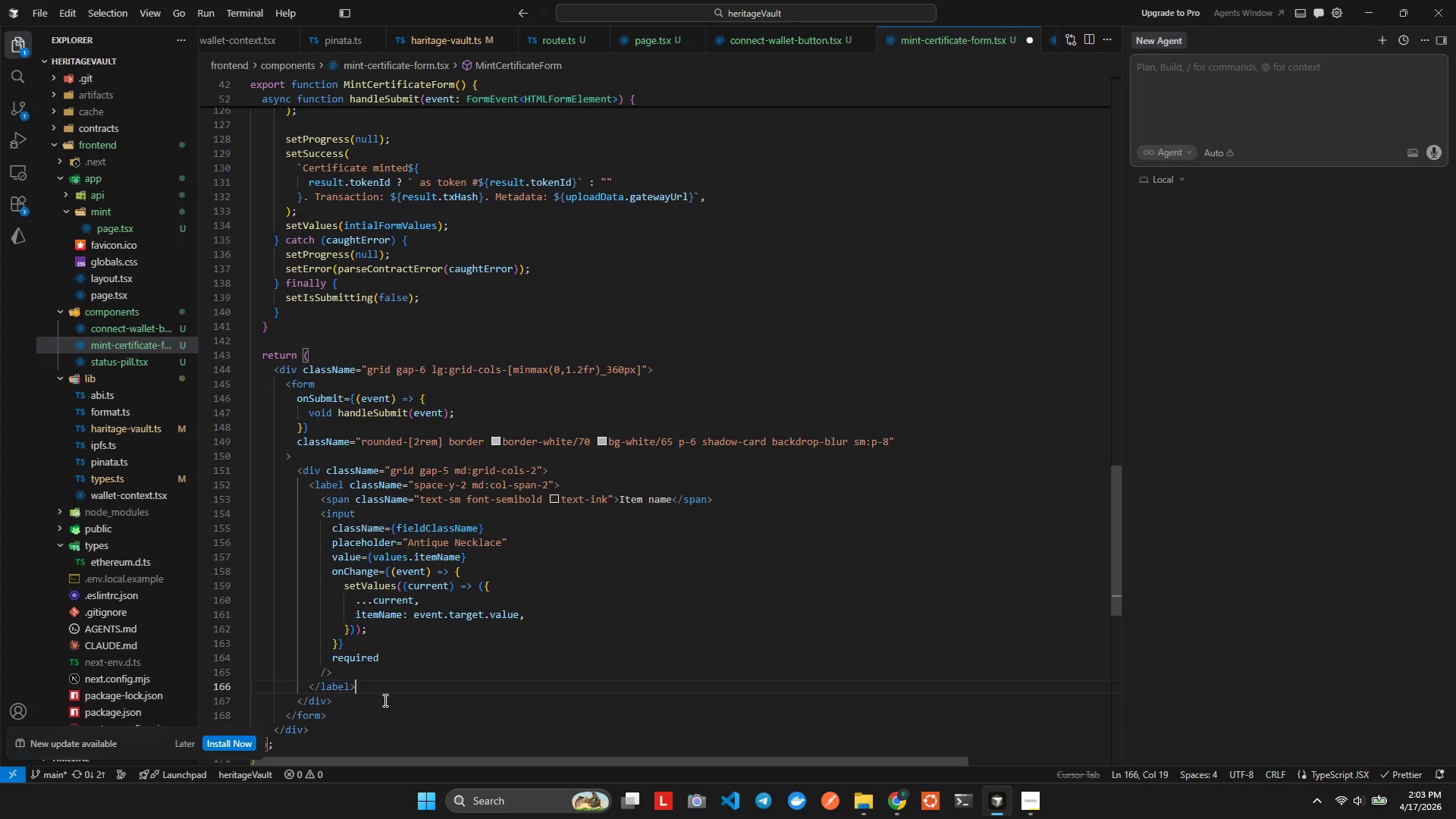 
key(Enter)
 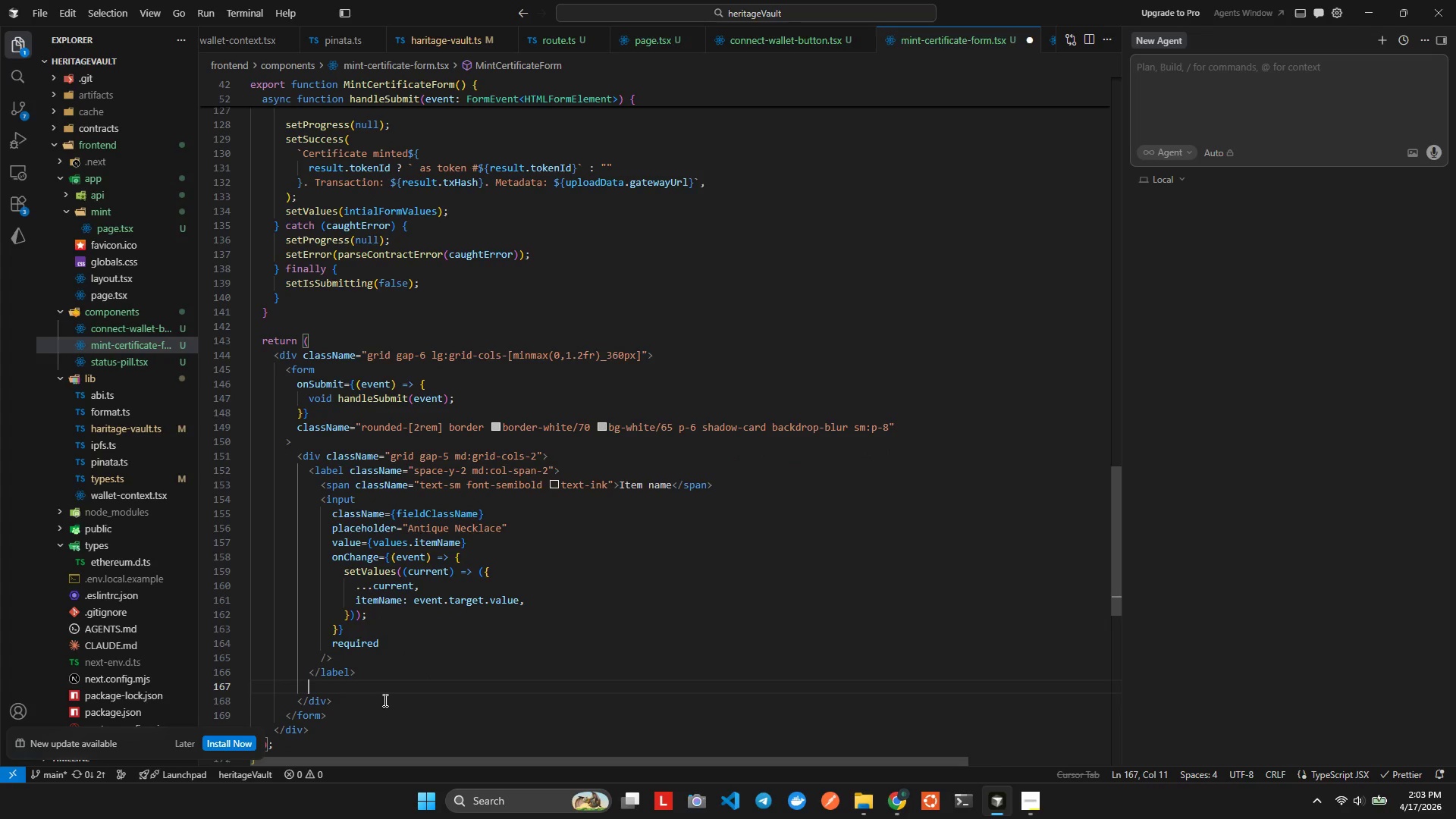 
key(Enter)
 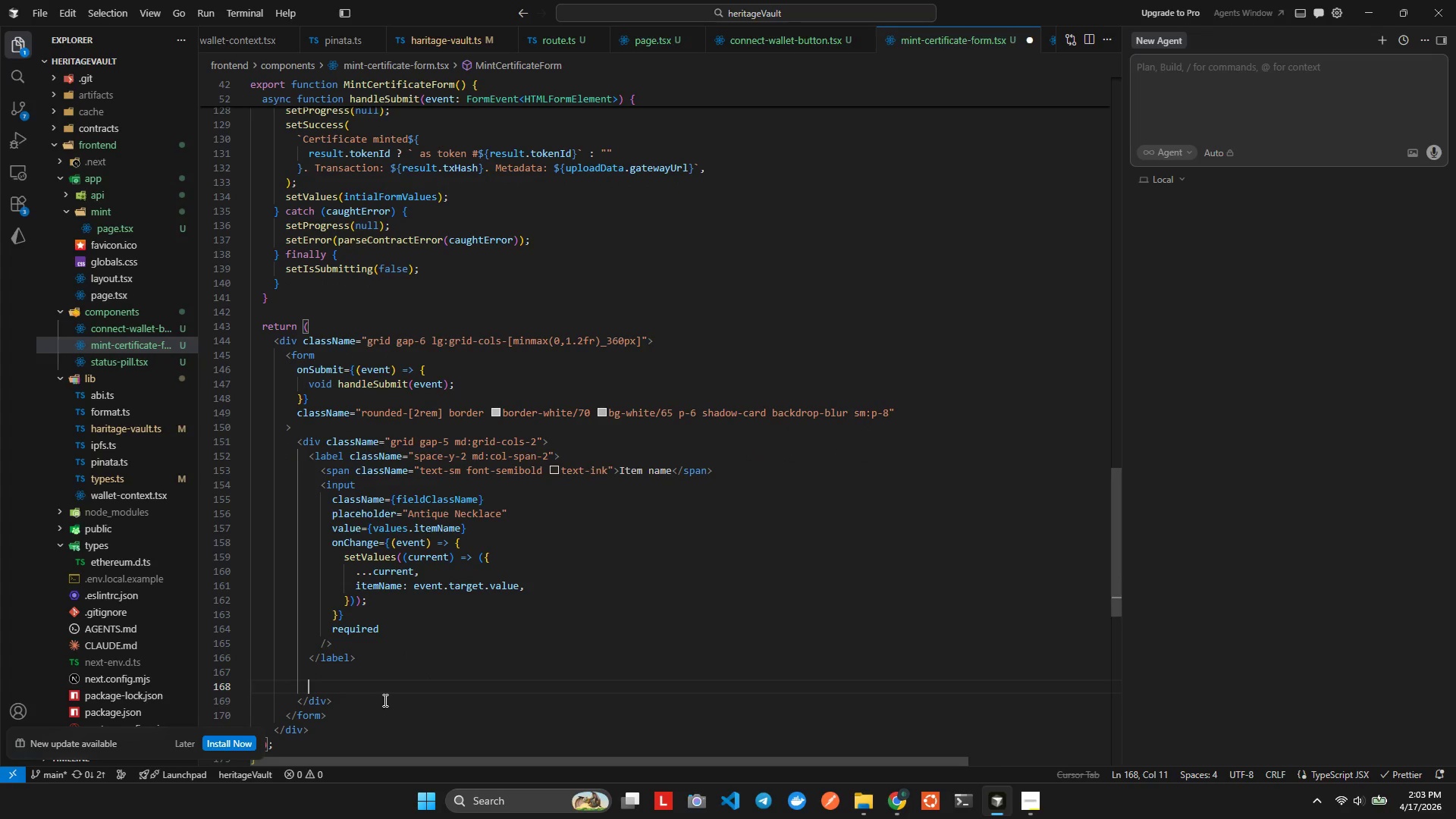 
key(Control+ControlLeft)
 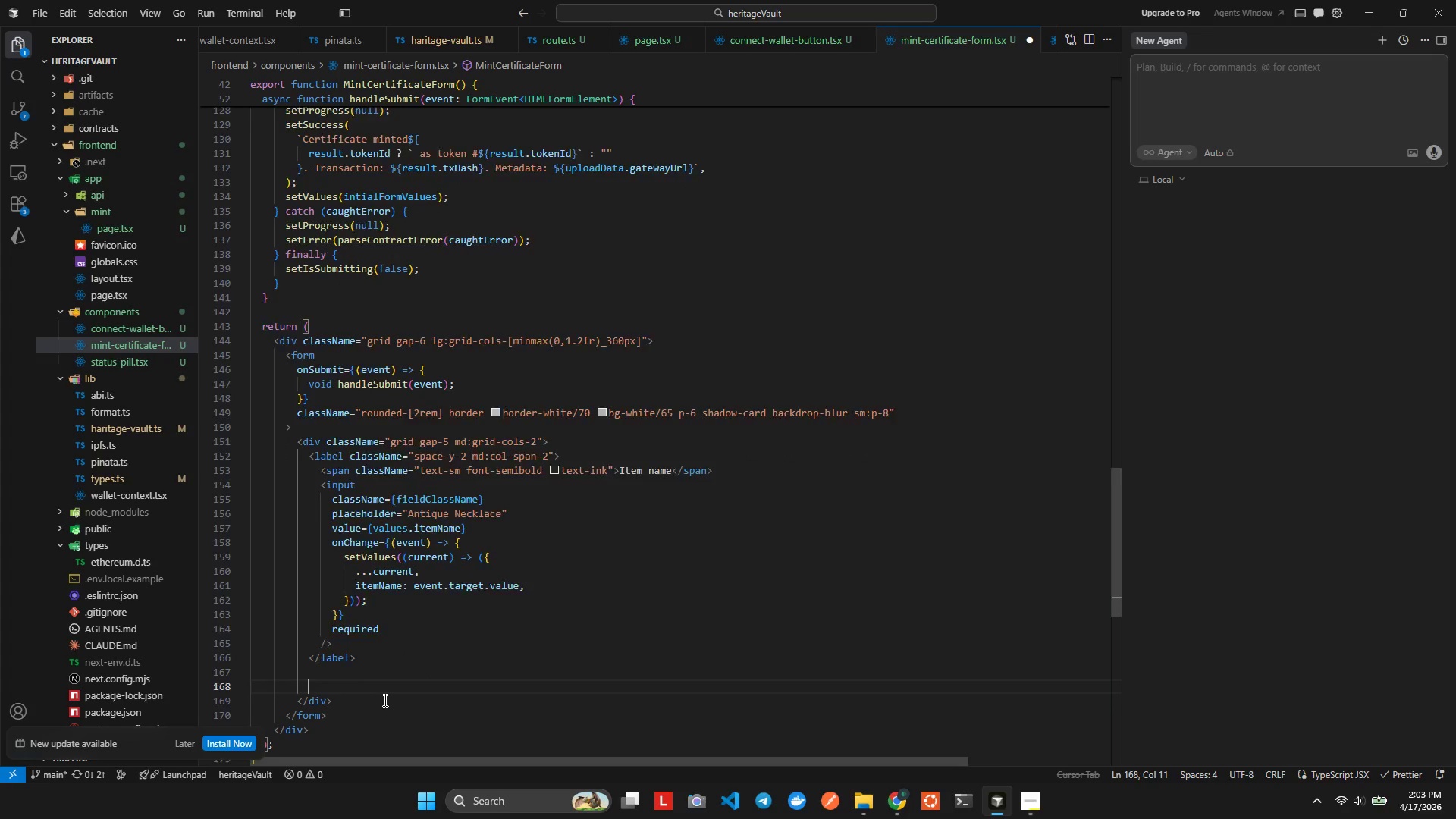 
key(V)
 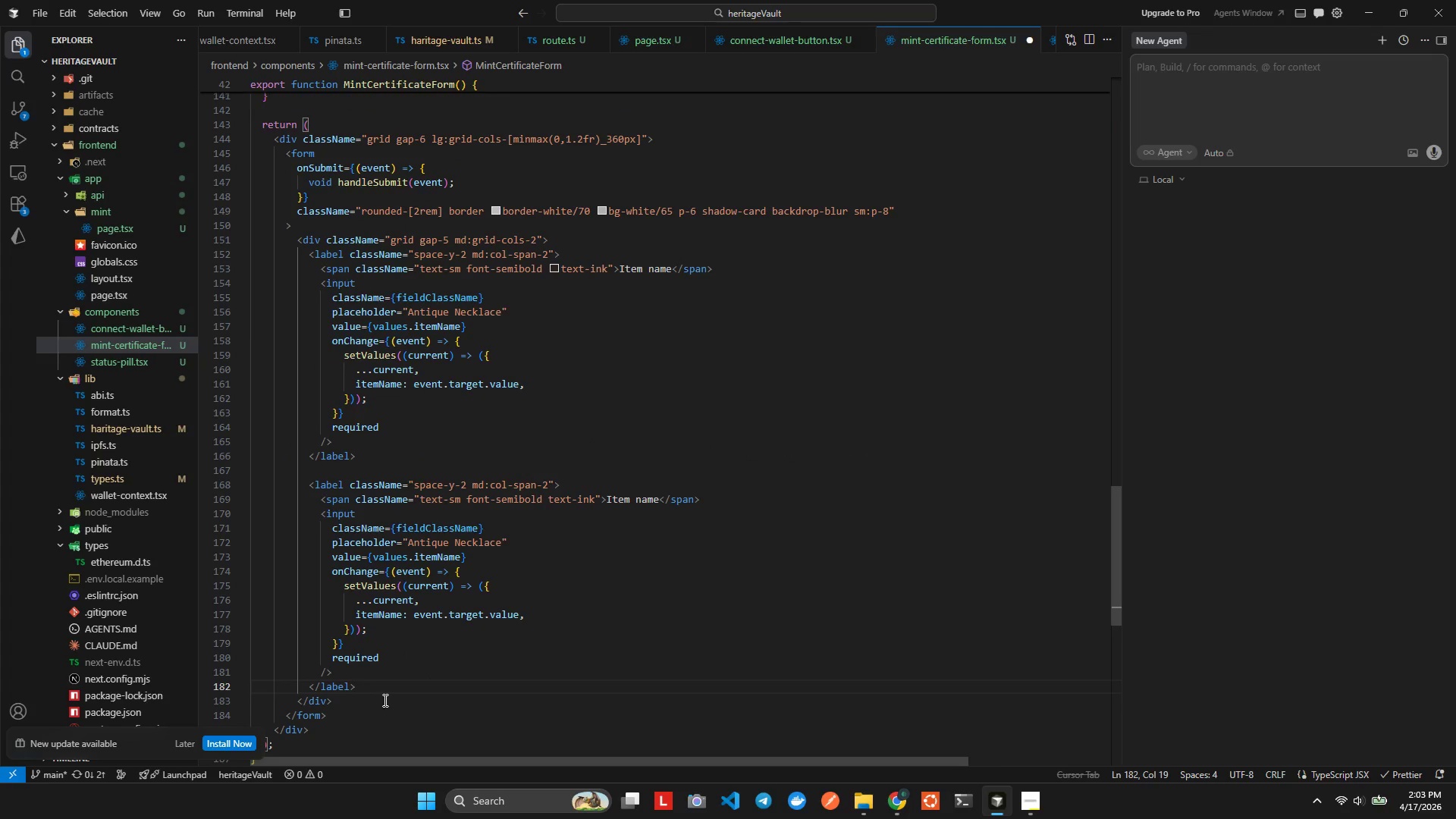 
key(Alt+Shift+F)
 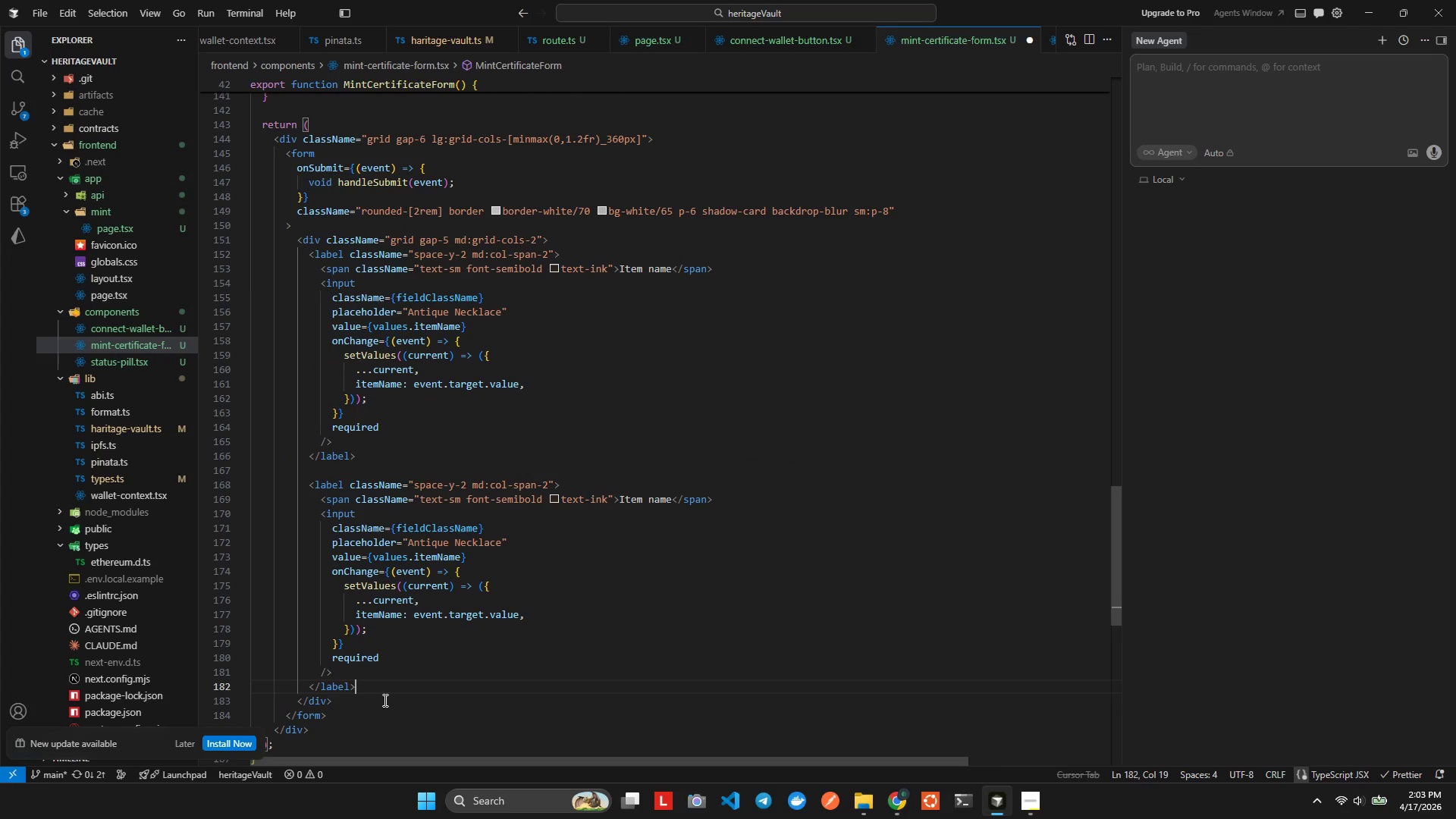 
key(ArrowUp)
 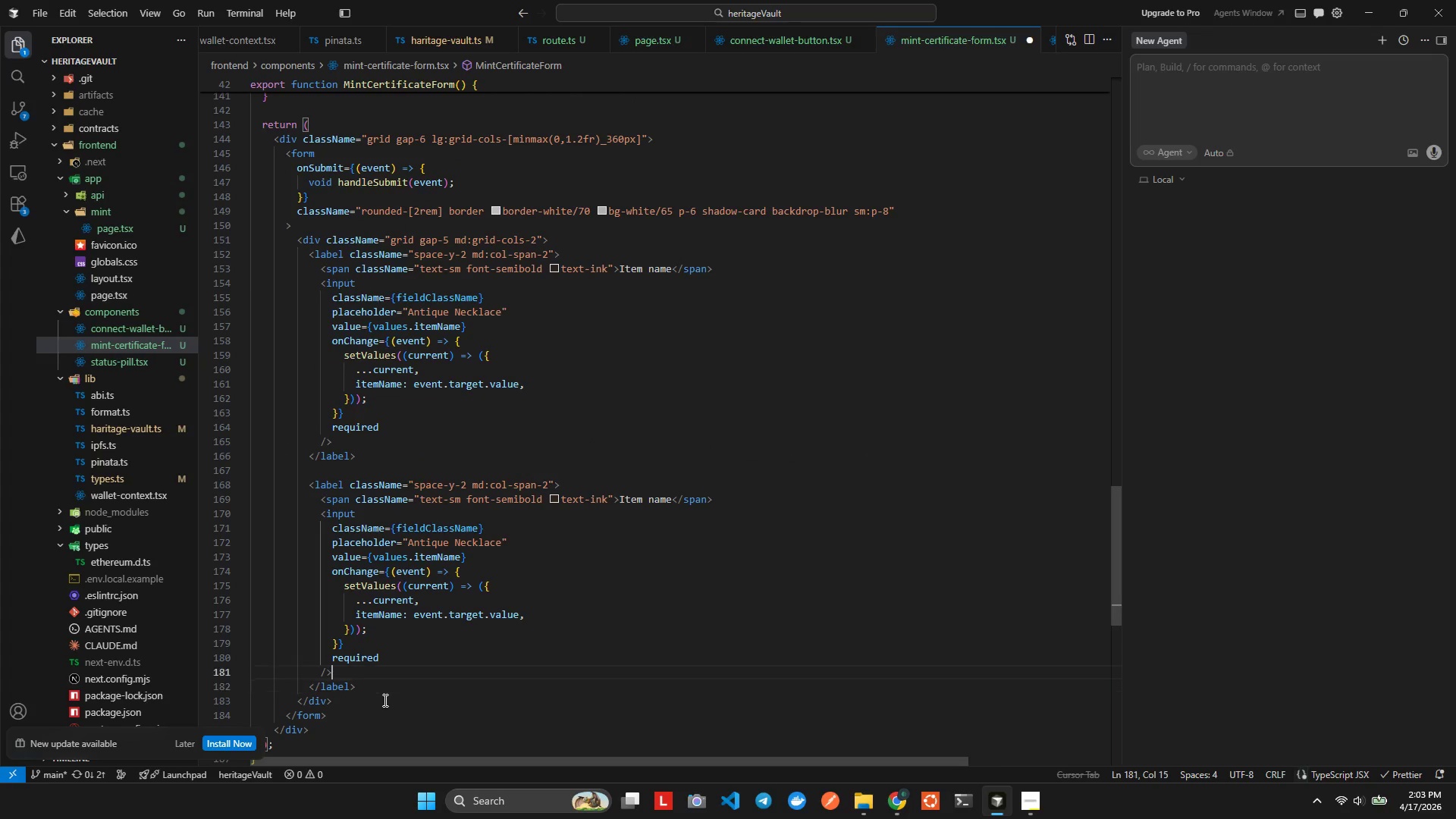 
key(ArrowUp)
 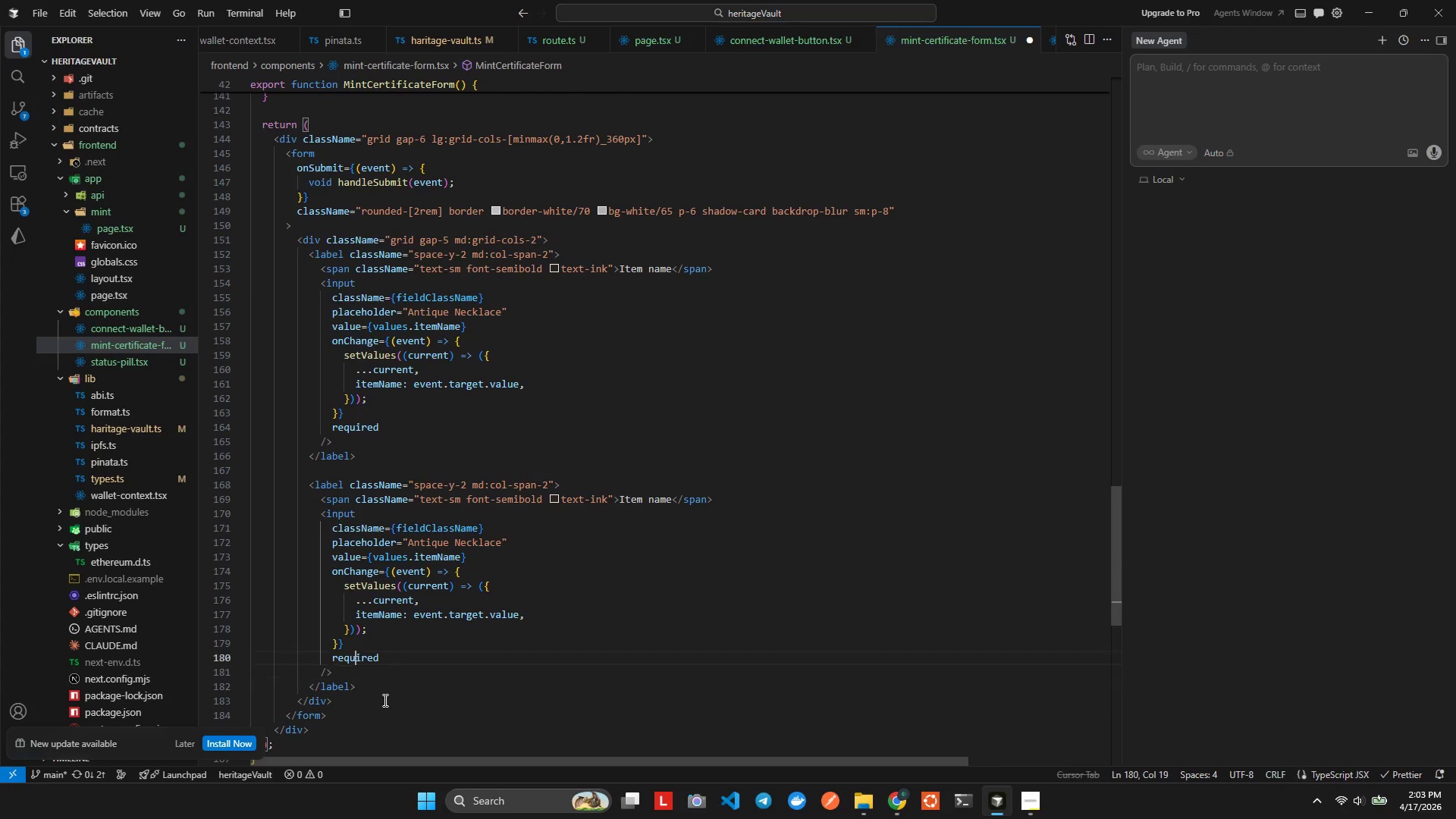 
key(ArrowUp)
 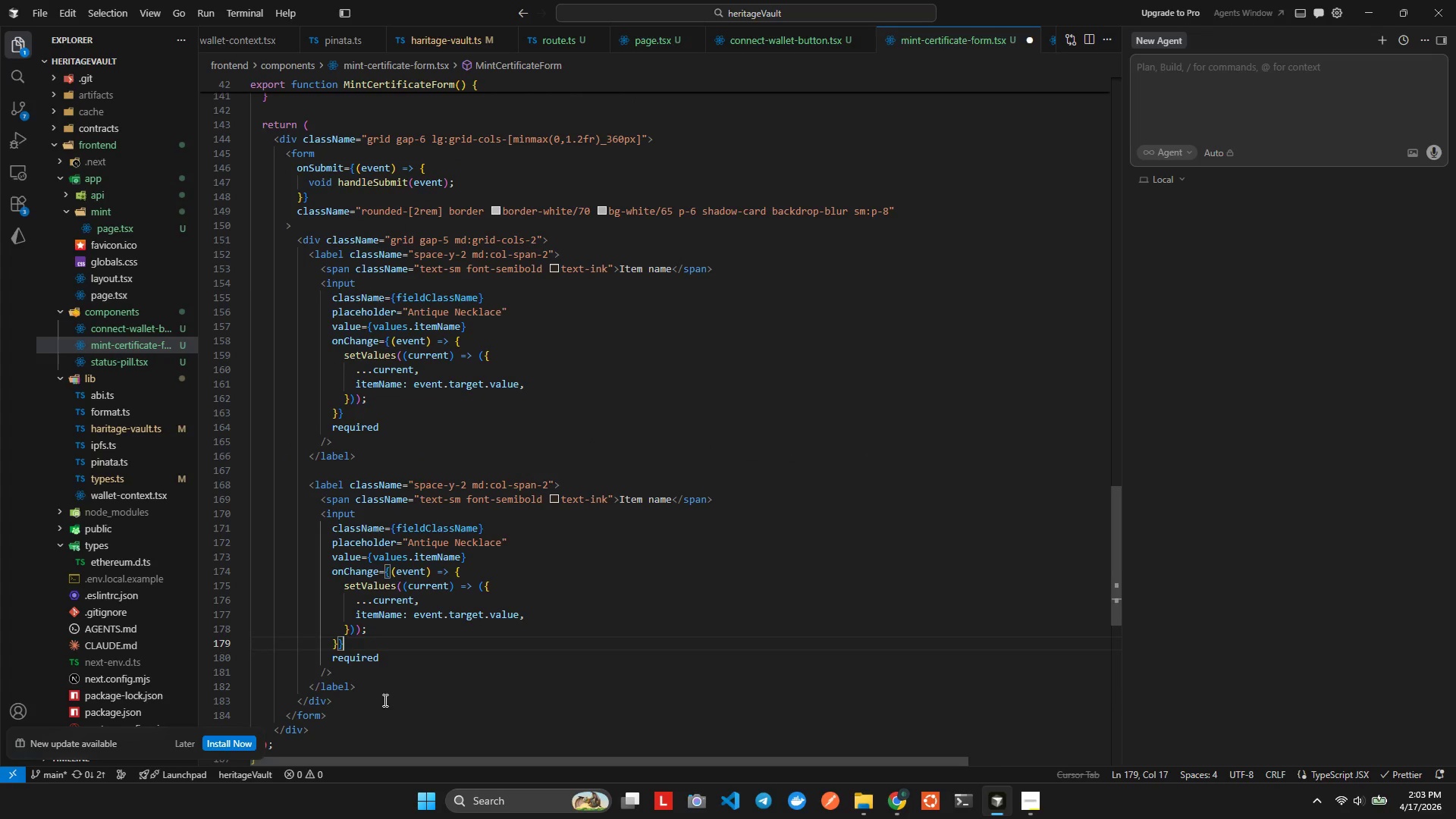 
key(ArrowUp)
 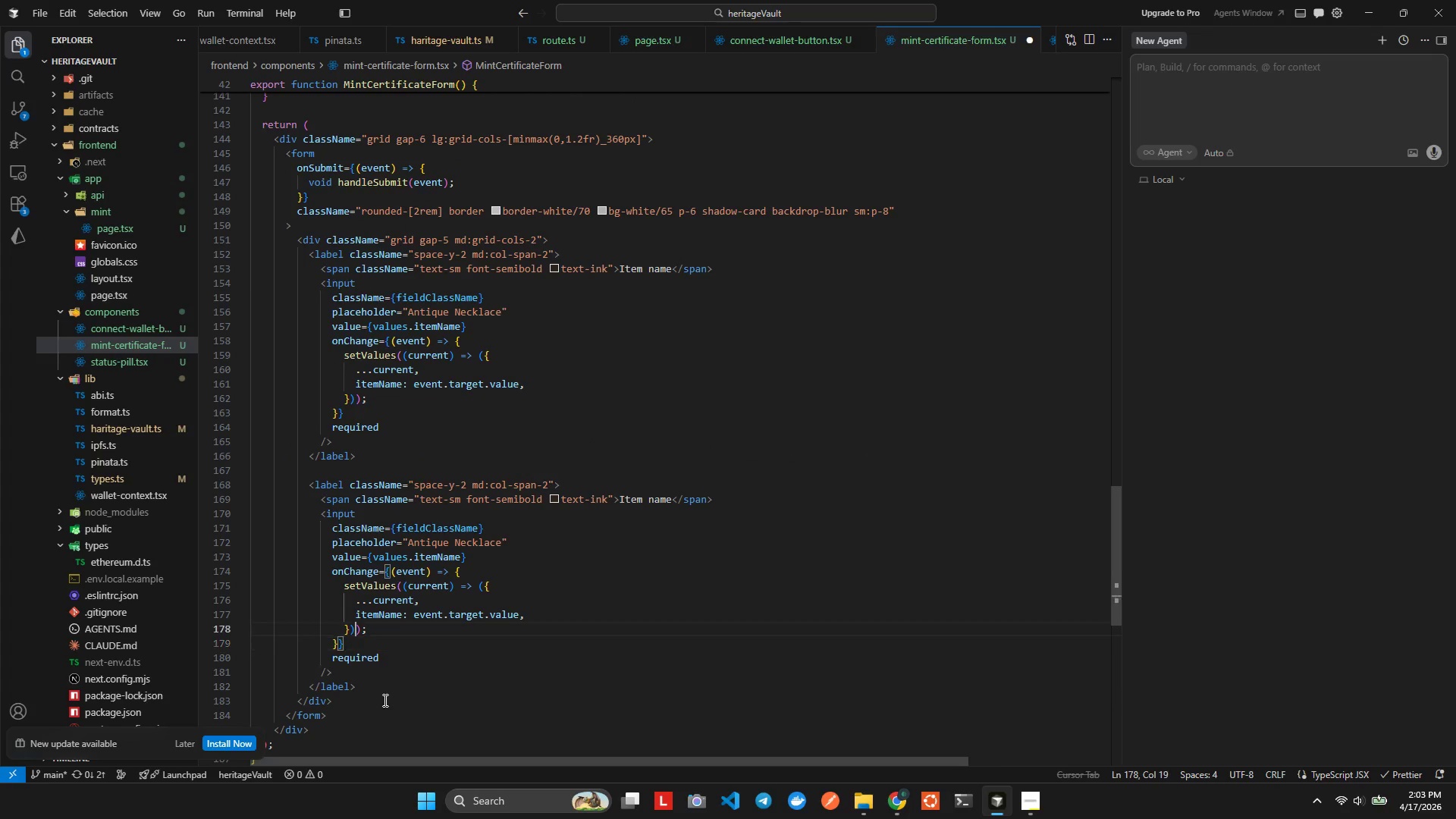 
key(ArrowUp)
 